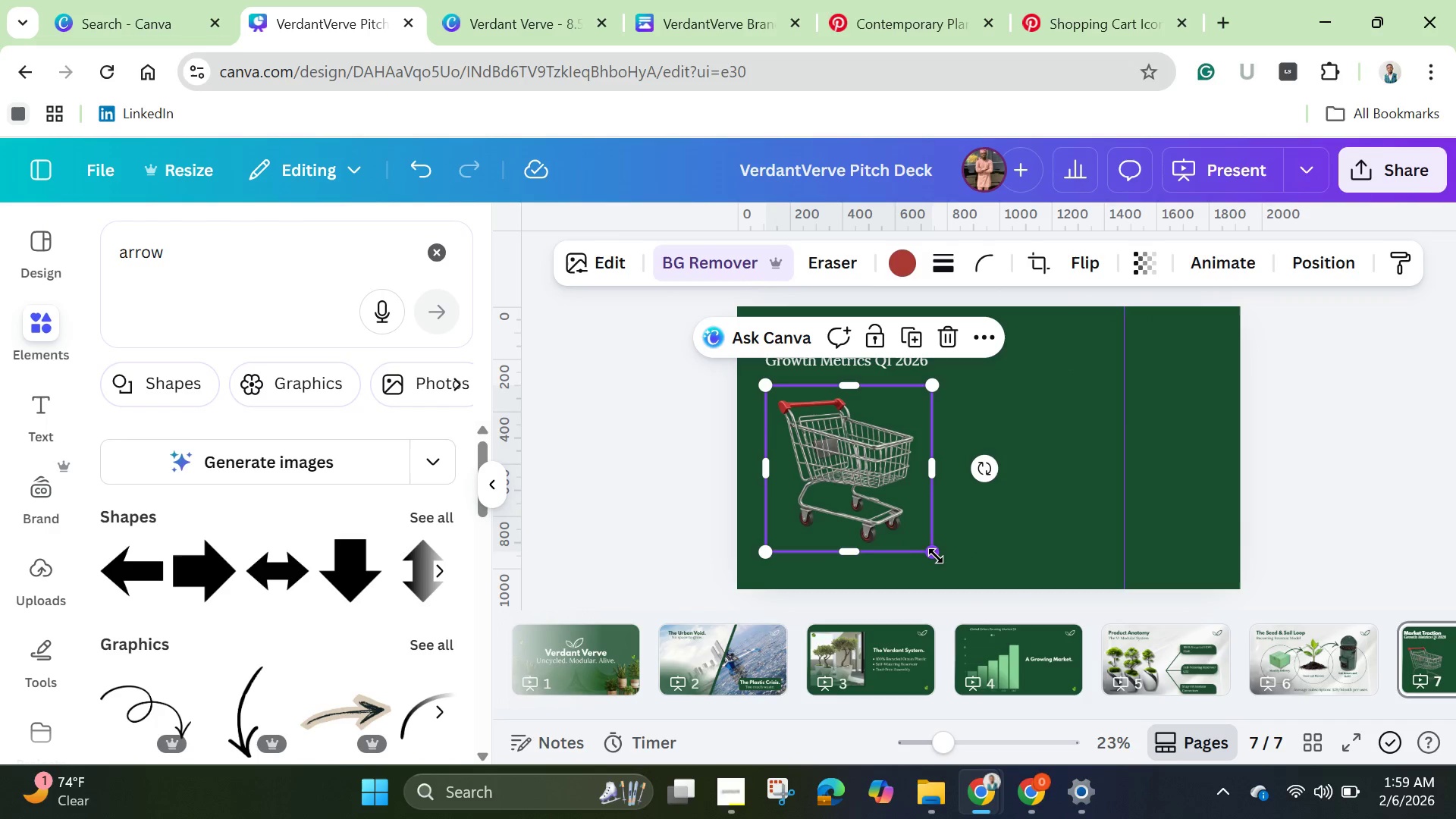 
left_click_drag(start_coordinate=[937, 556], to_coordinate=[861, 493])
 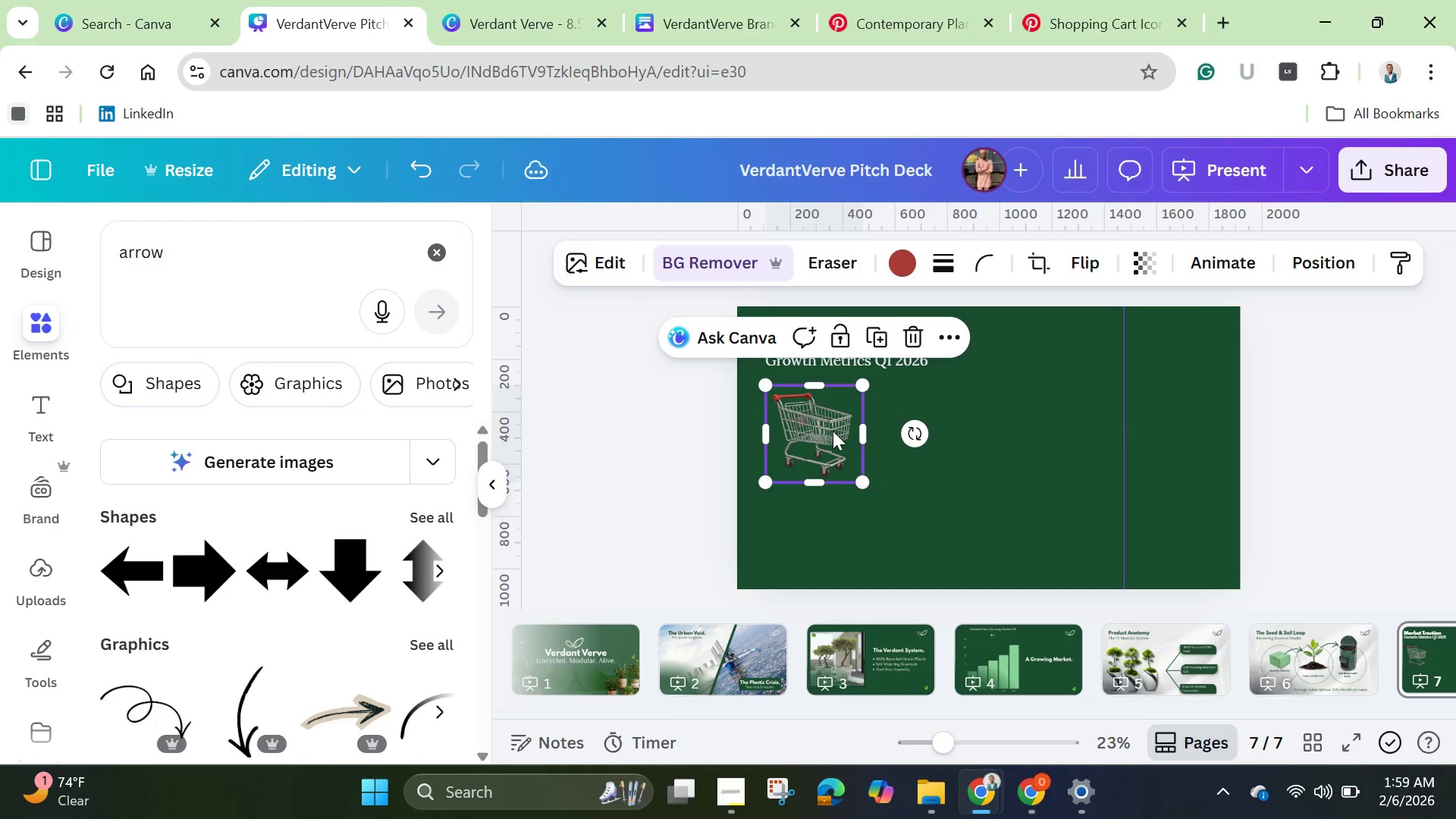 
left_click_drag(start_coordinate=[833, 431], to_coordinate=[843, 452])
 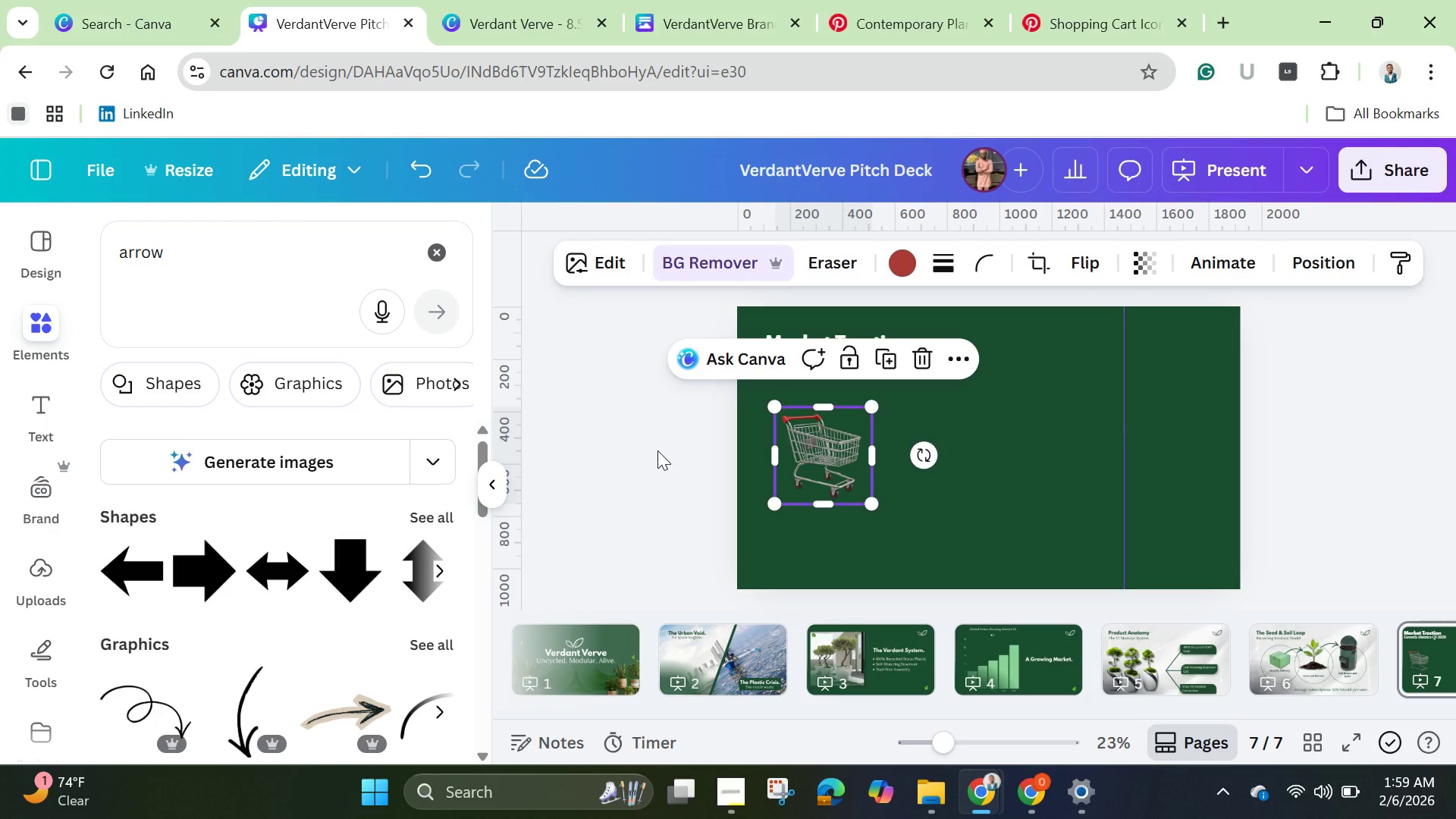 
left_click([657, 450])
 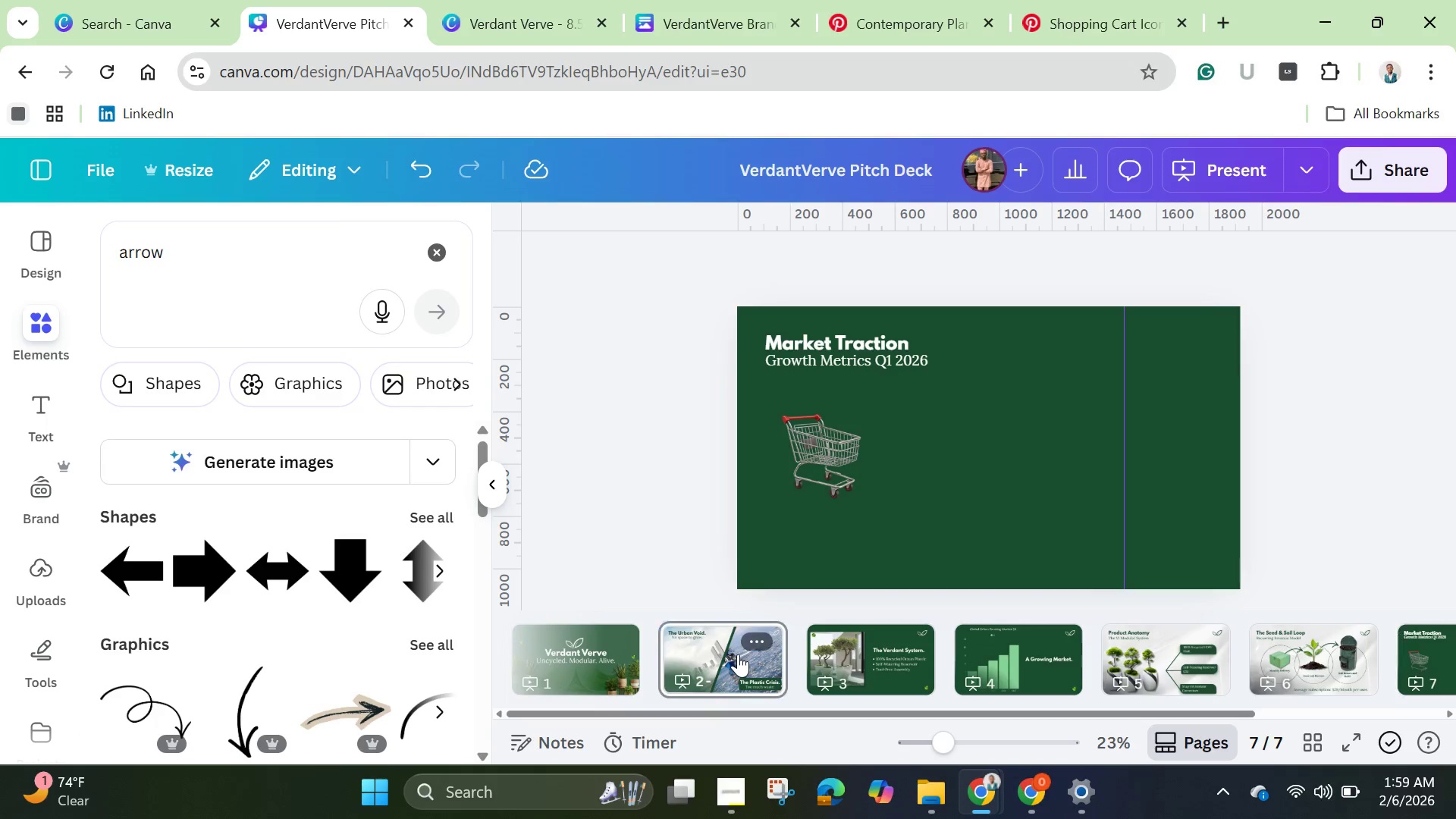 
double_click([738, 654])
 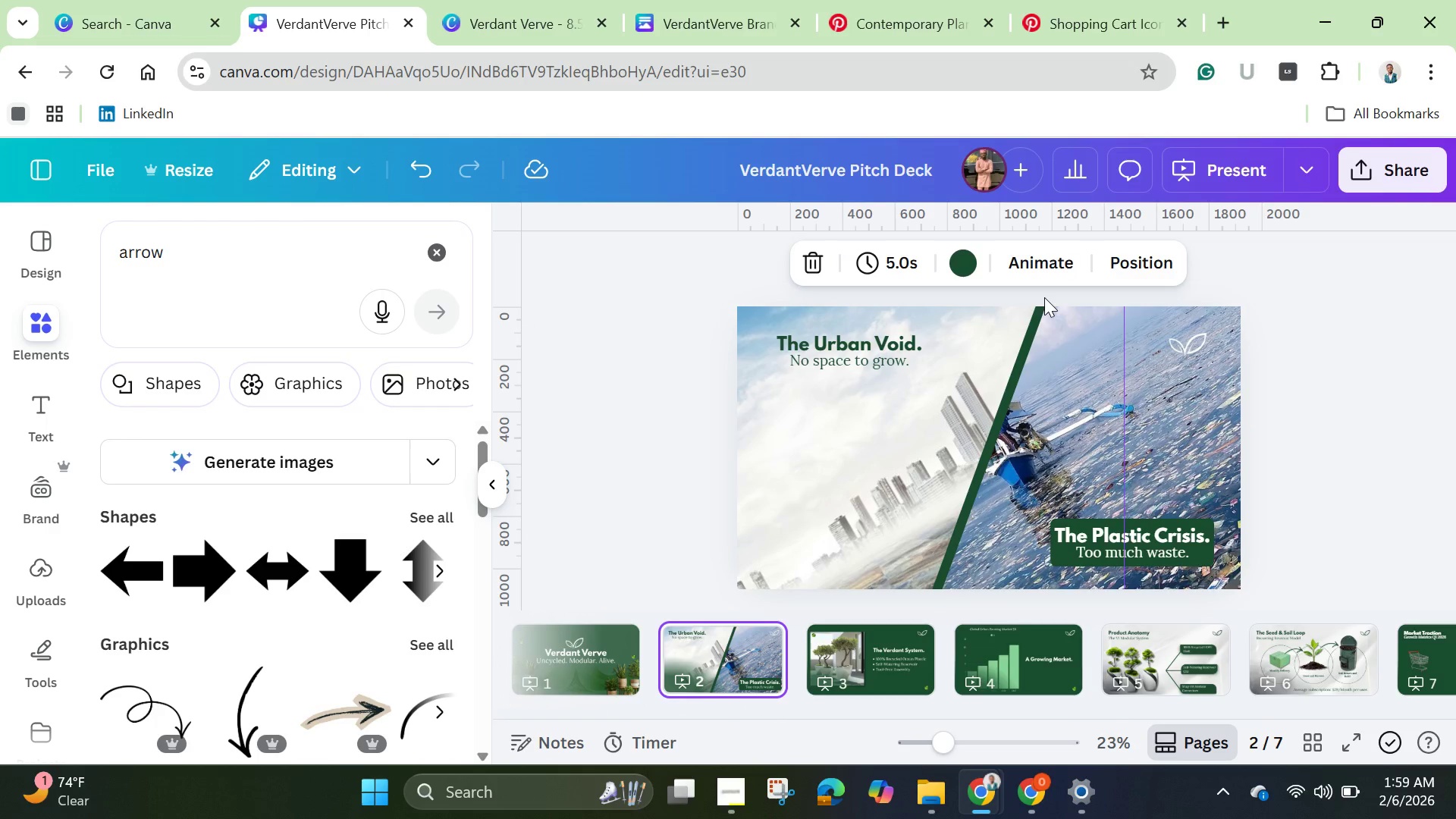 
wait(8.0)
 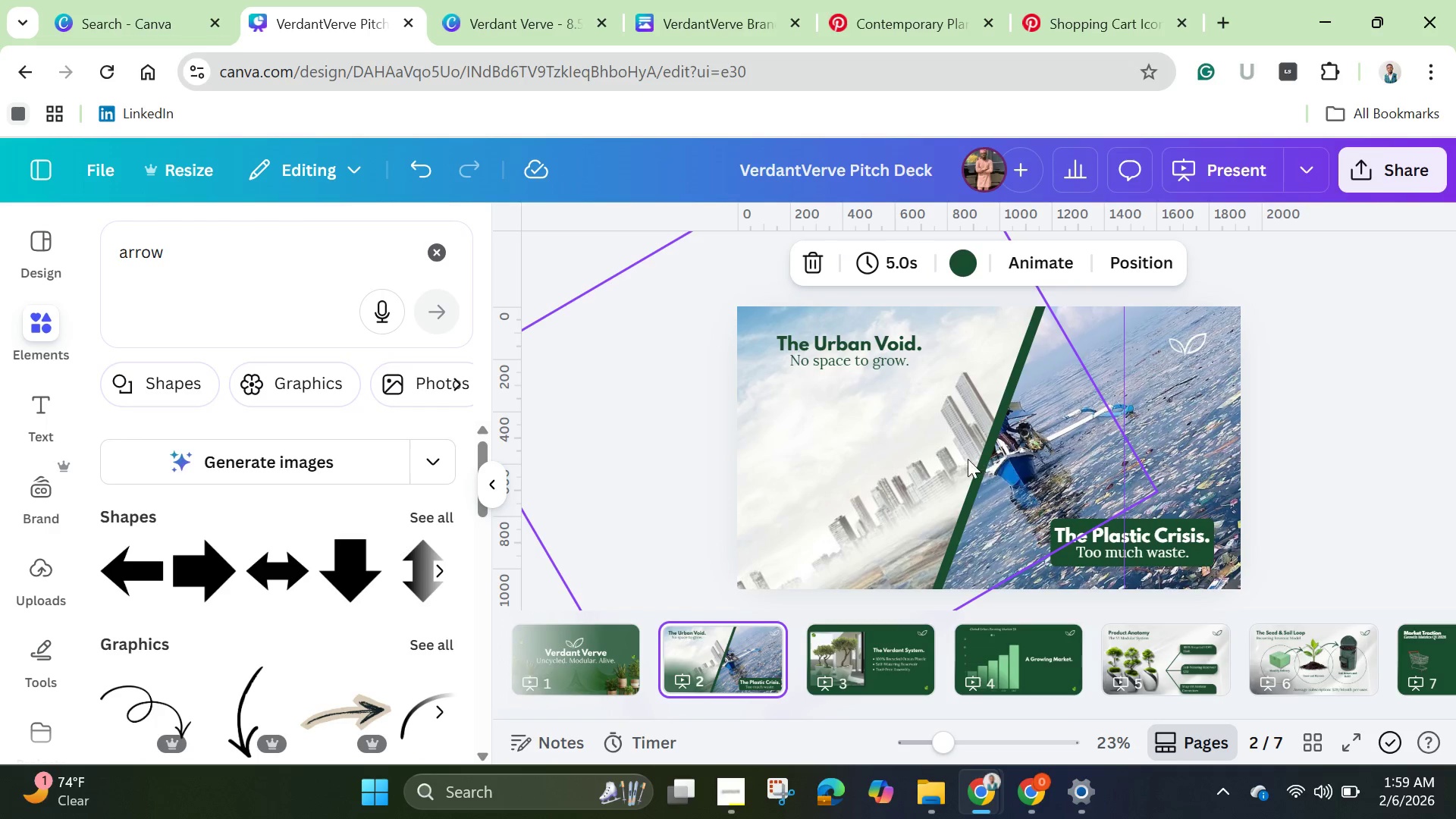 
right_click([1028, 321])
 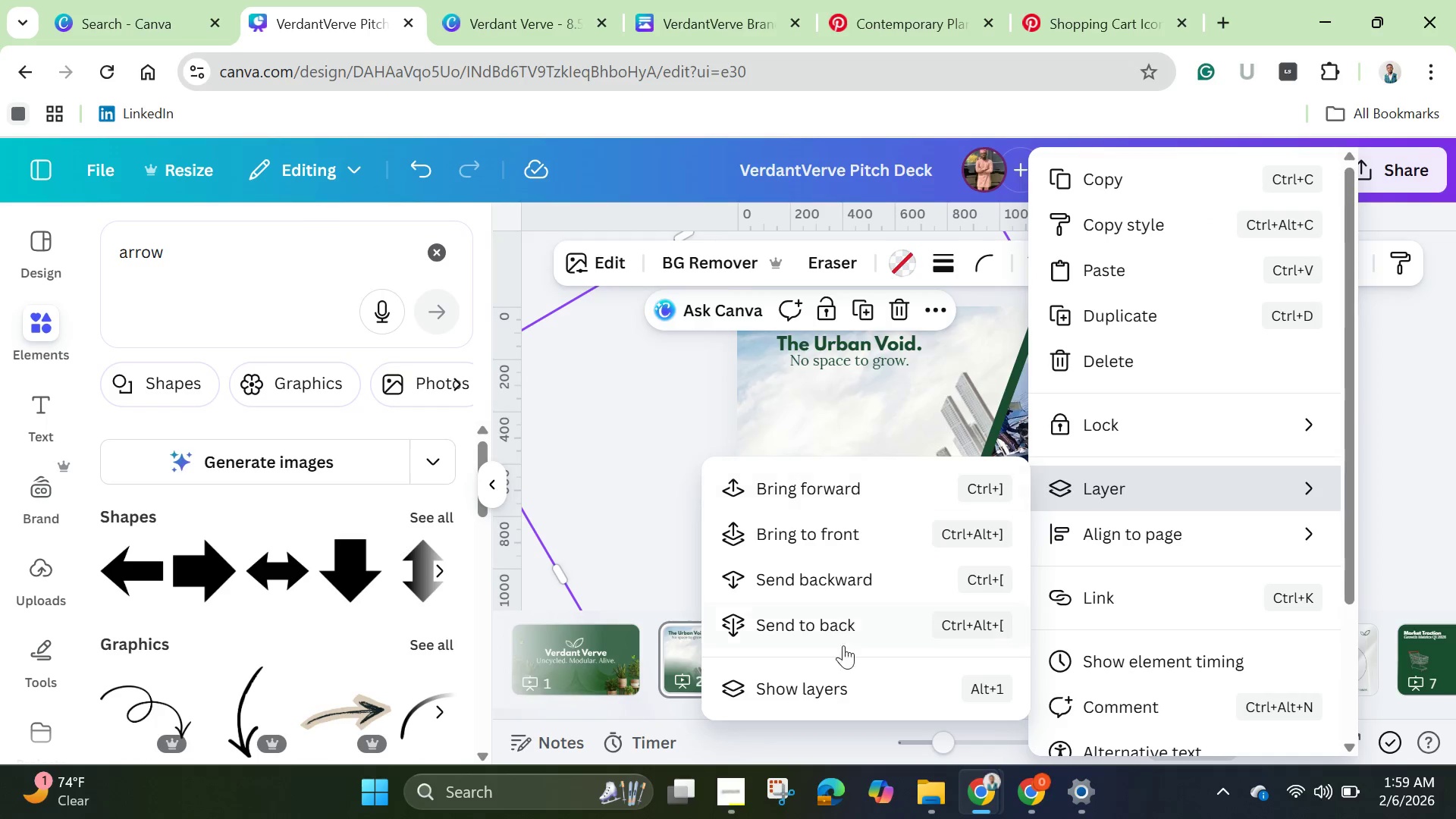 
left_click([830, 689])
 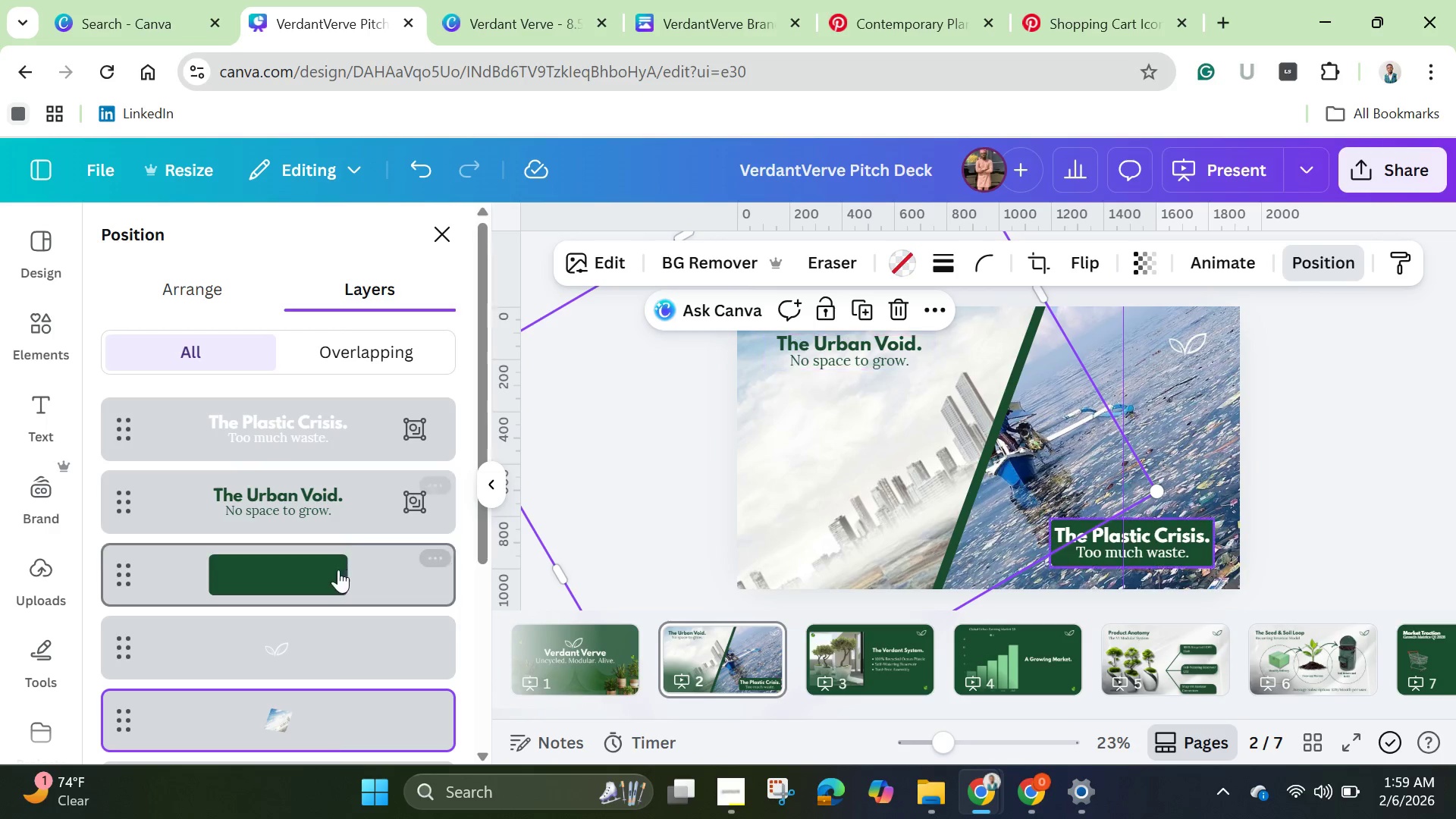 
scroll: coordinate [344, 435], scroll_direction: down, amount: 2.0
 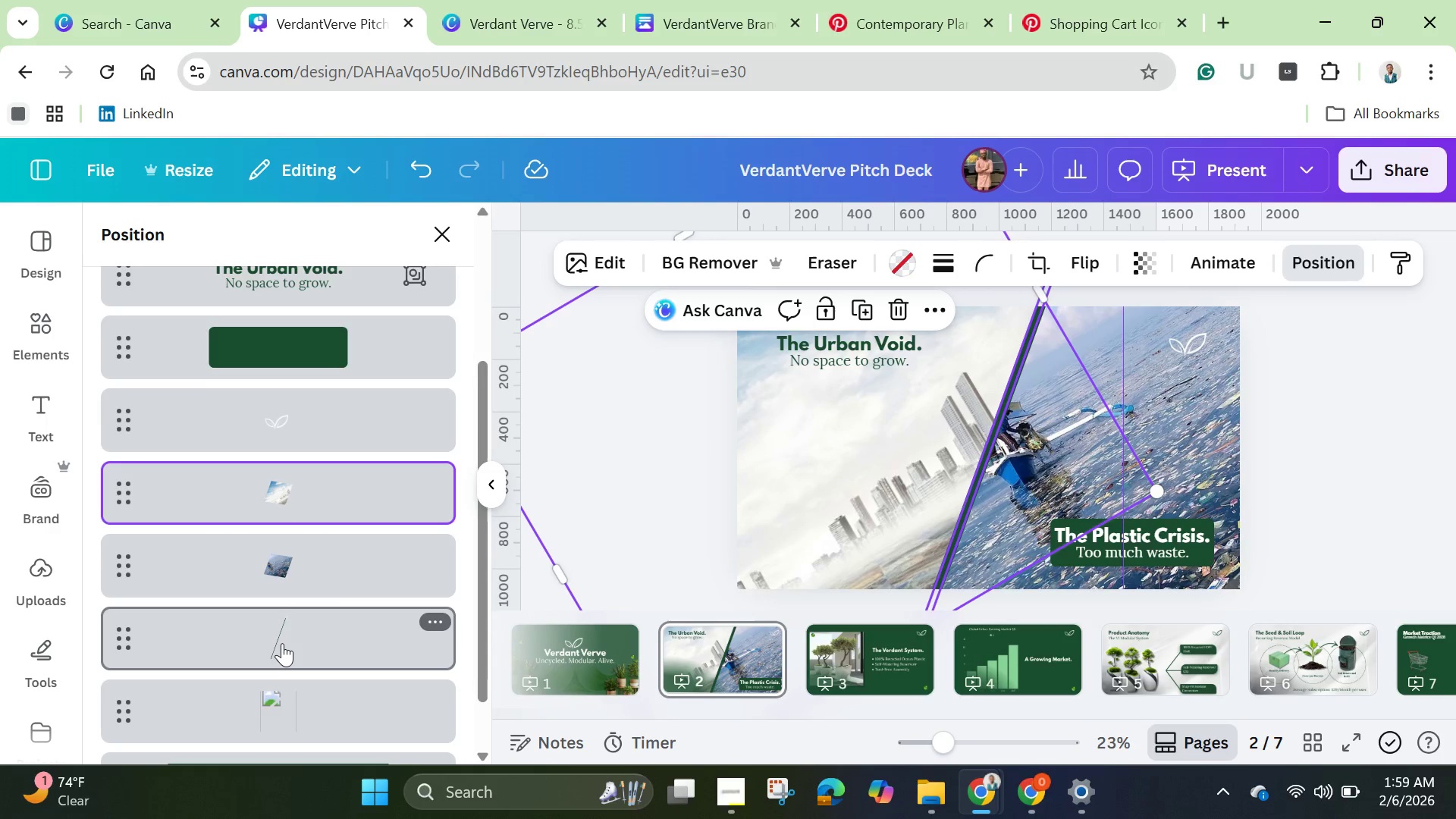 
left_click([282, 639])
 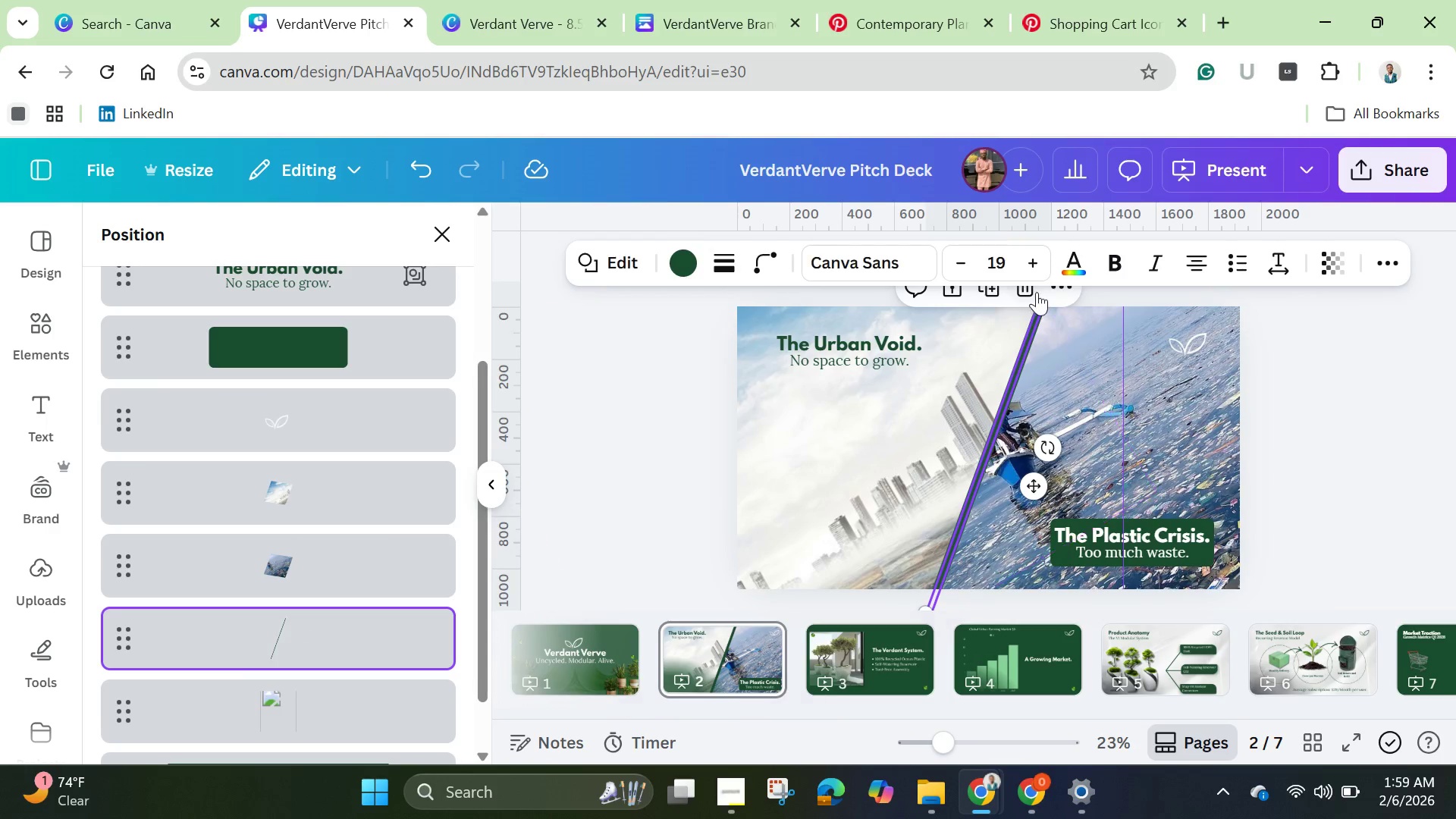 
left_click([1063, 287])
 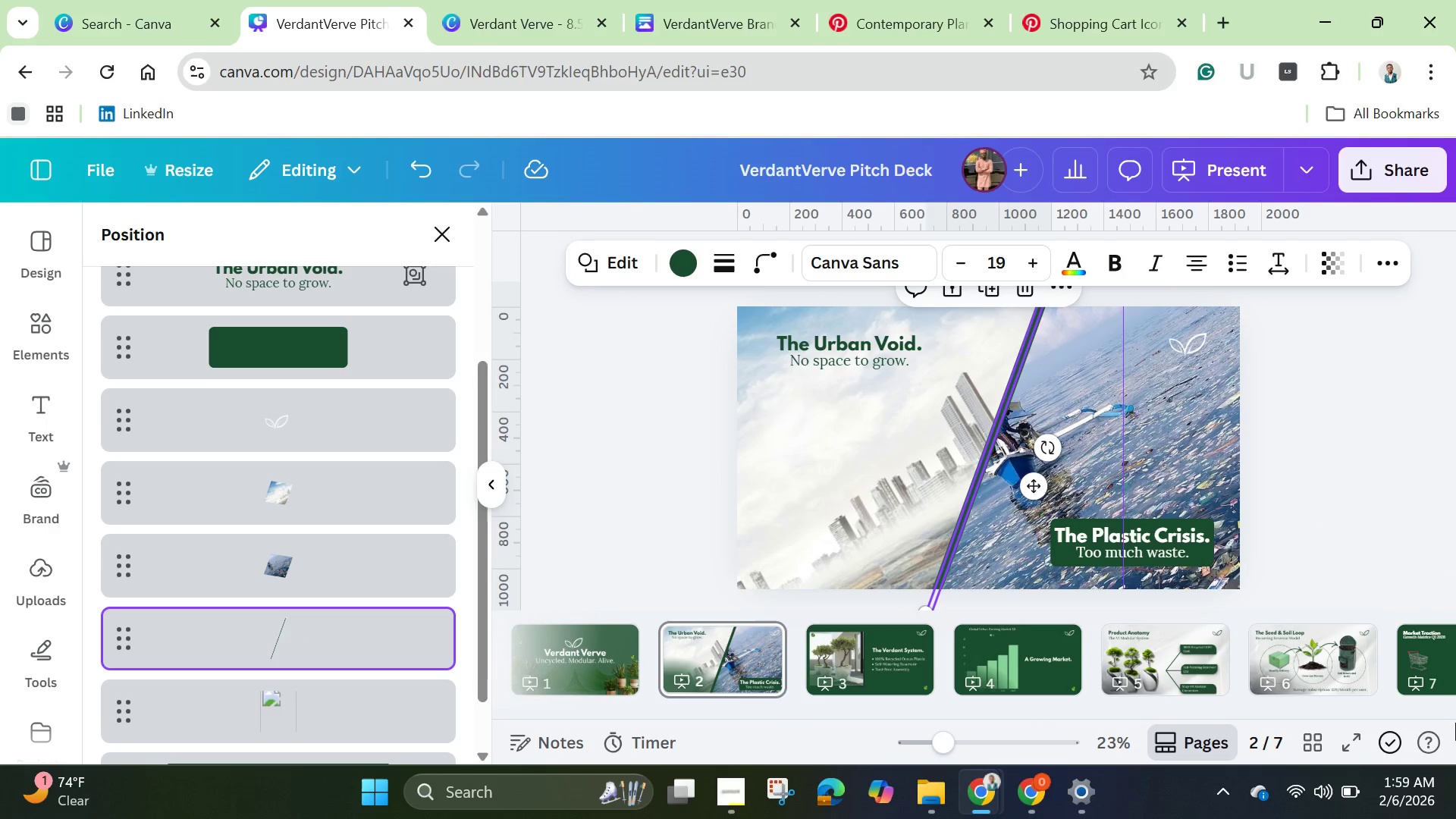 
left_click([1417, 662])
 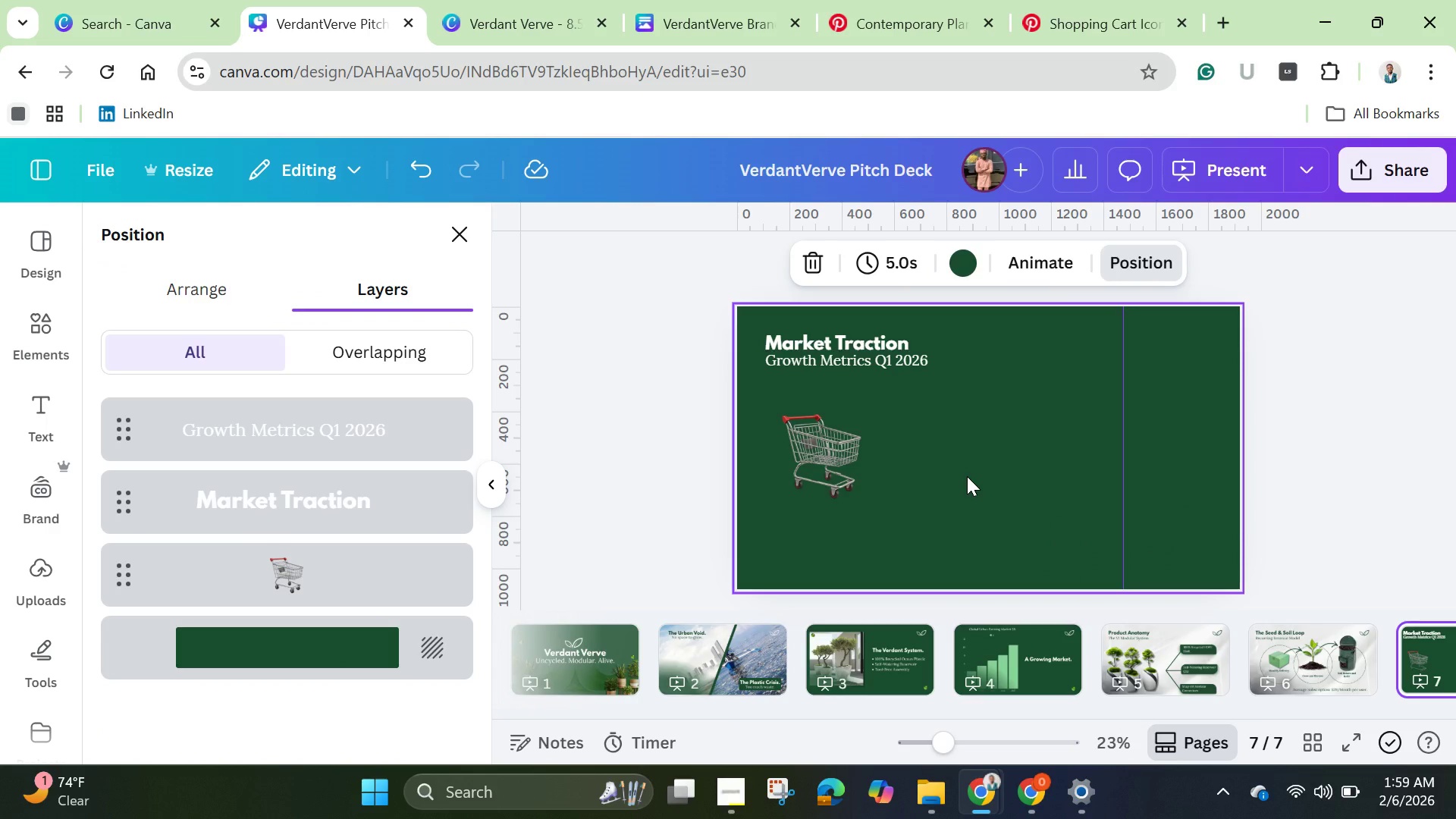 
key(Control+V)
 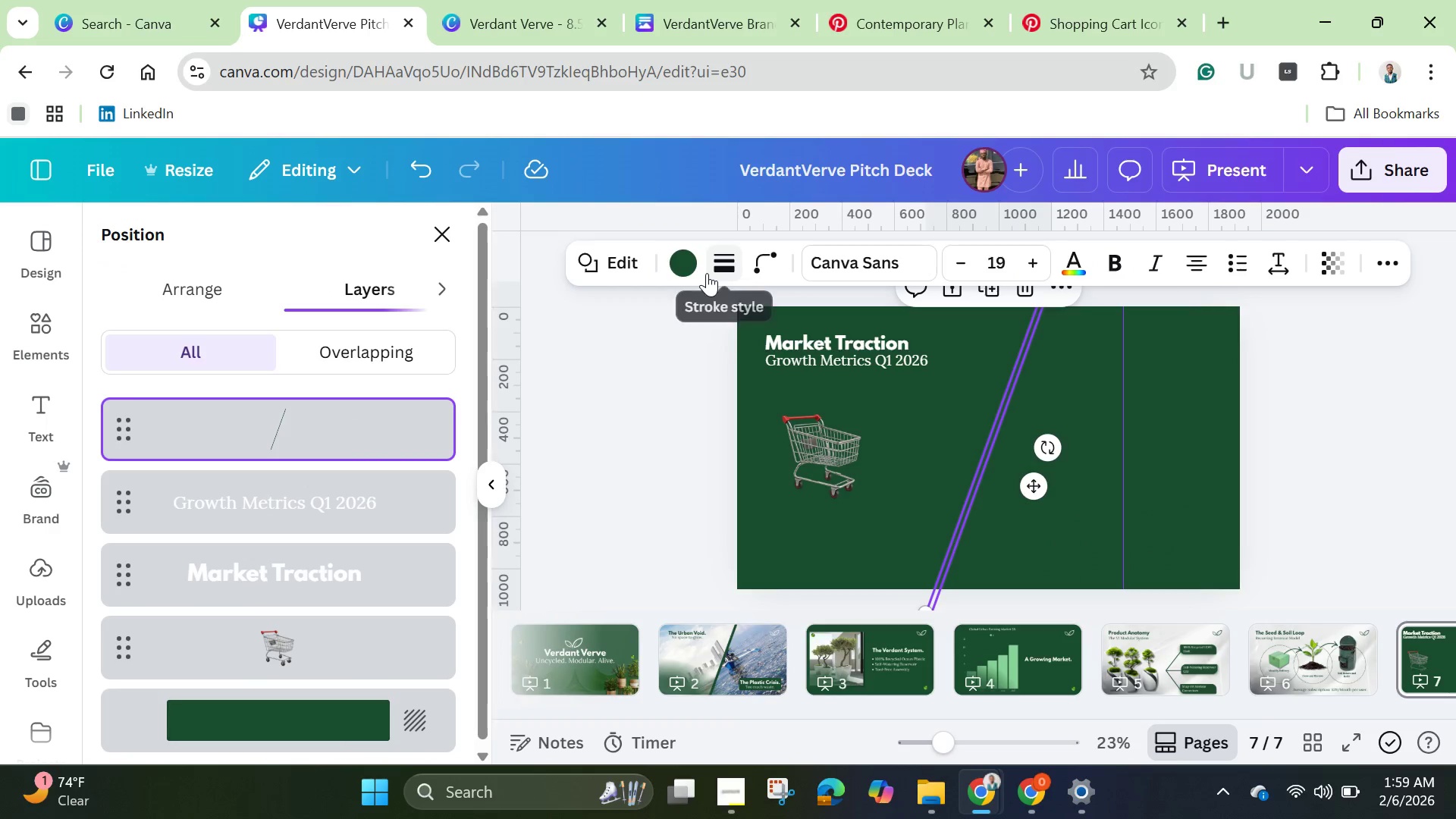 
left_click([690, 262])
 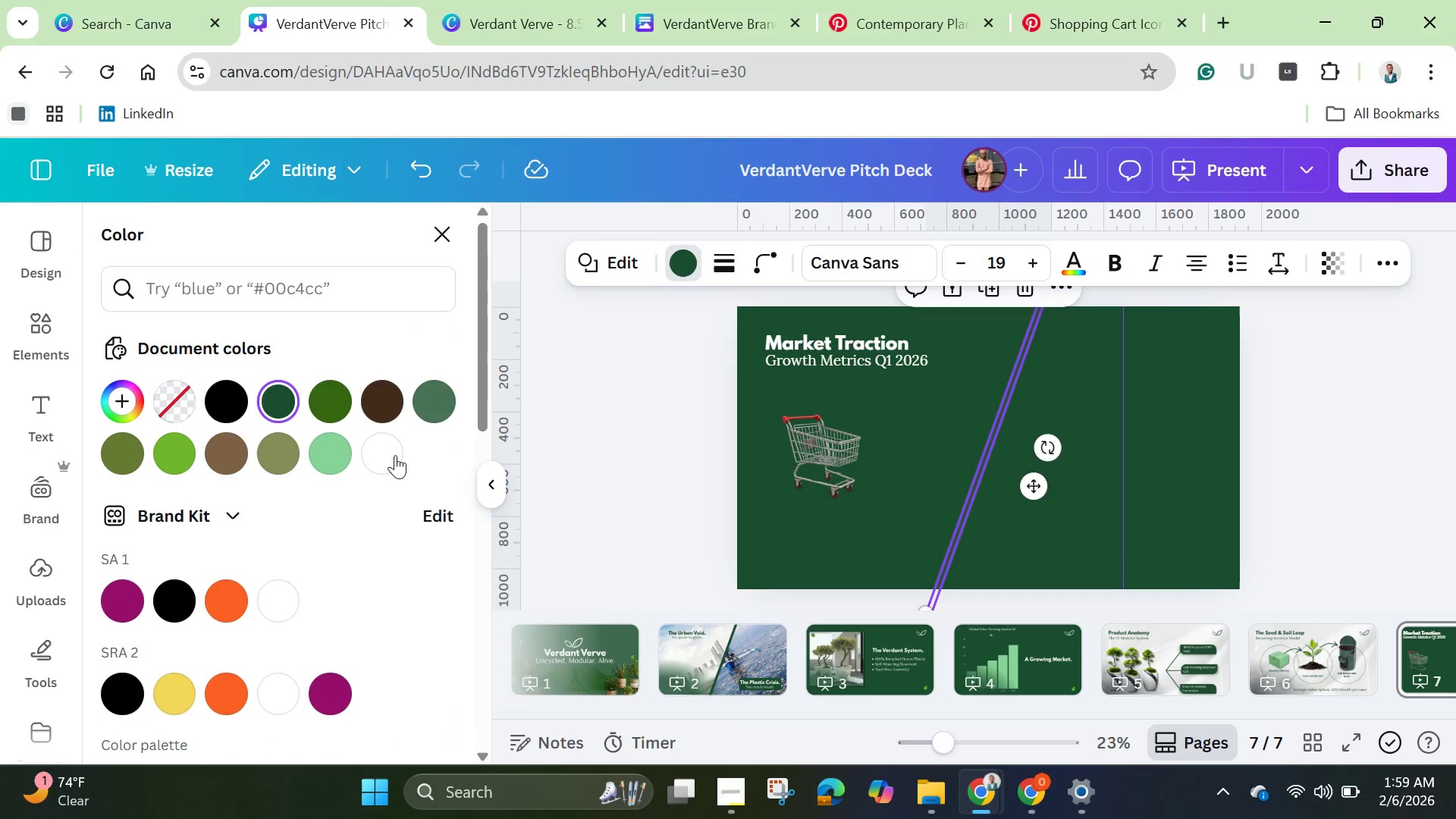 
left_click([393, 453])
 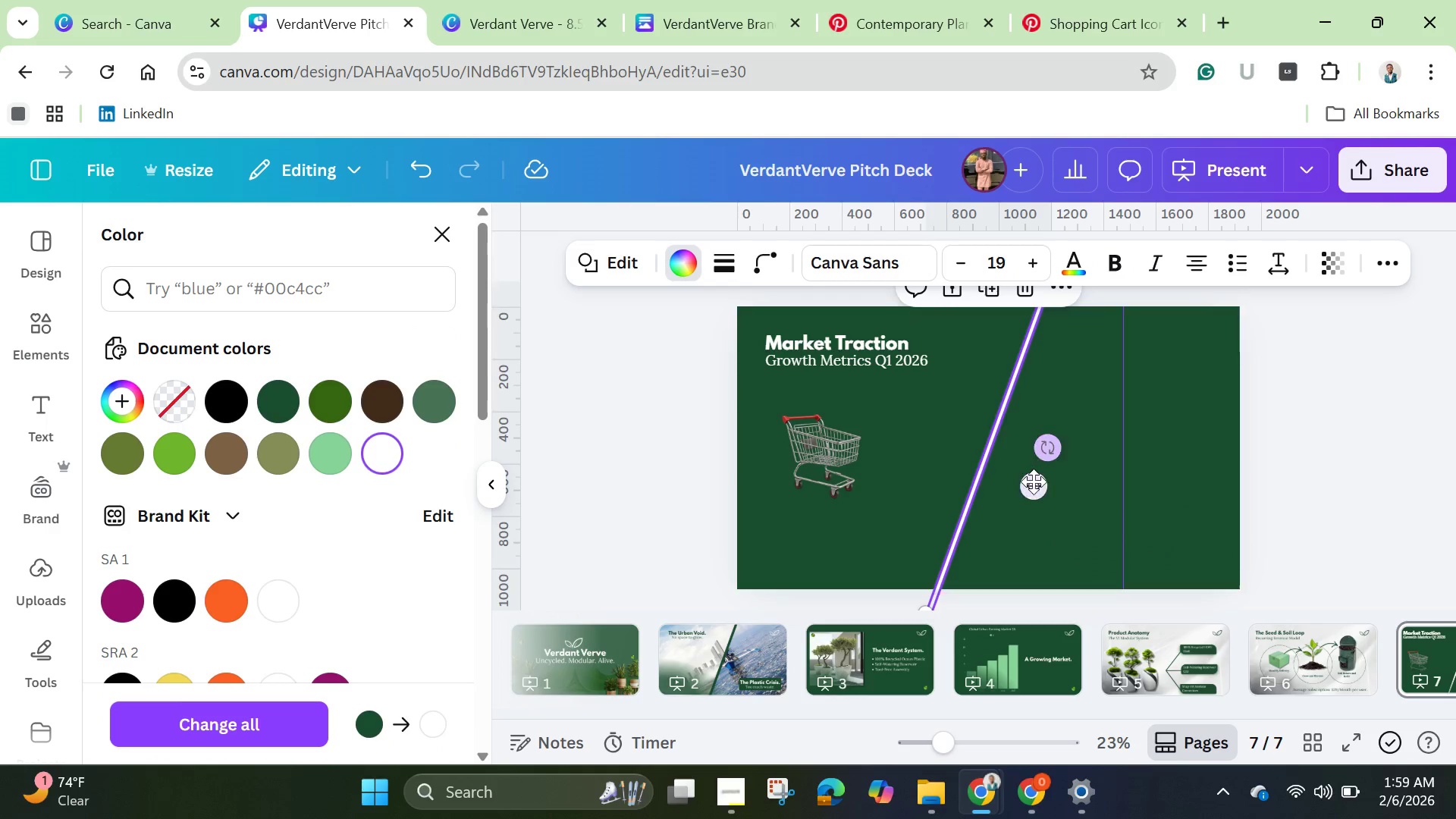 
left_click_drag(start_coordinate=[1034, 482], to_coordinate=[958, 486])
 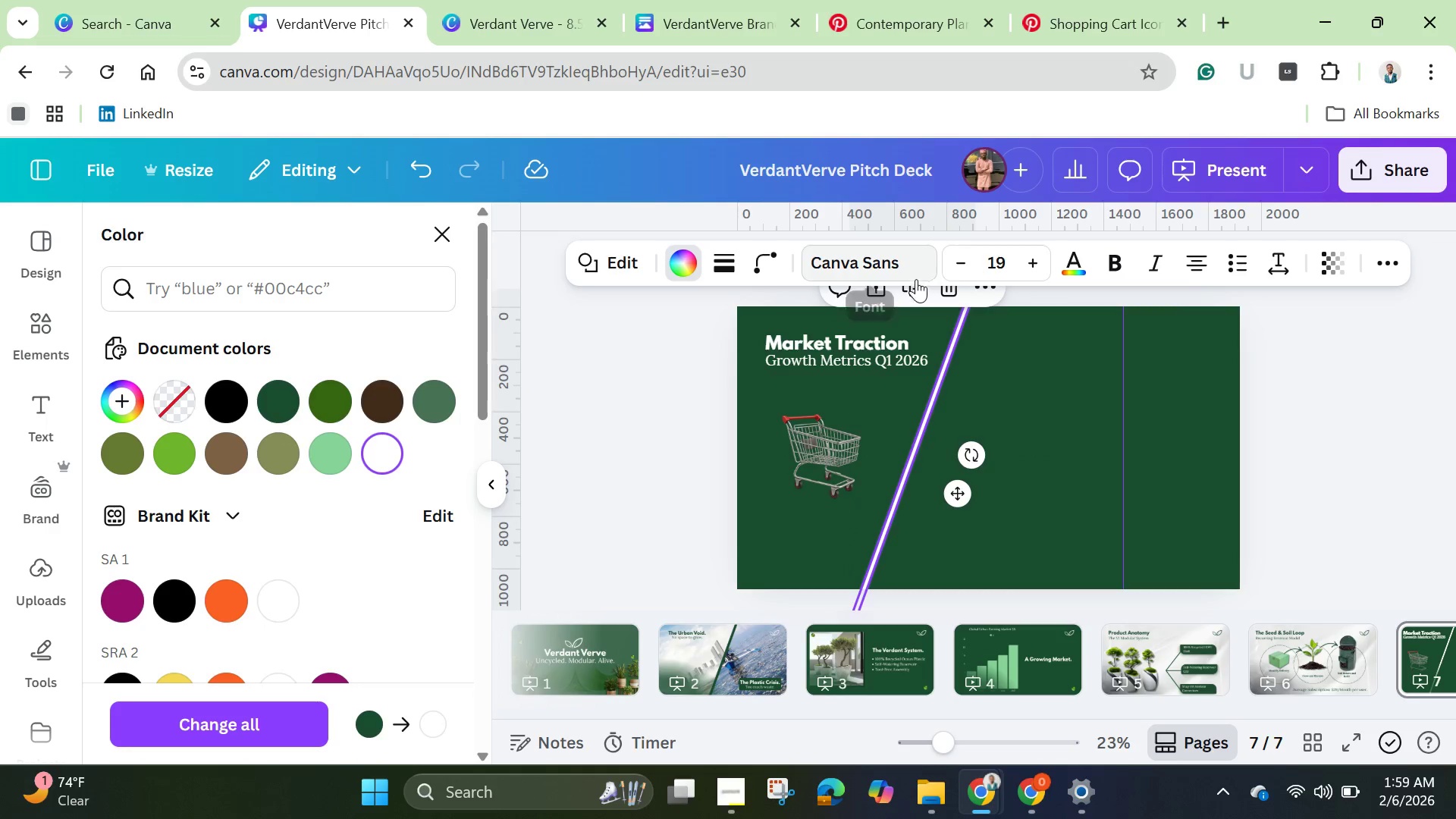 
left_click([912, 294])
 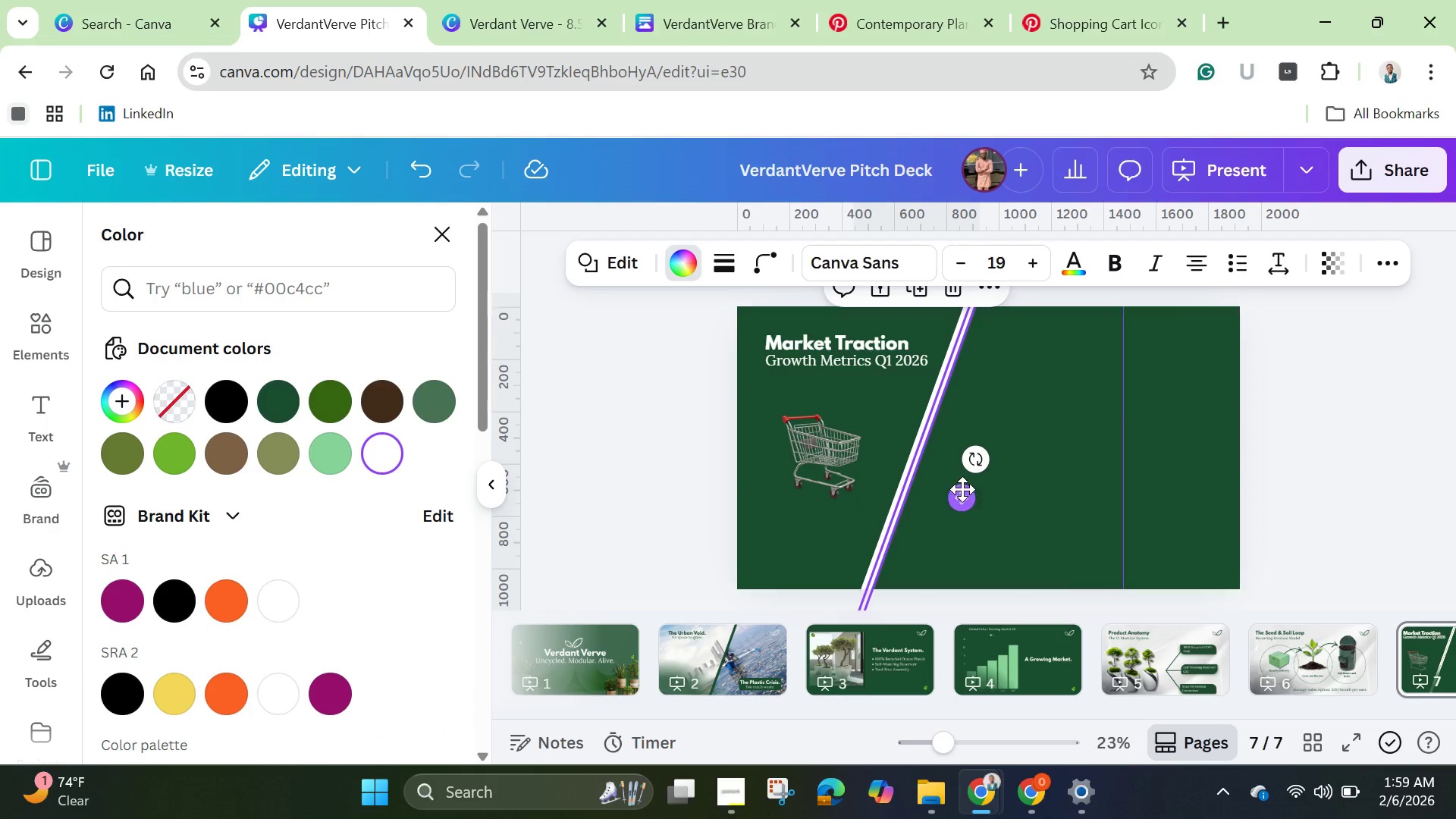 
left_click_drag(start_coordinate=[962, 489], to_coordinate=[1122, 491])
 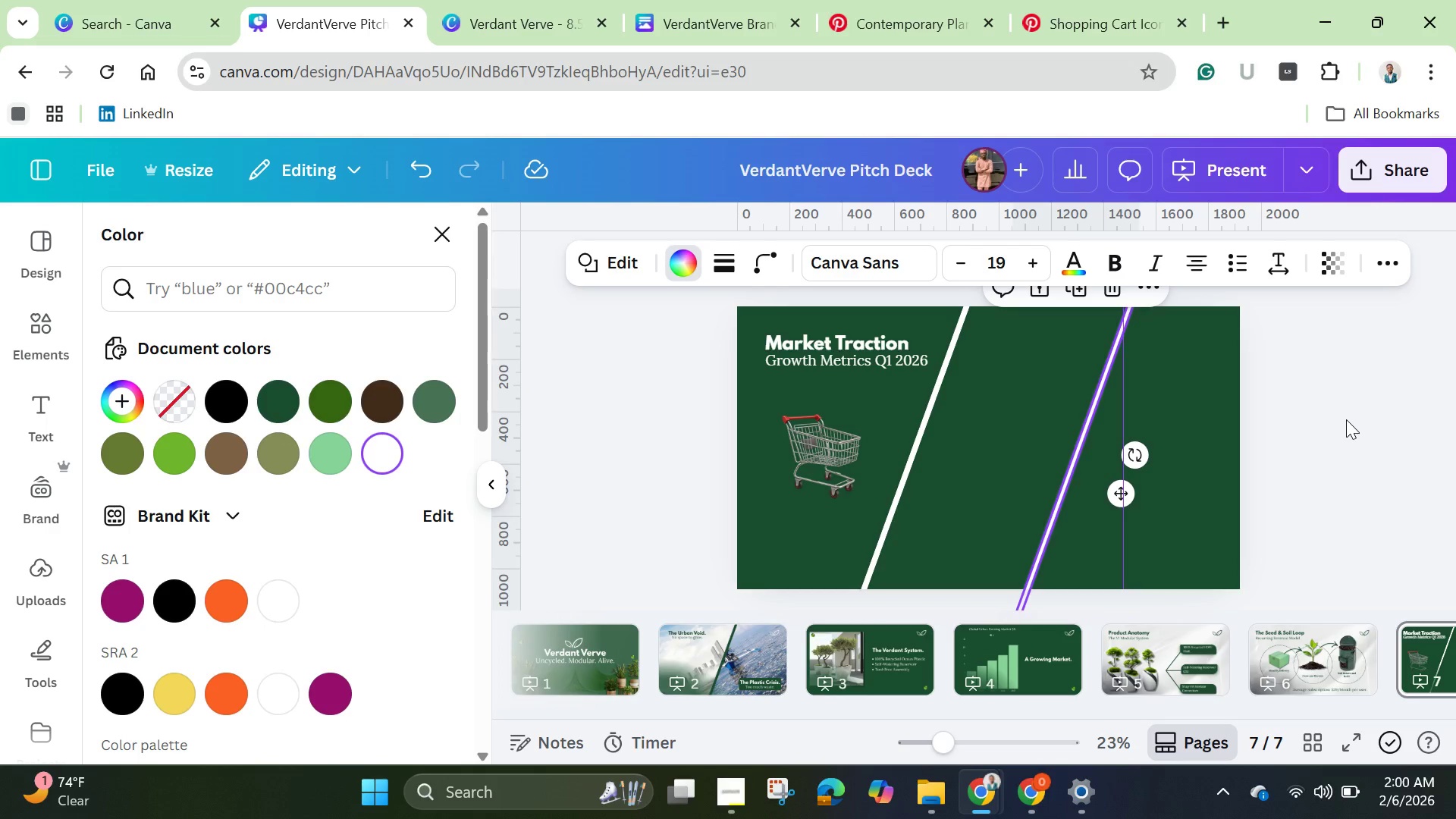 
left_click([1347, 419])
 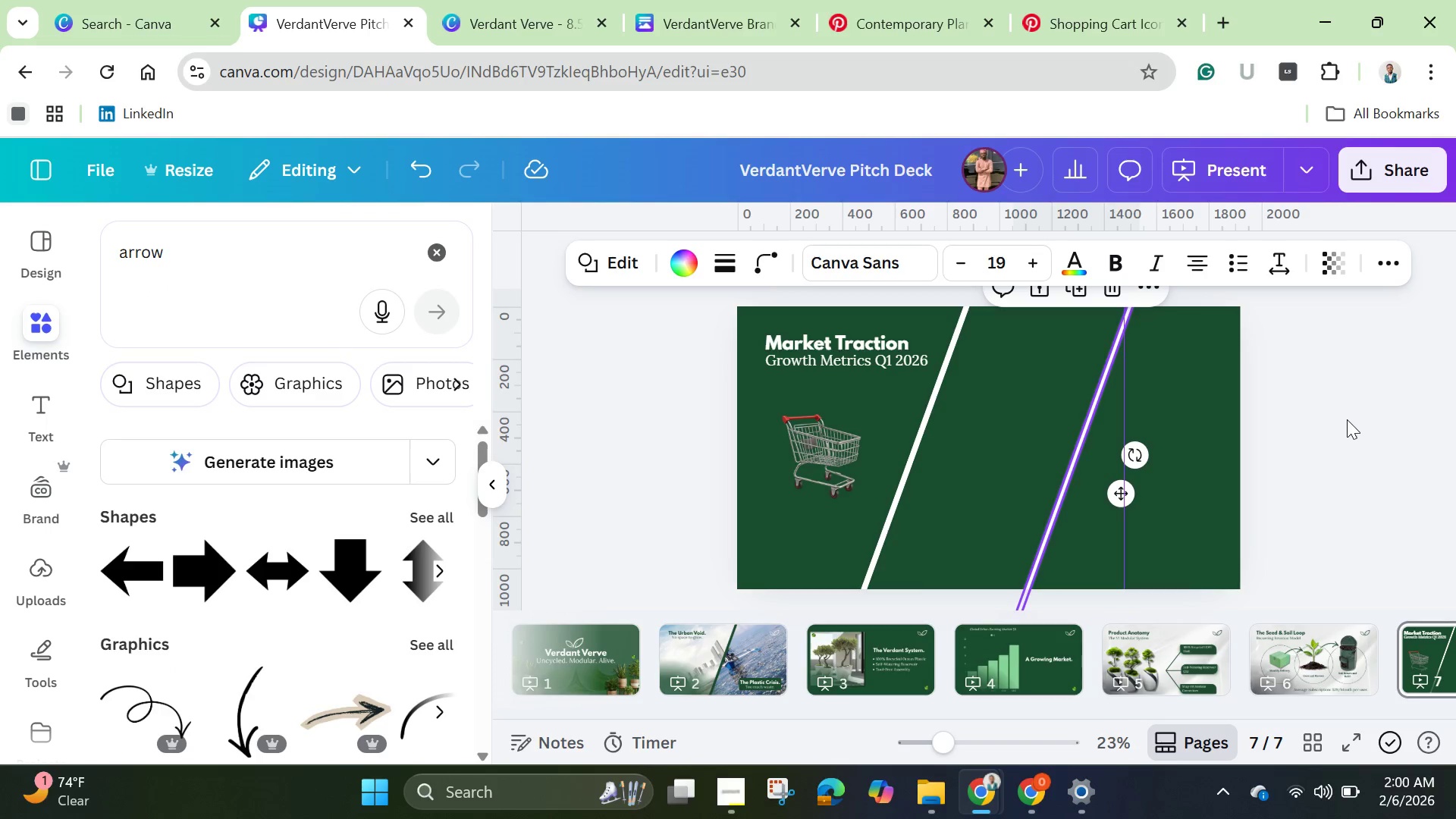 
left_click([1347, 419])
 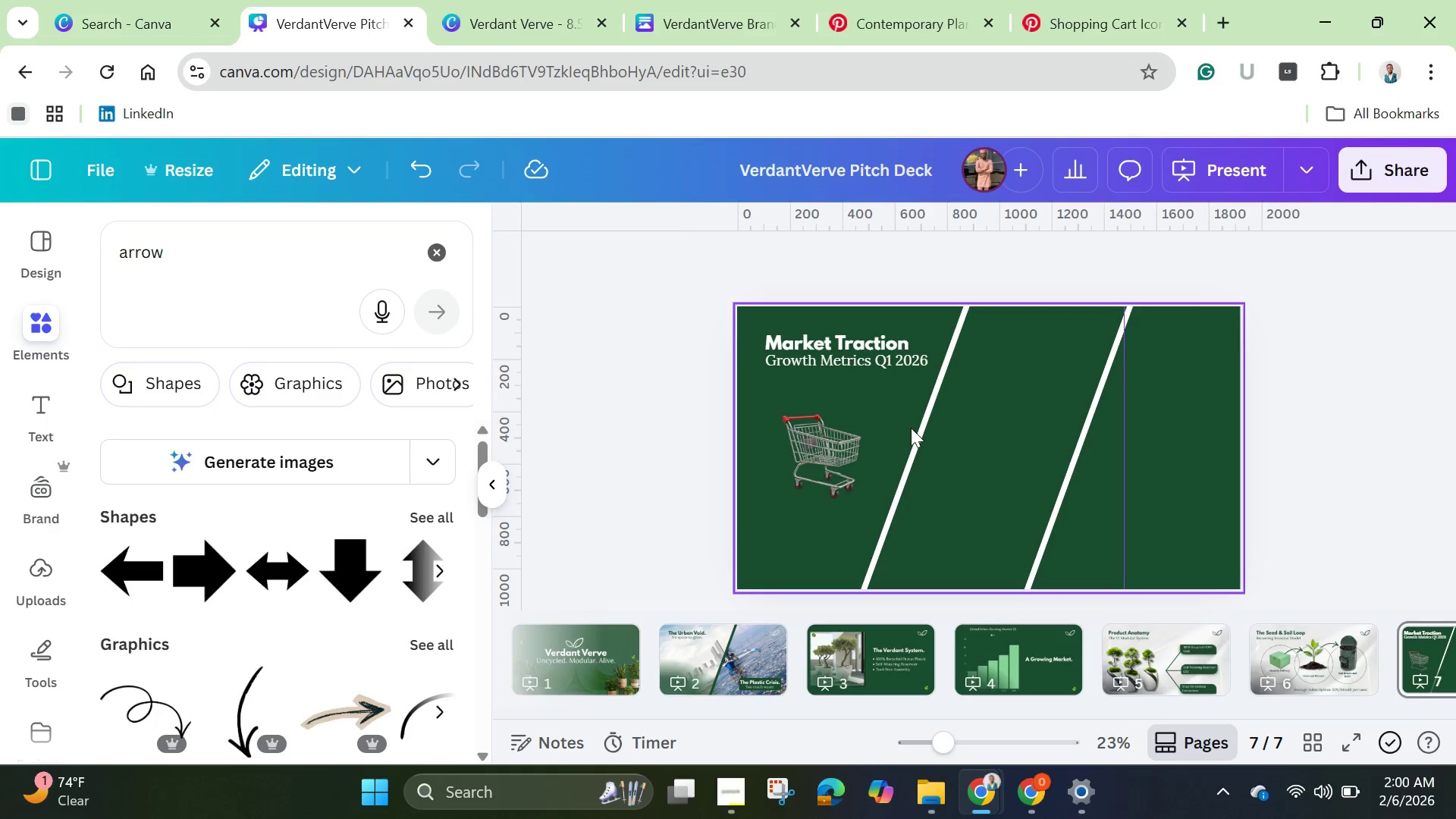 
left_click_drag(start_coordinate=[921, 437], to_coordinate=[894, 433])
 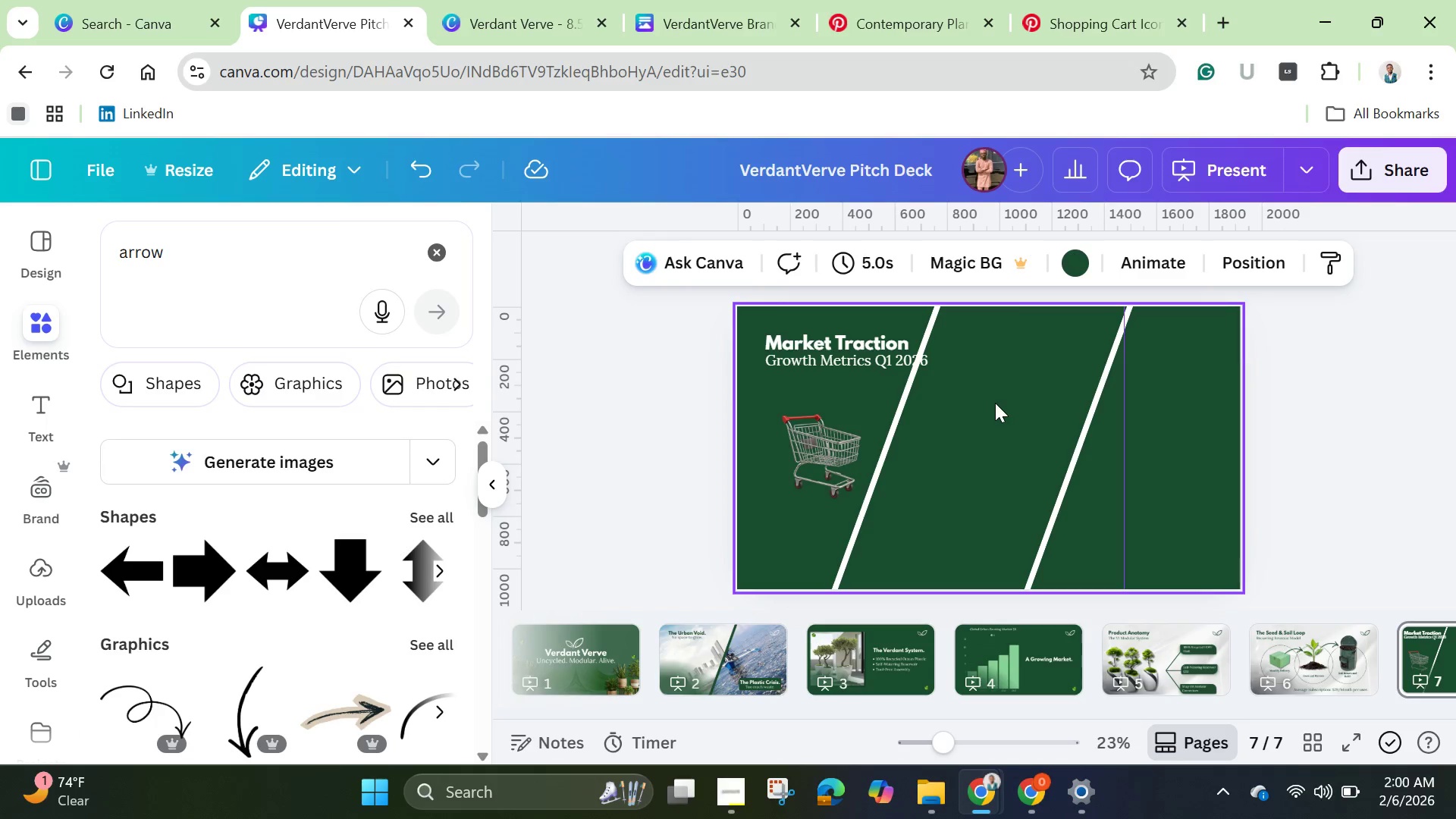 
left_click_drag(start_coordinate=[894, 422], to_coordinate=[911, 426])
 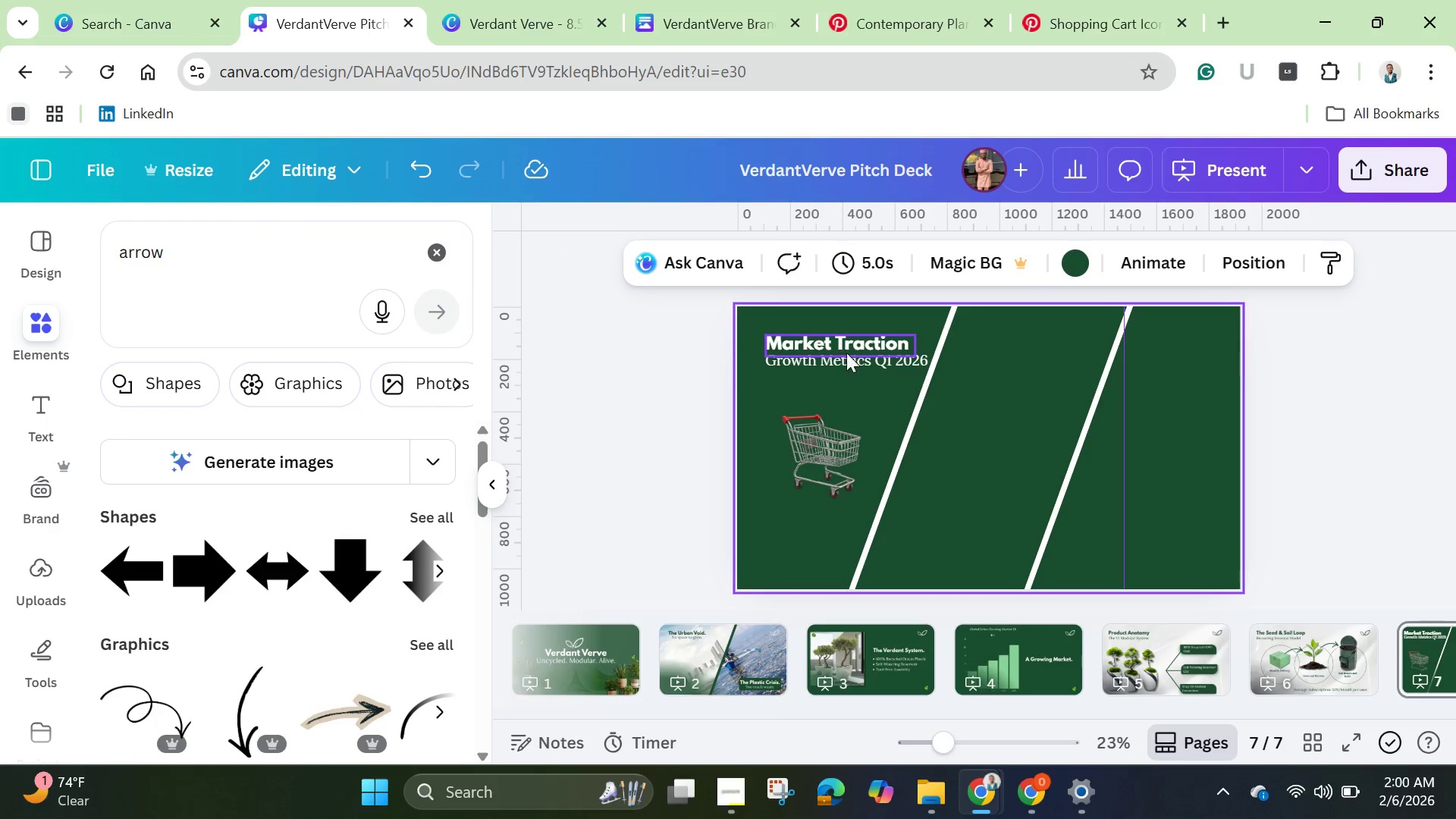 
wait(6.95)
 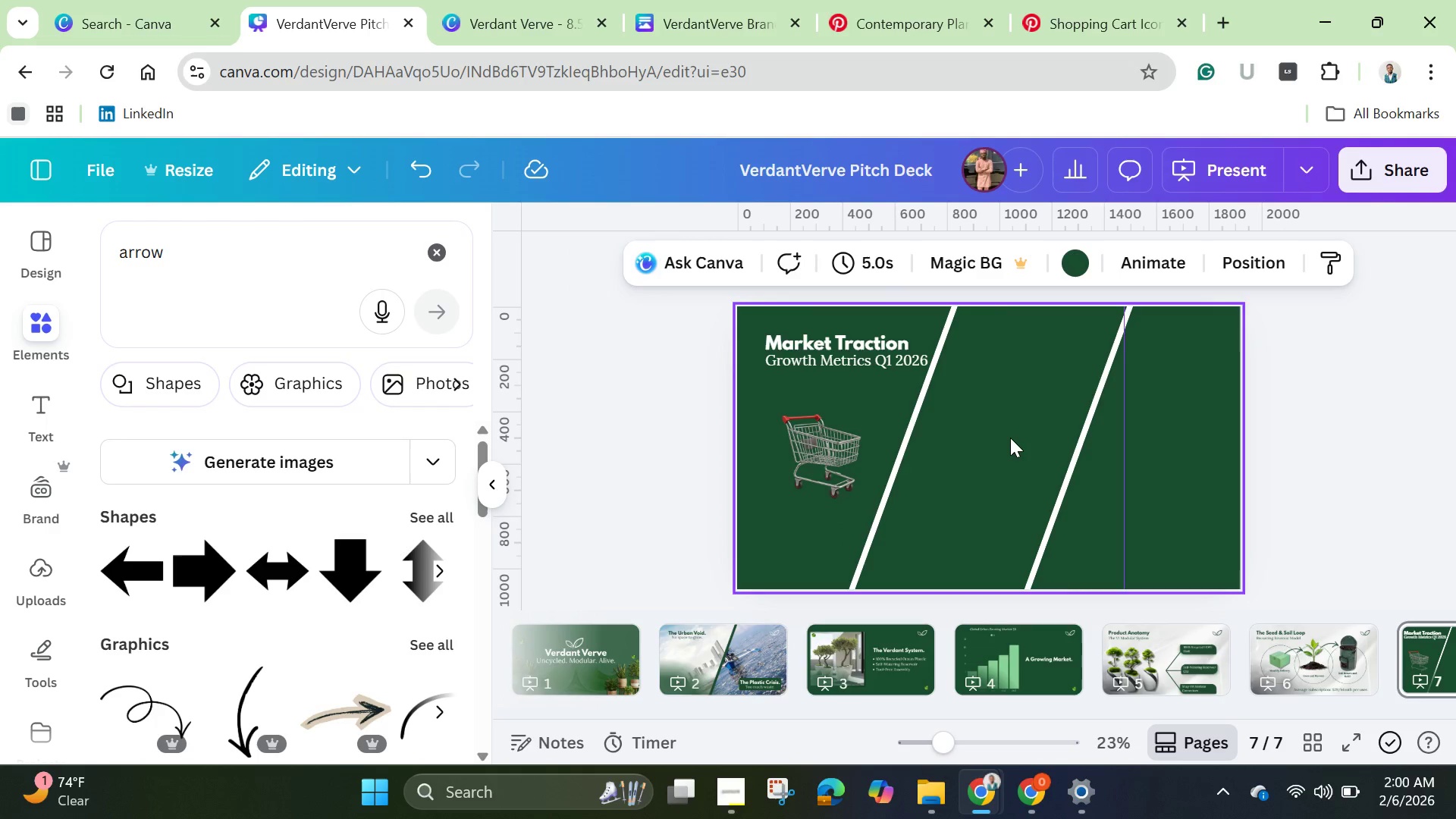 
left_click([798, 459])
 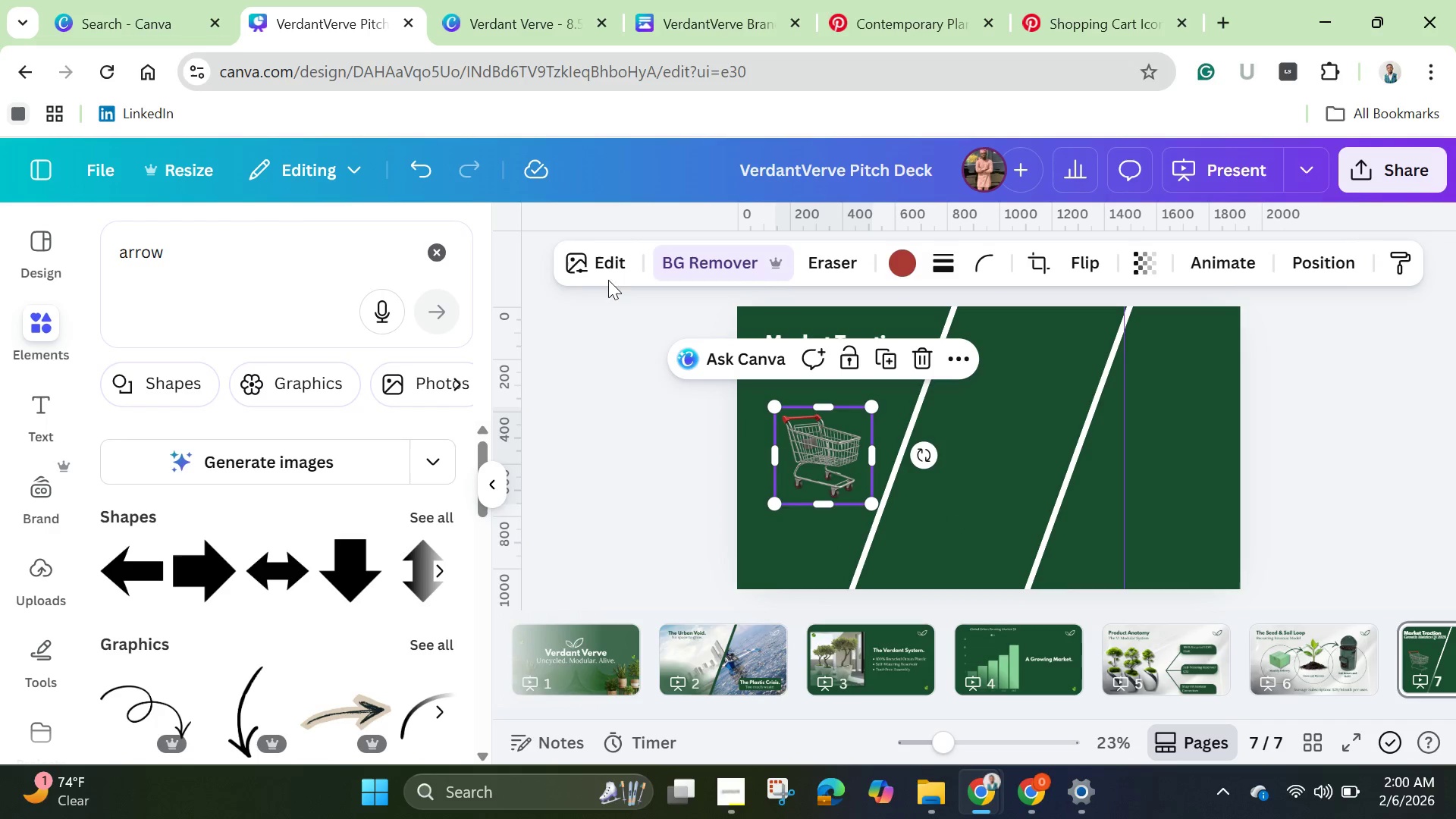 
left_click([606, 265])
 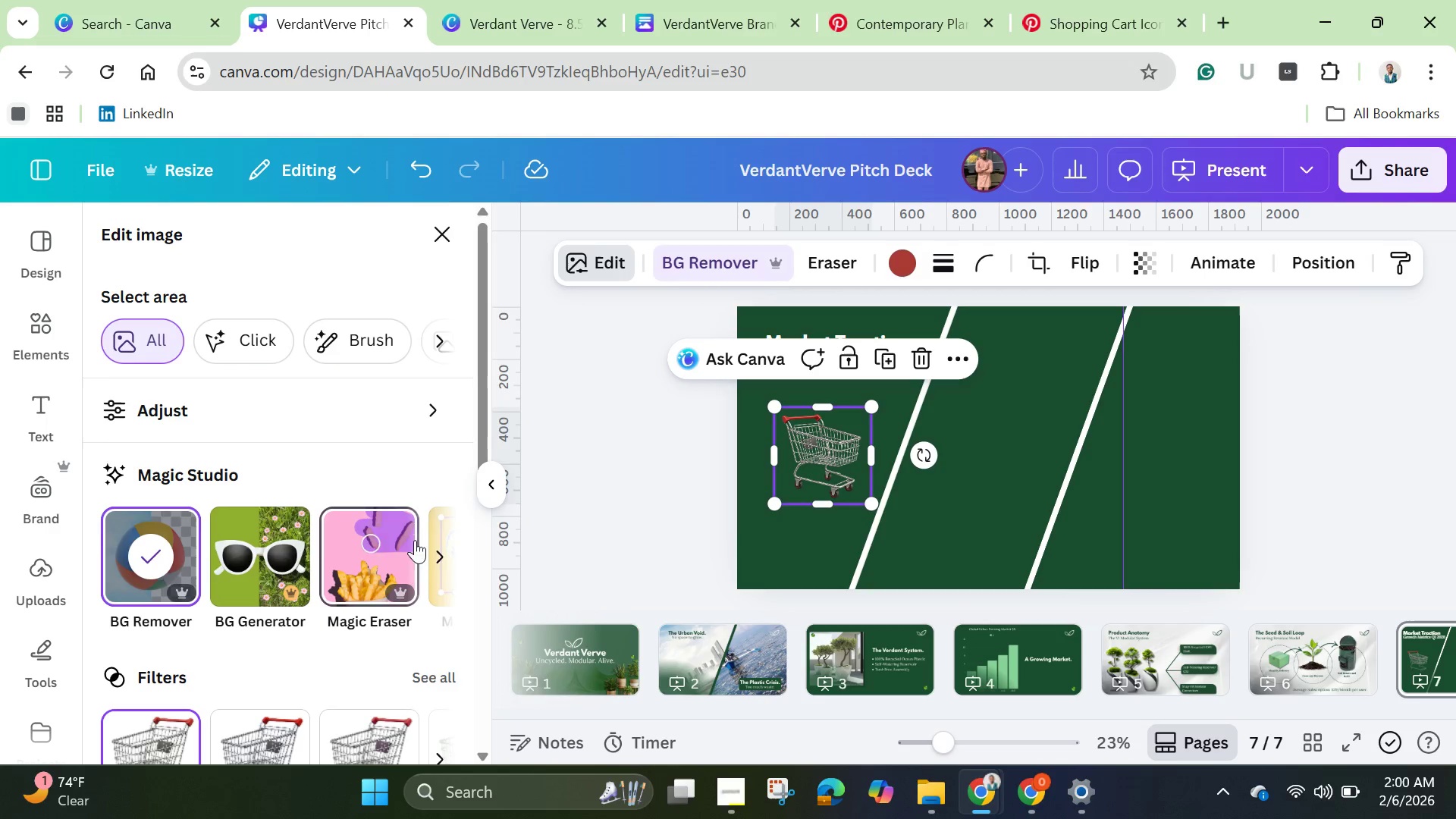 
scroll: coordinate [297, 580], scroll_direction: none, amount: 0.0
 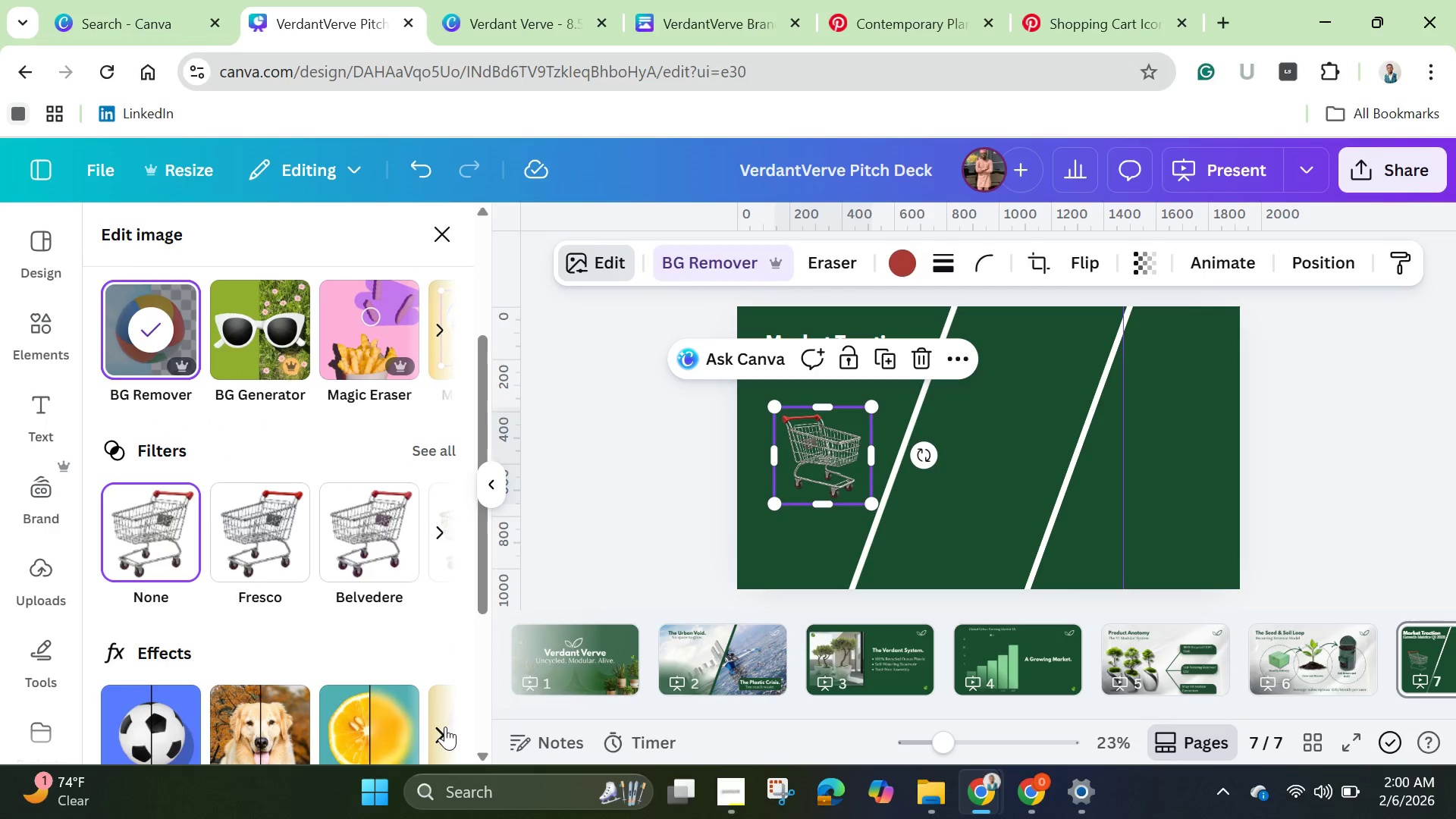 
left_click([442, 726])
 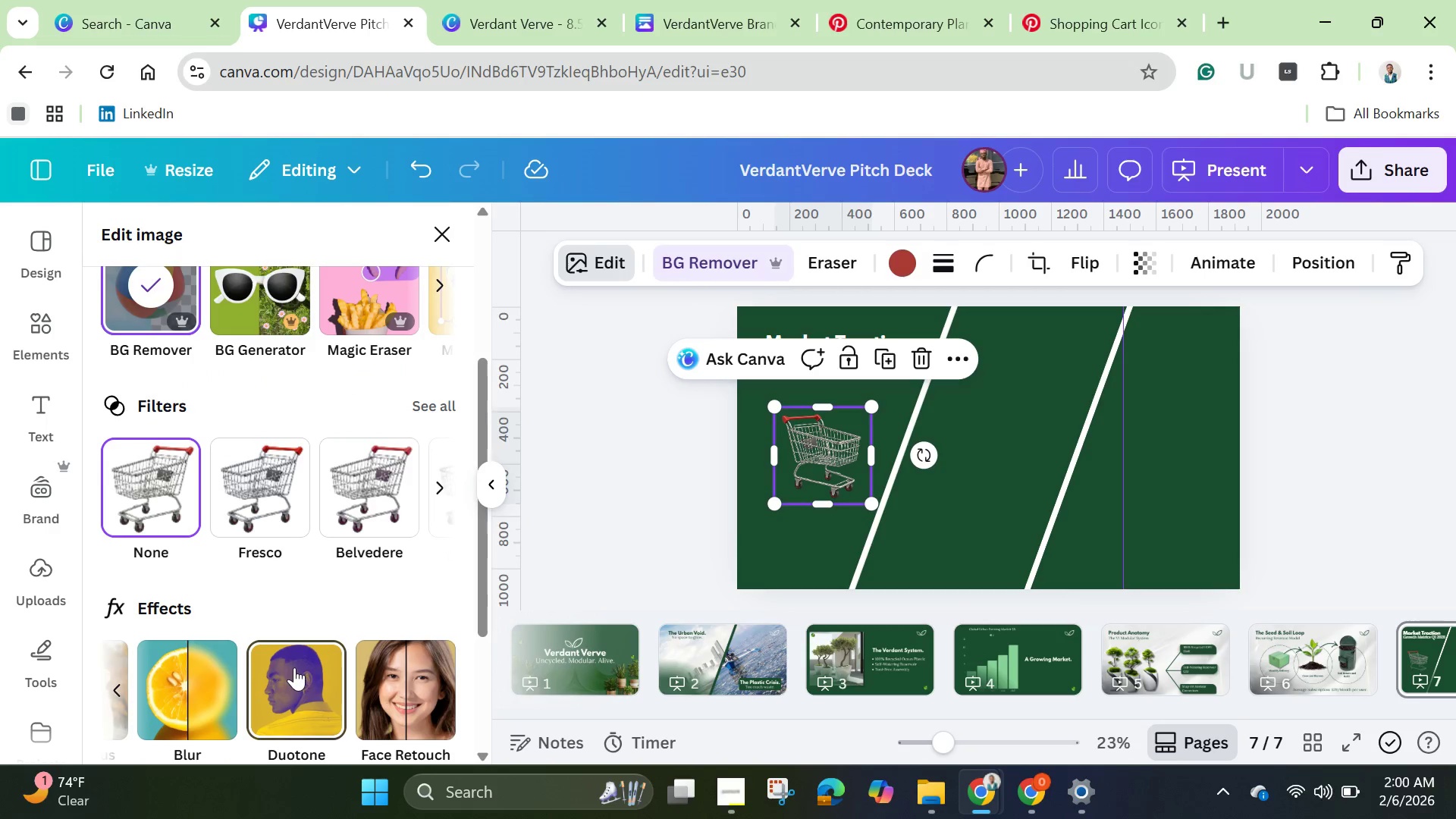 
left_click([304, 686])
 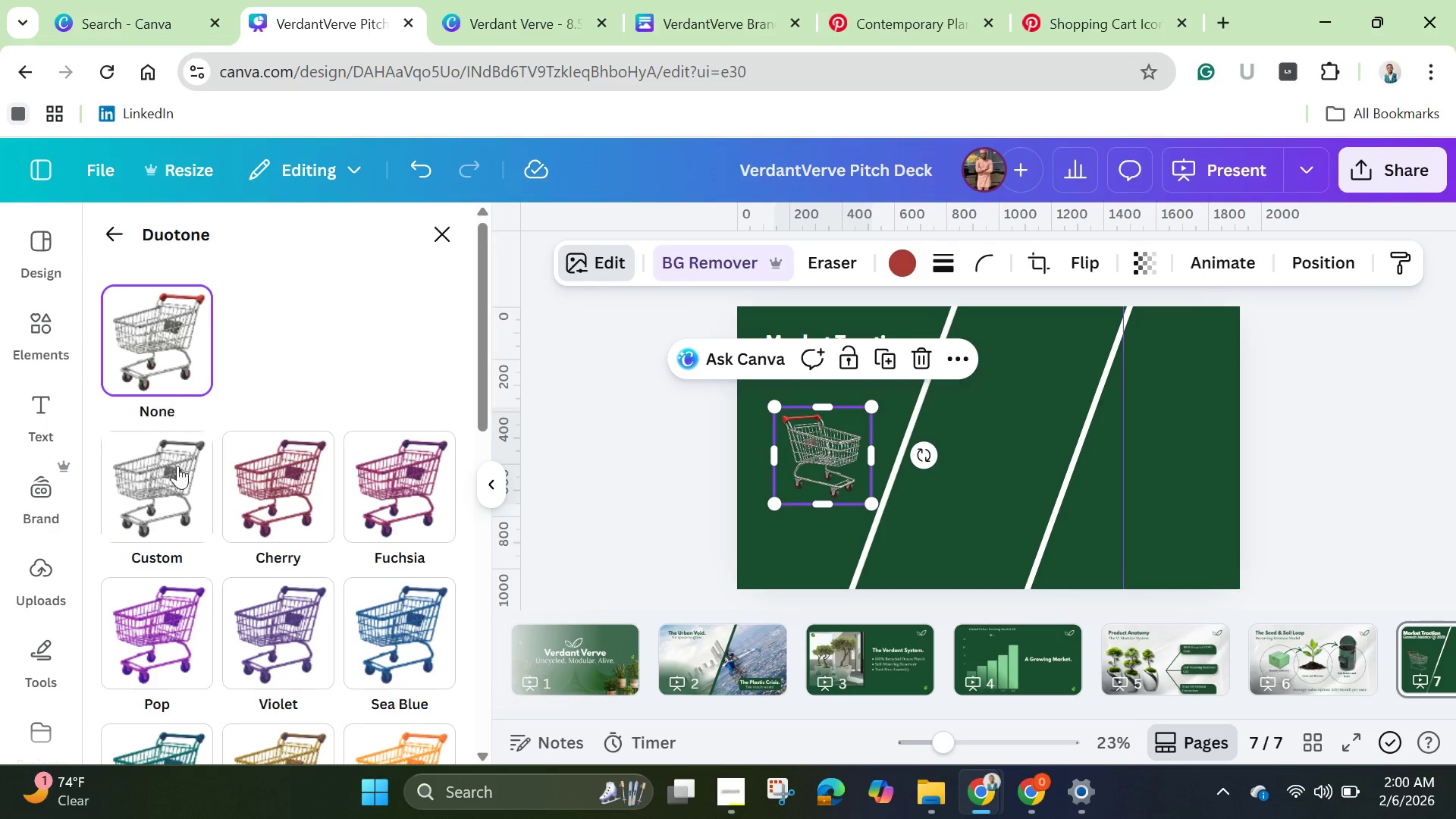 
left_click([179, 492])
 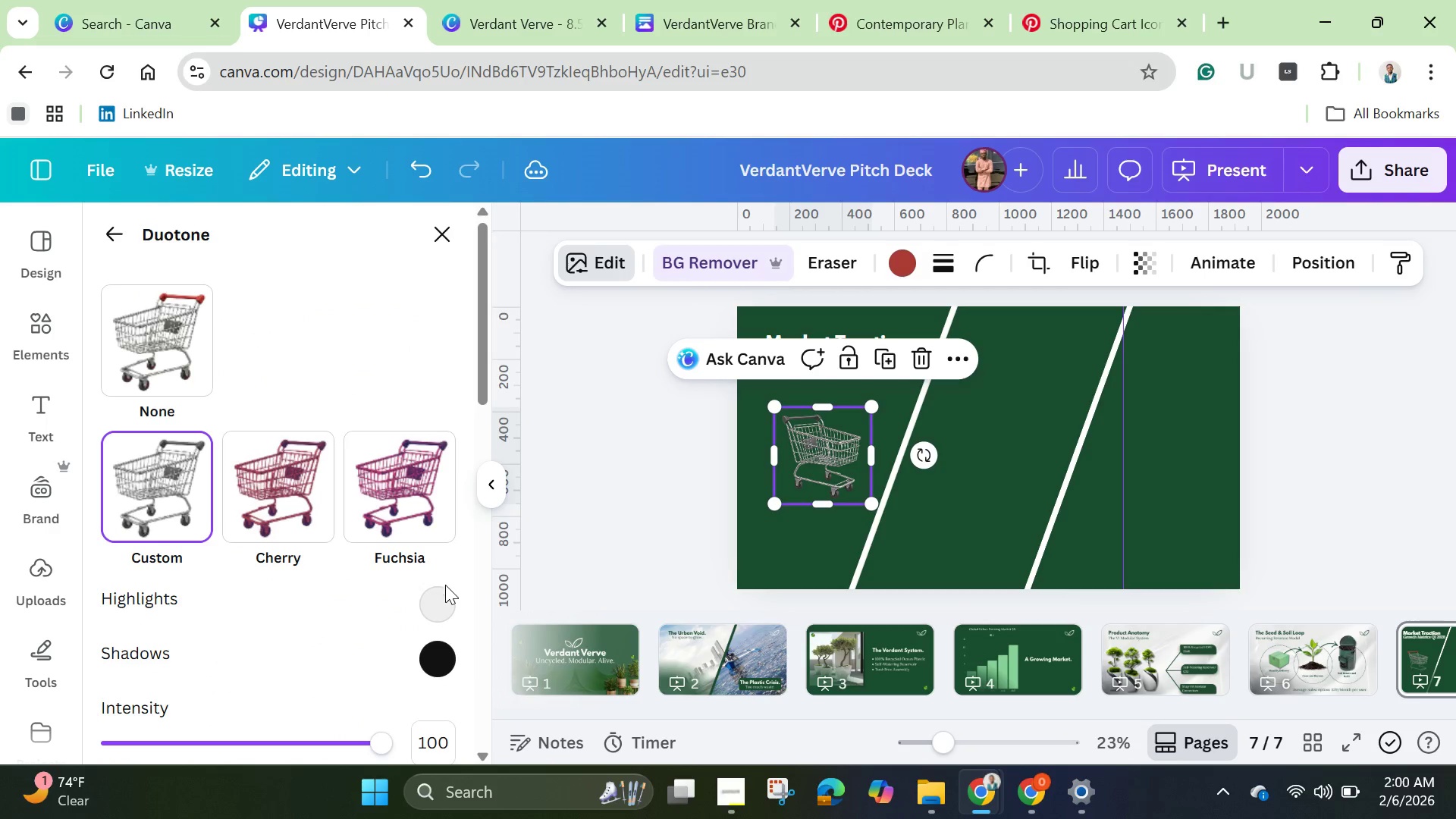 
left_click([441, 595])
 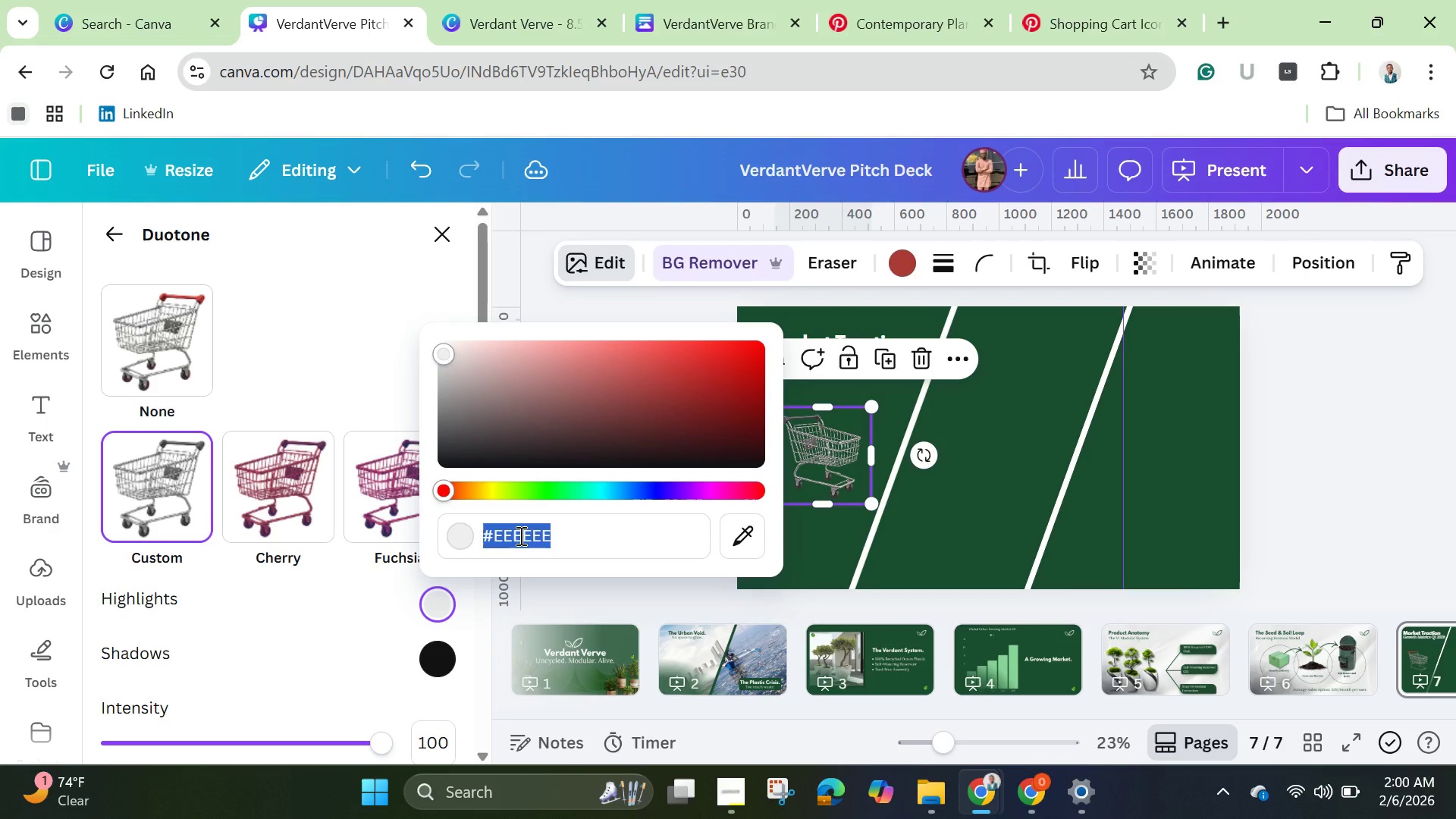 
key(Backspace)
 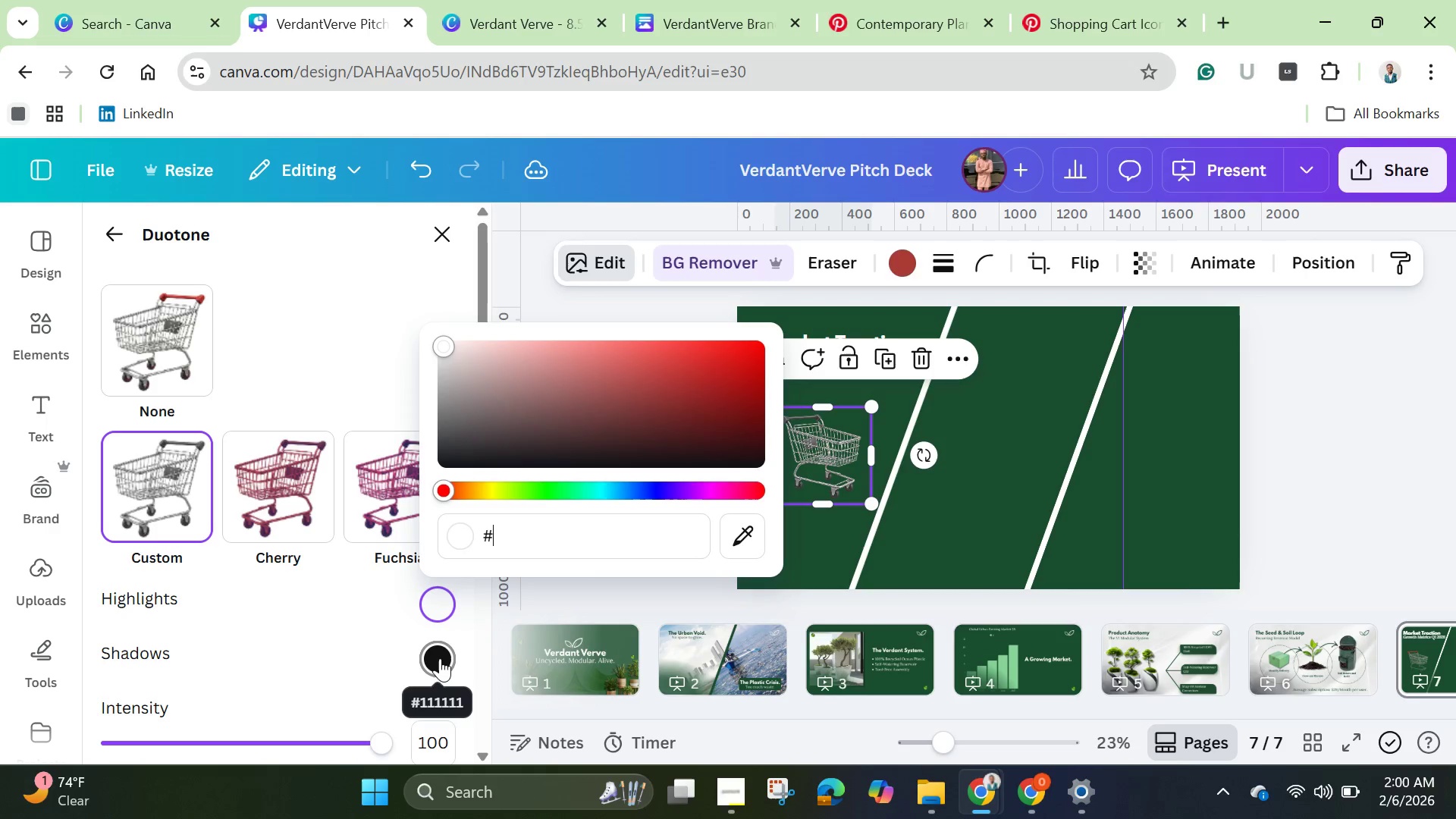 
left_click([440, 658])
 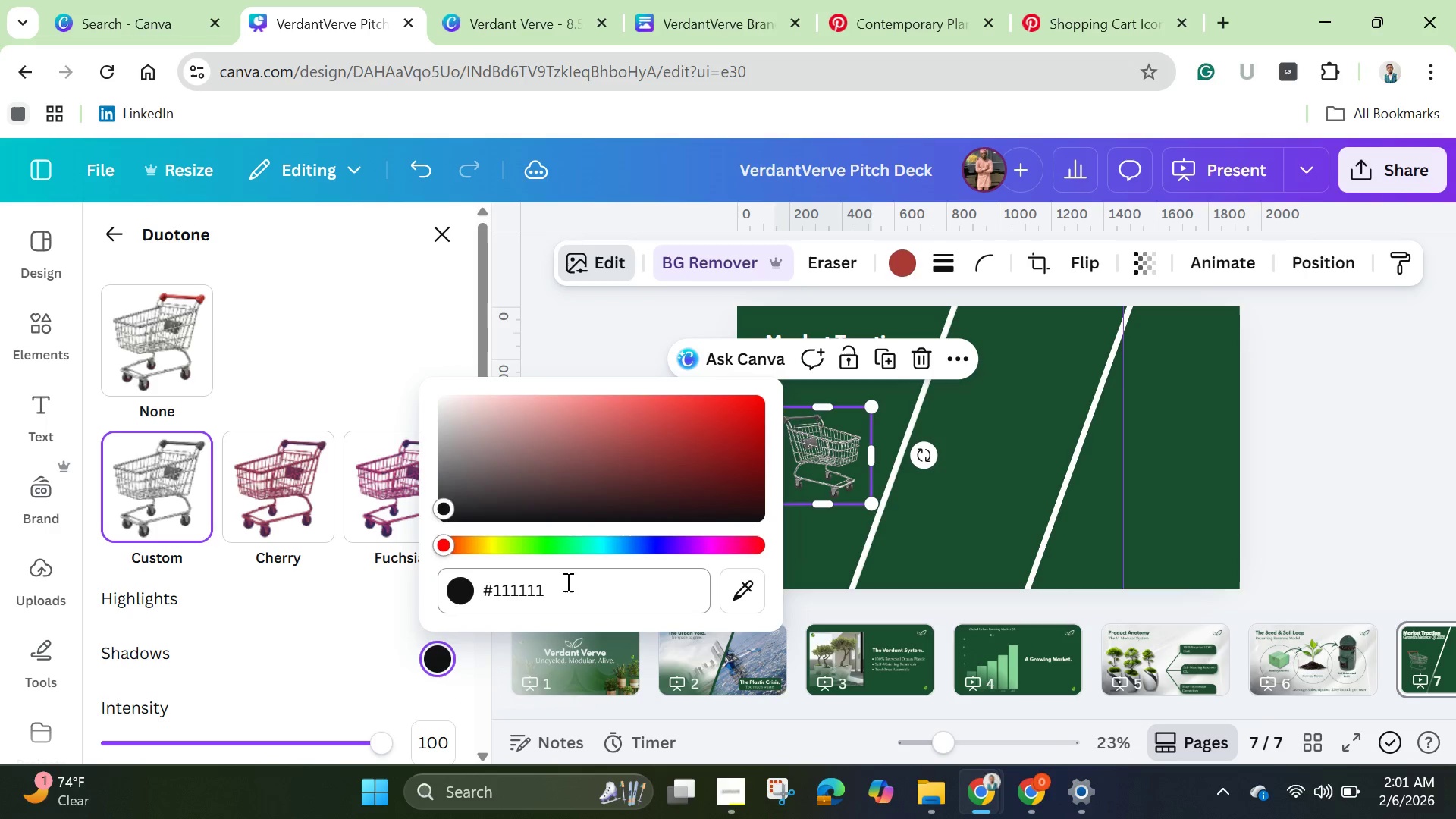 
left_click([566, 582])
 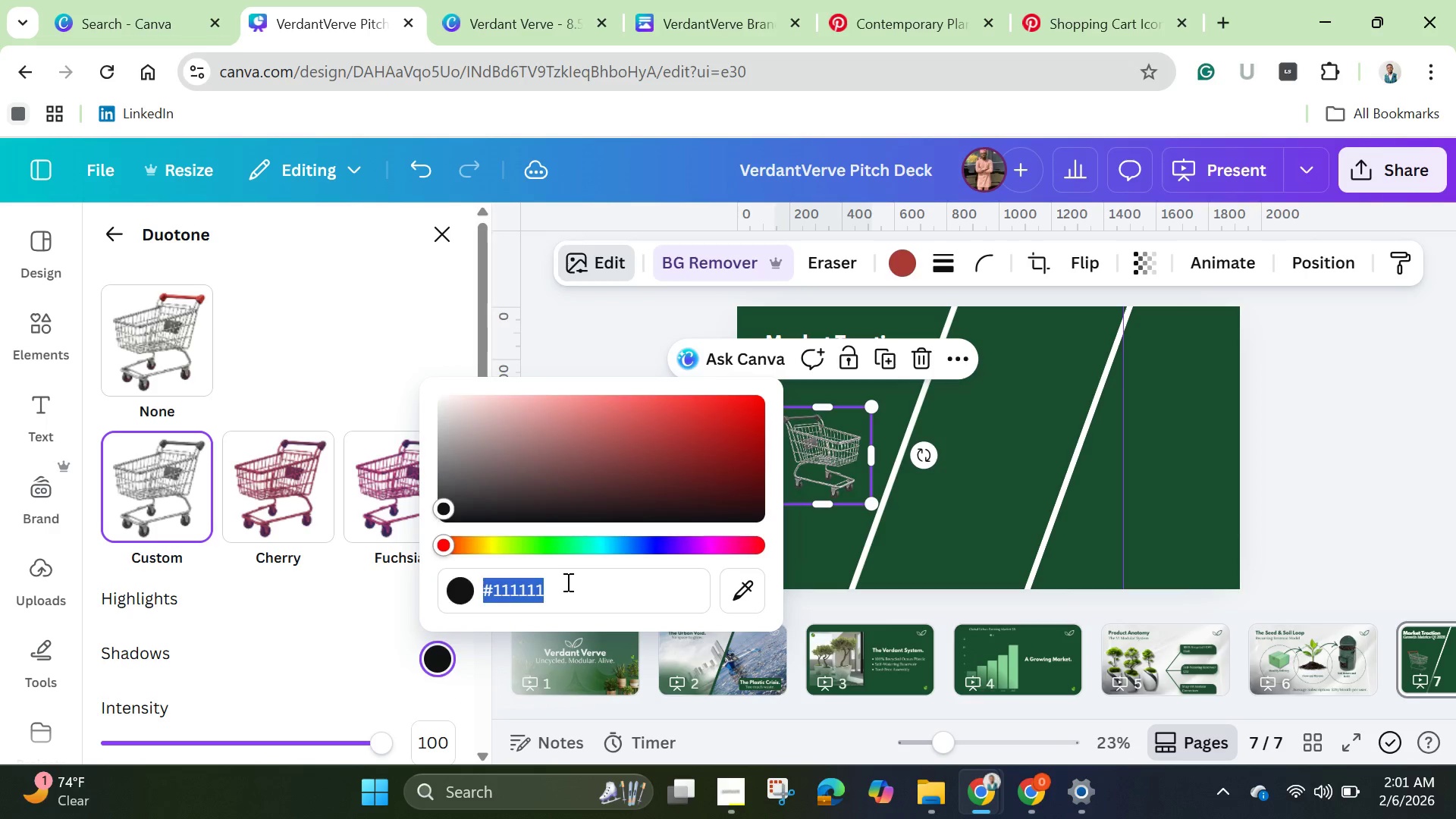 
key(Backspace)
 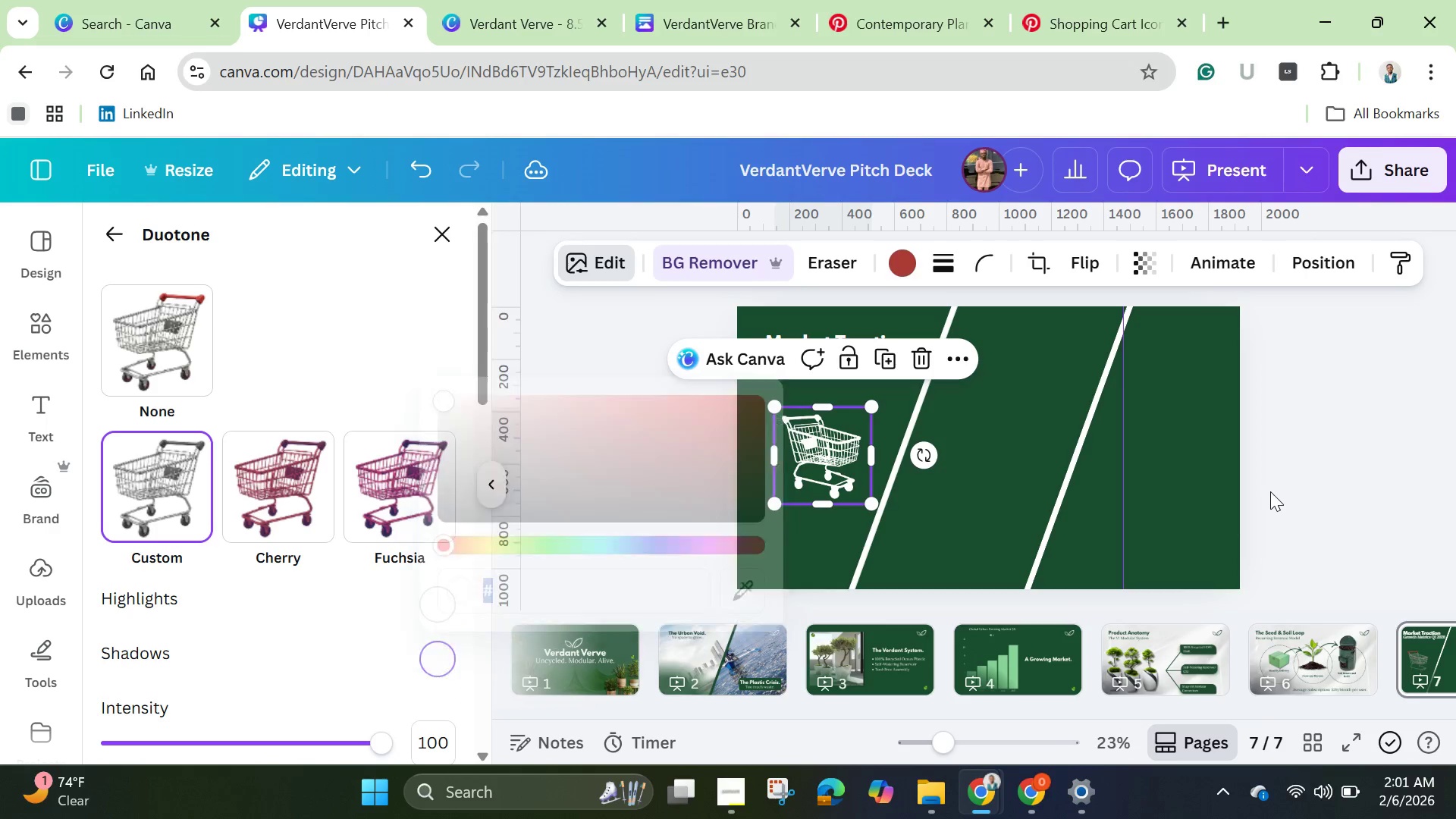 
double_click([1270, 491])
 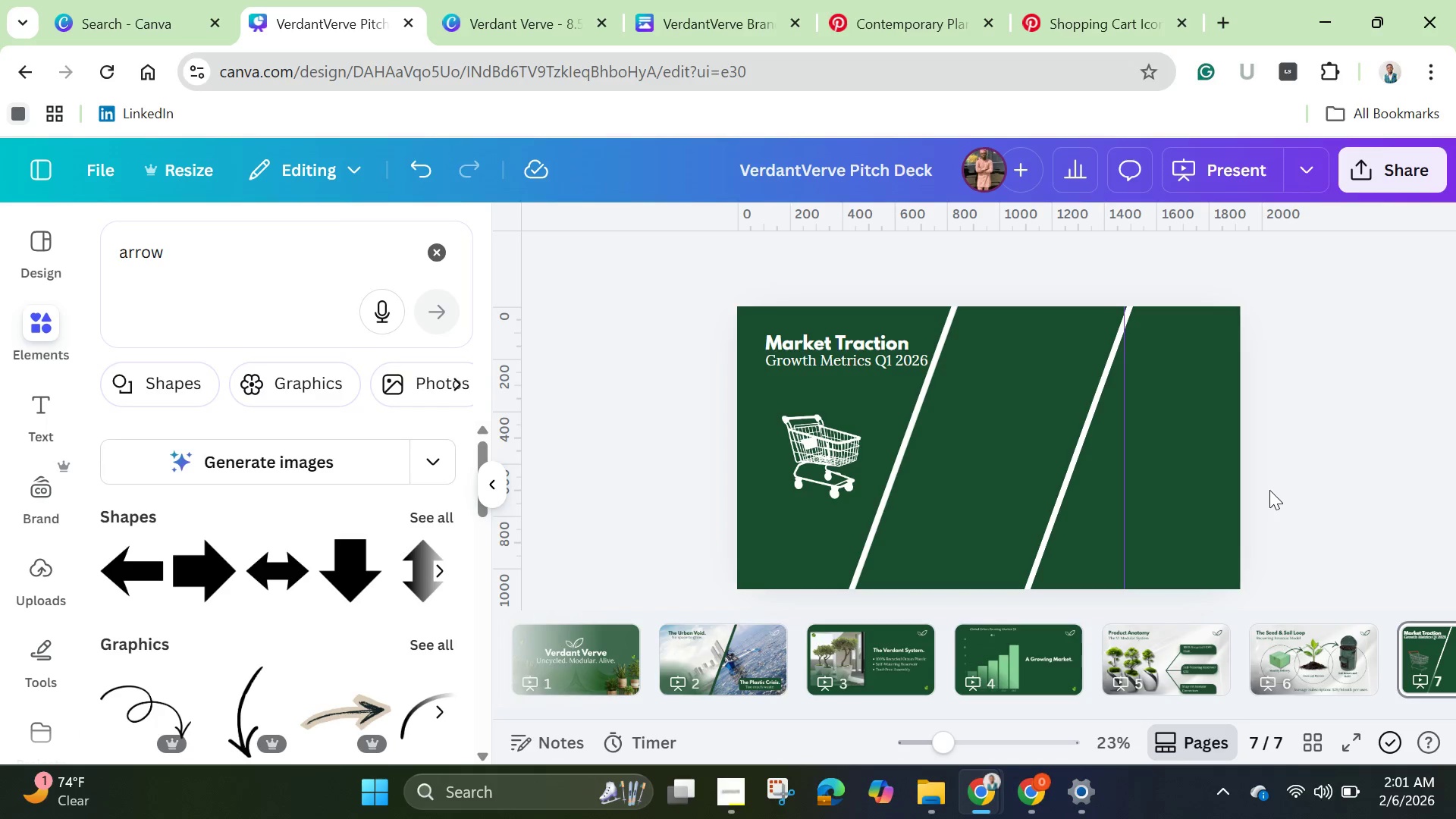 
wait(8.94)
 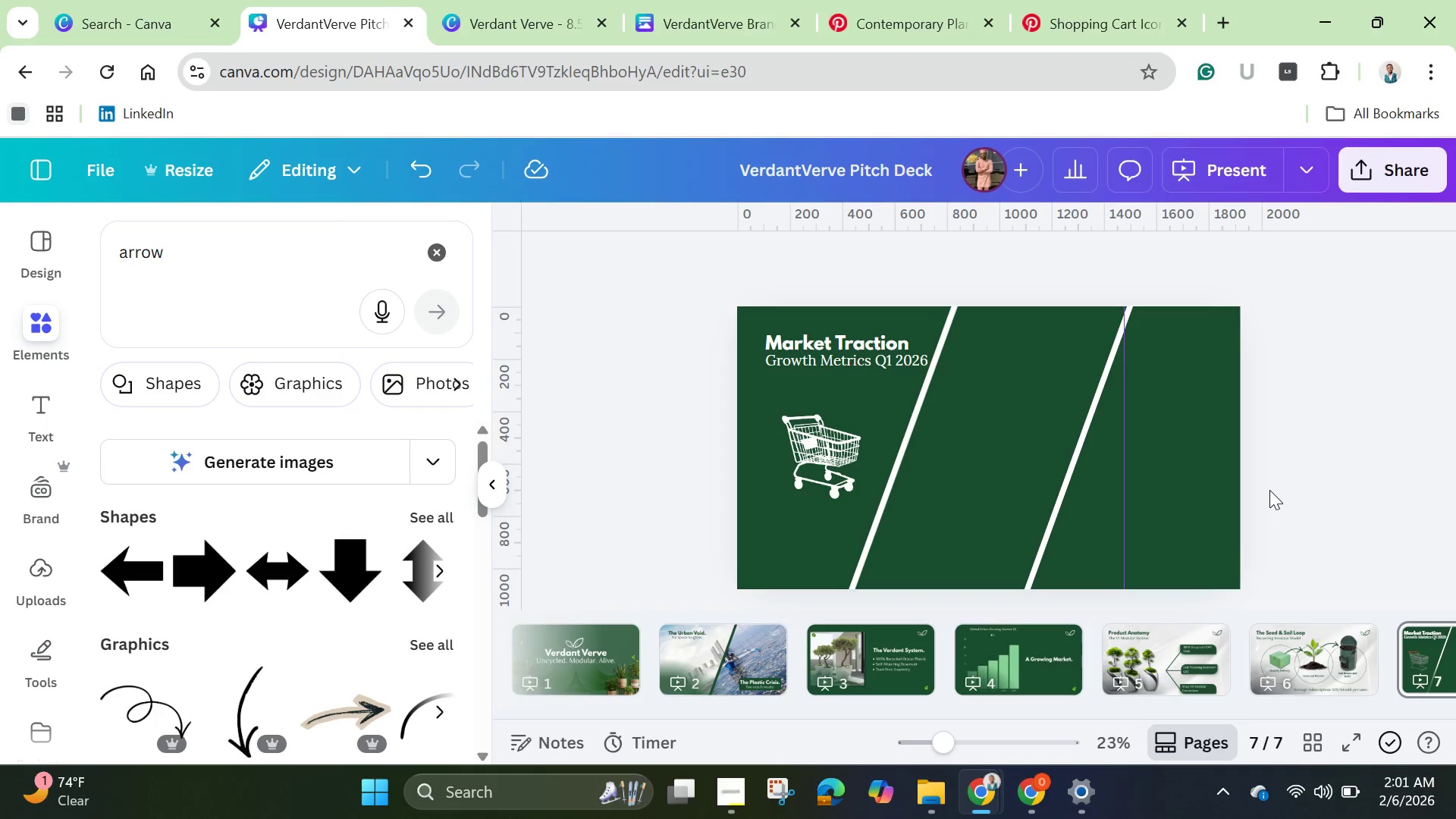 
left_click([47, 416])
 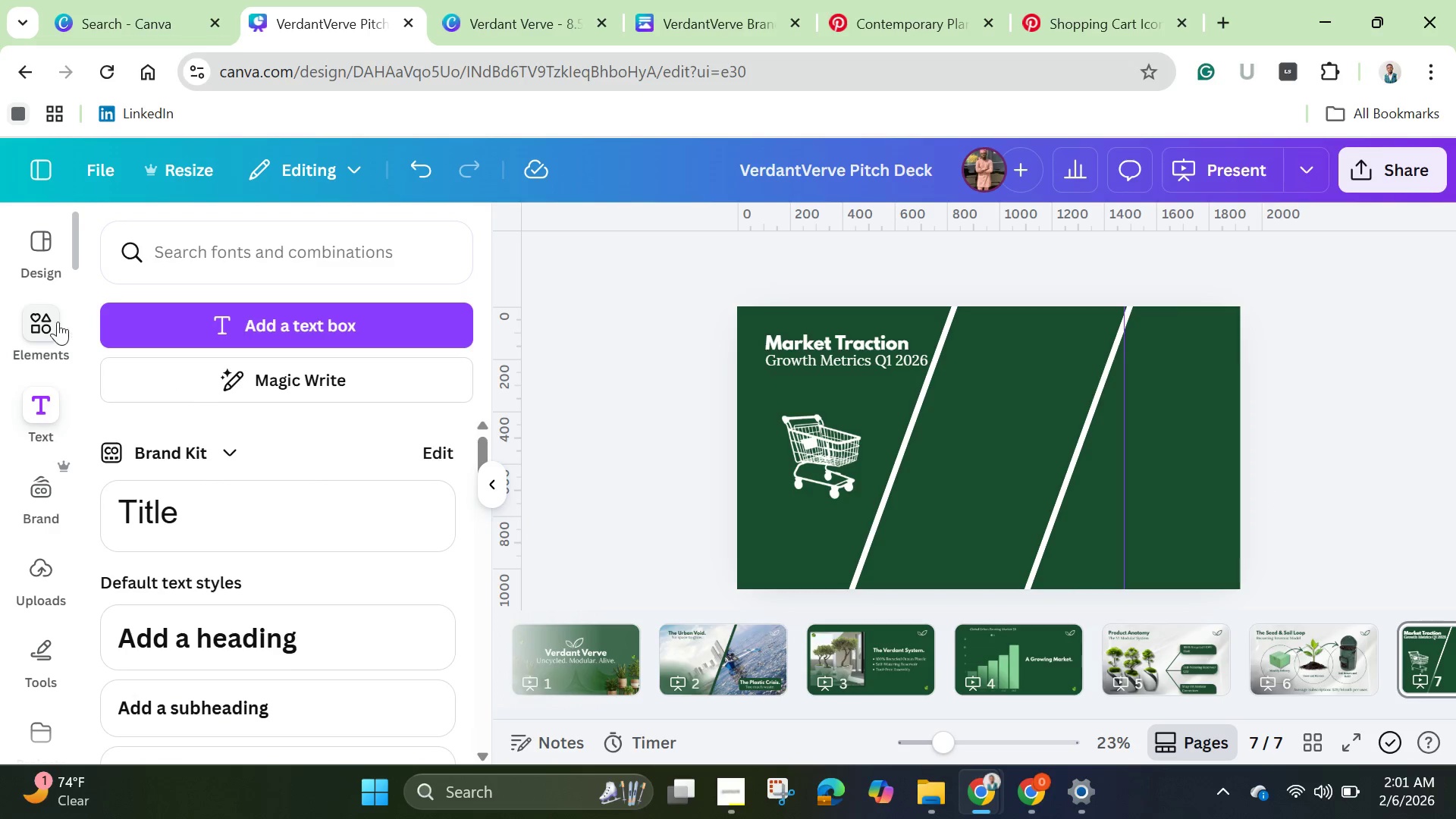 
left_click([55, 324])
 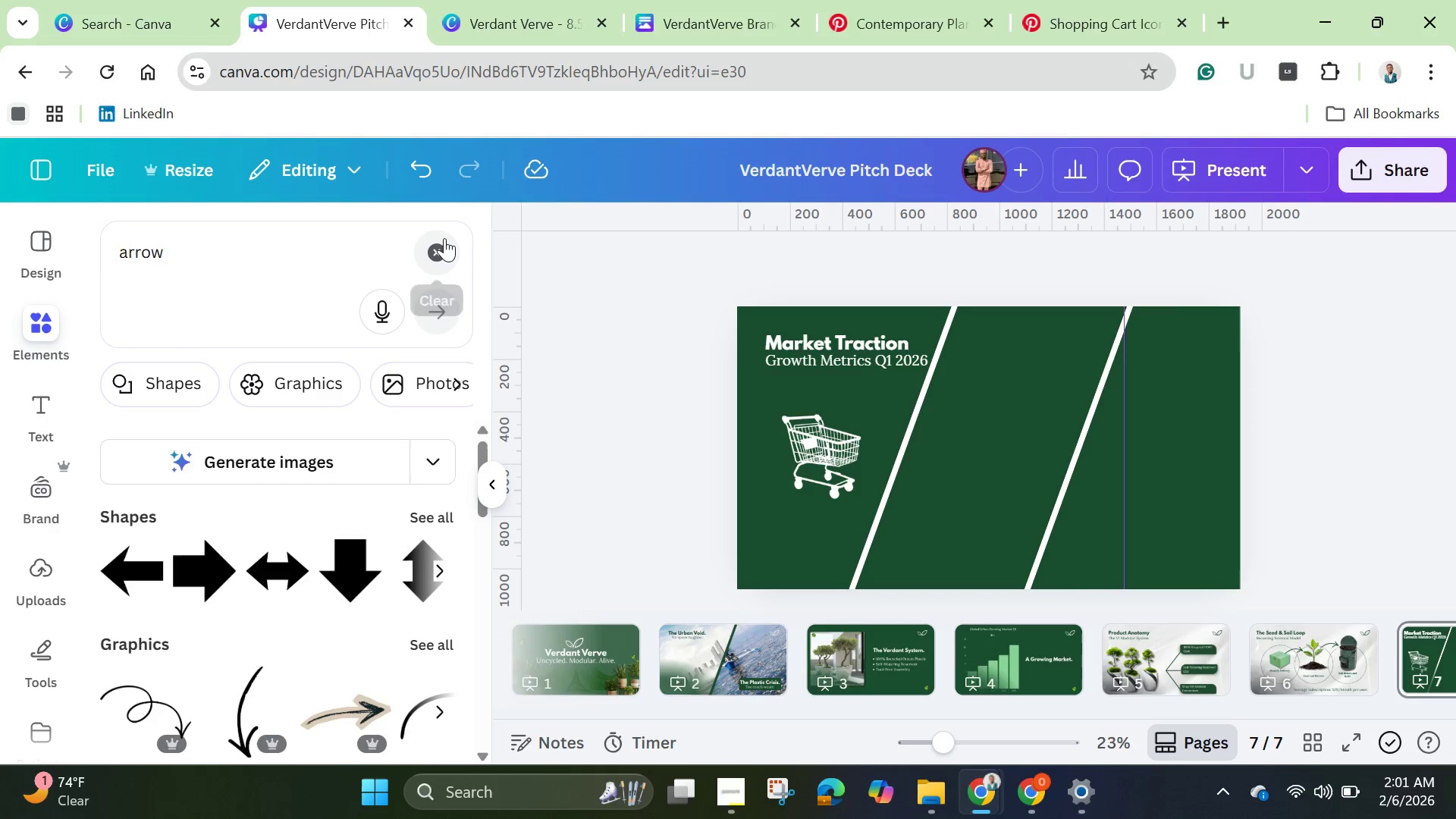 
left_click([435, 245])
 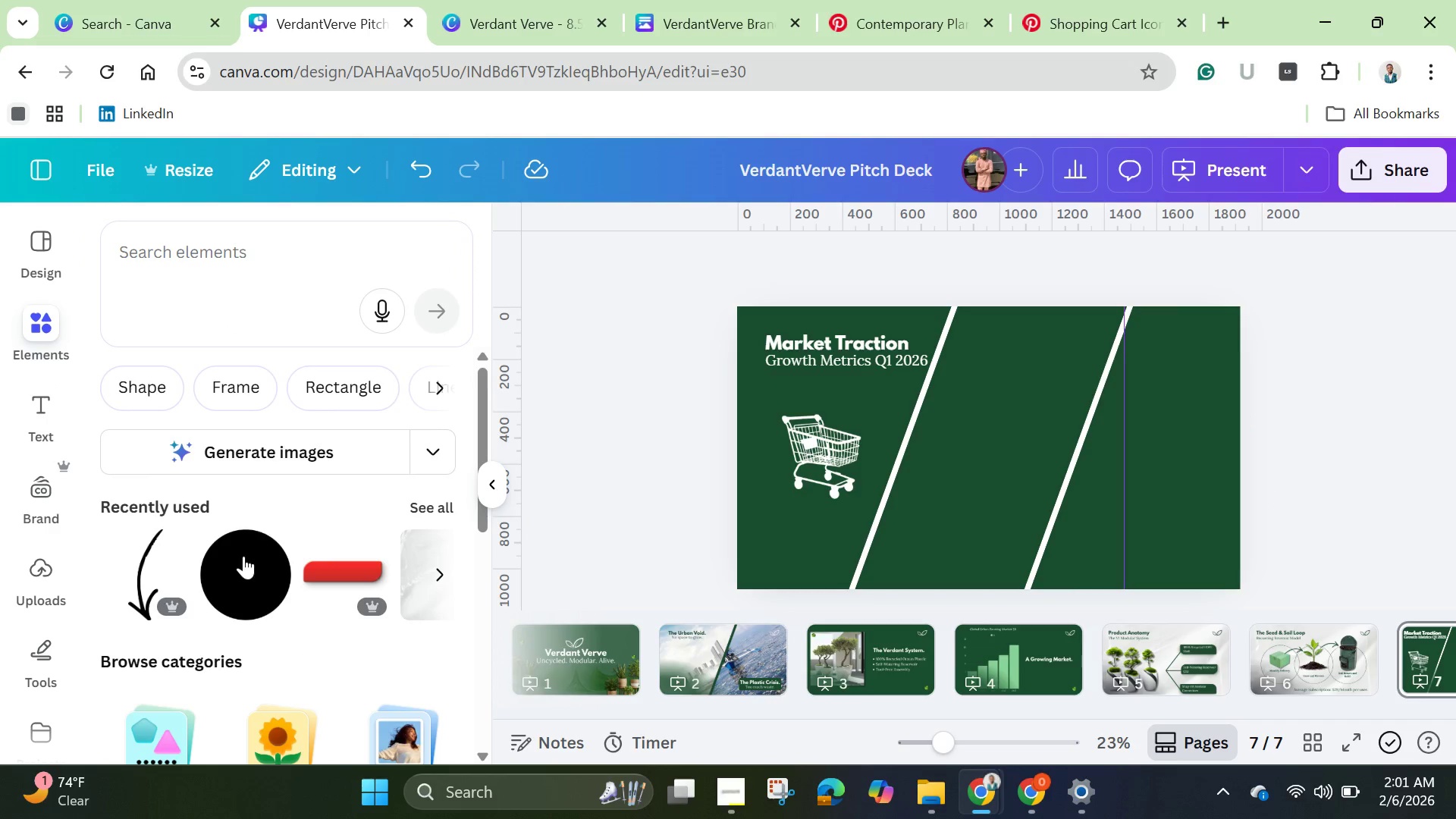 
left_click([239, 579])
 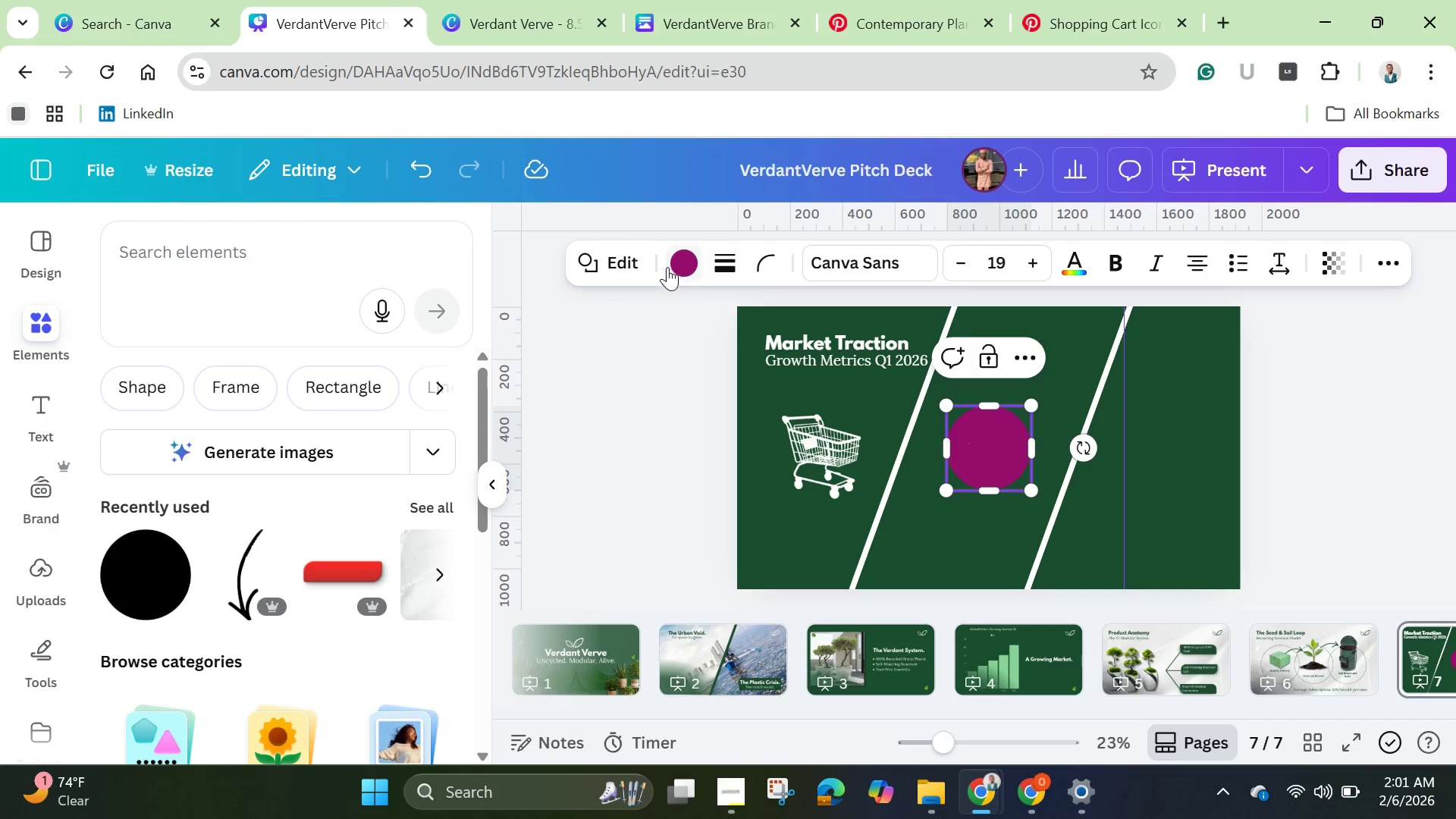 
left_click([674, 255])
 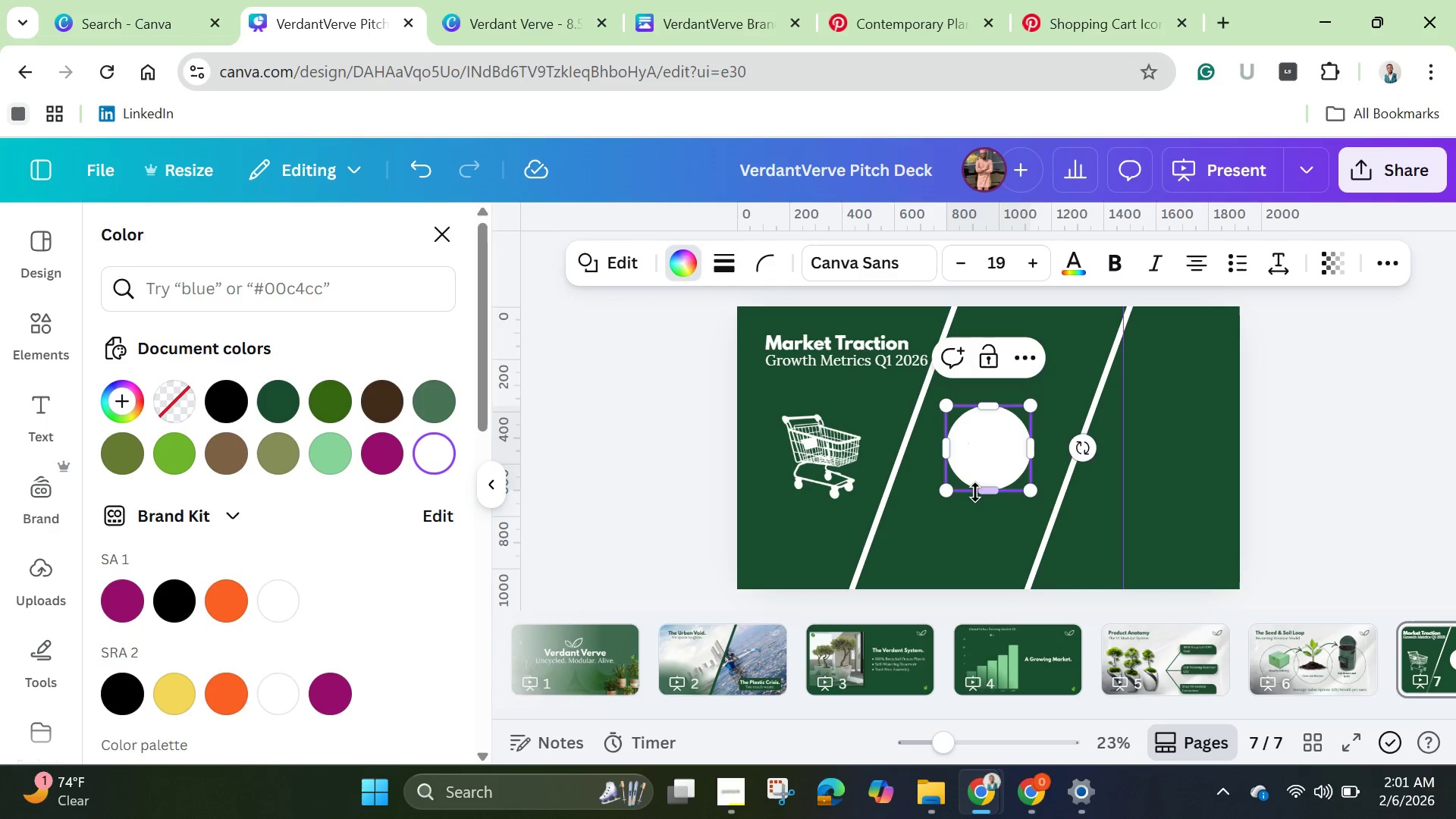 
left_click_drag(start_coordinate=[1036, 494], to_coordinate=[1030, 481])
 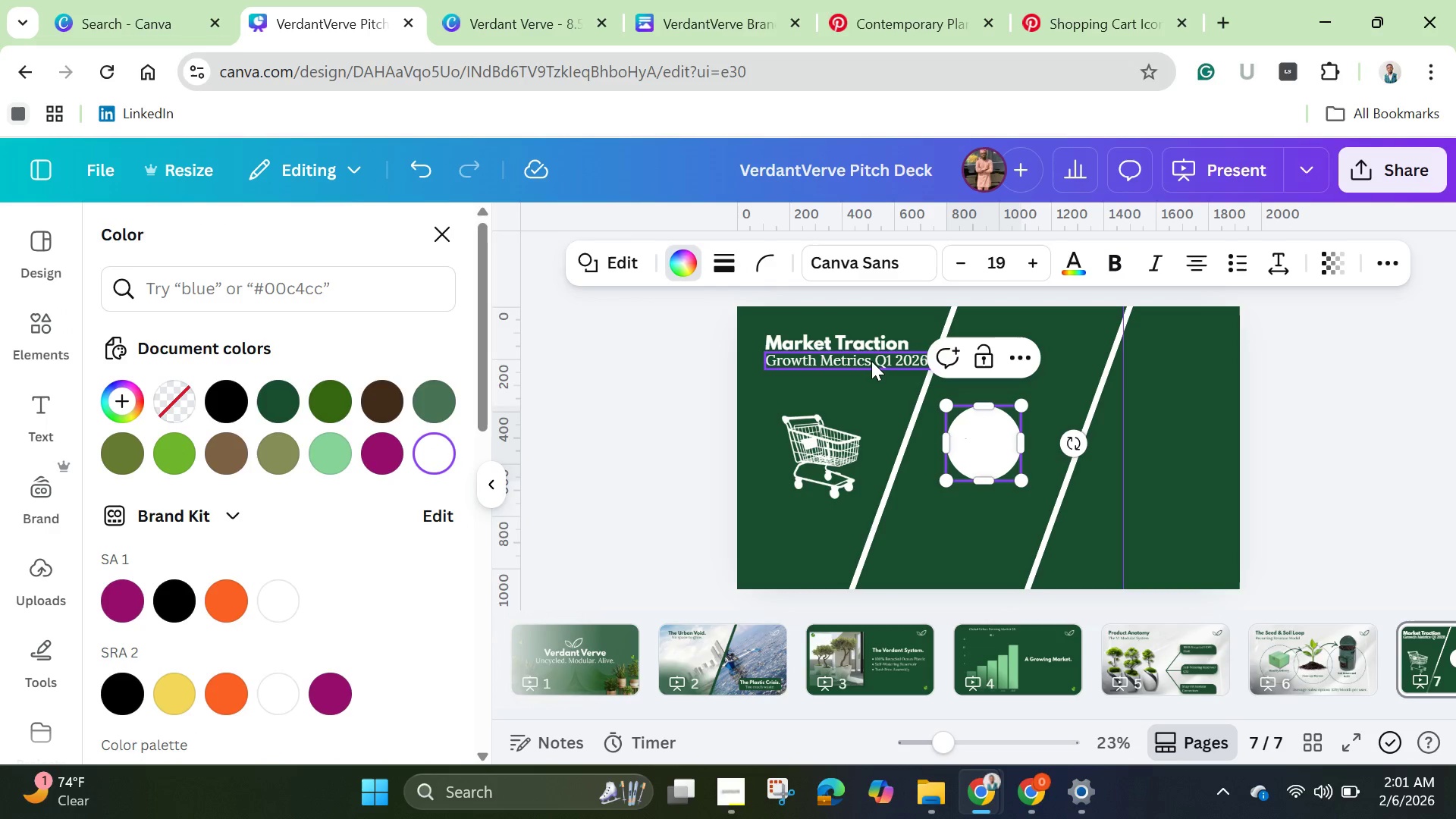 
left_click([871, 359])
 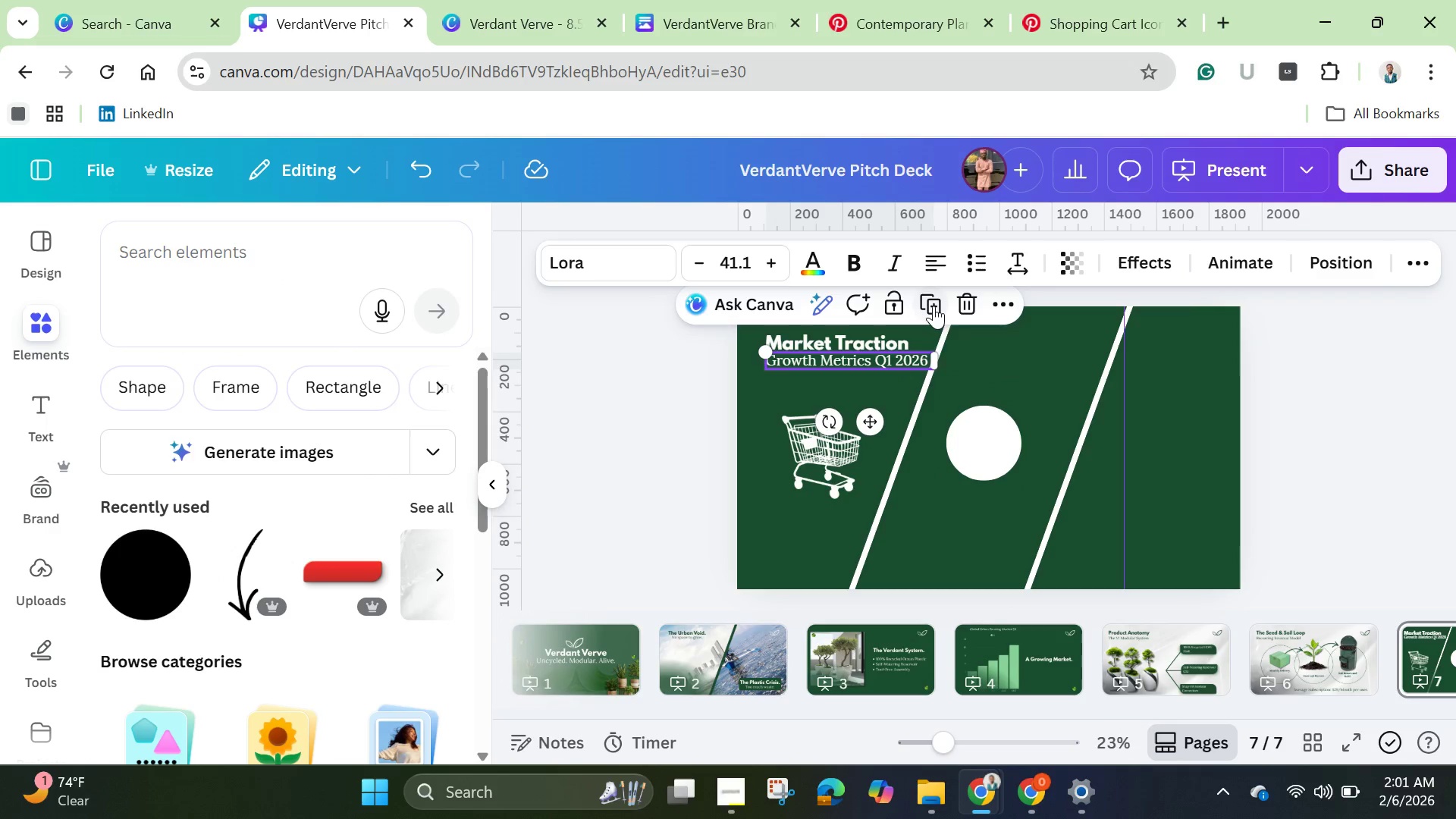 
left_click([934, 306])
 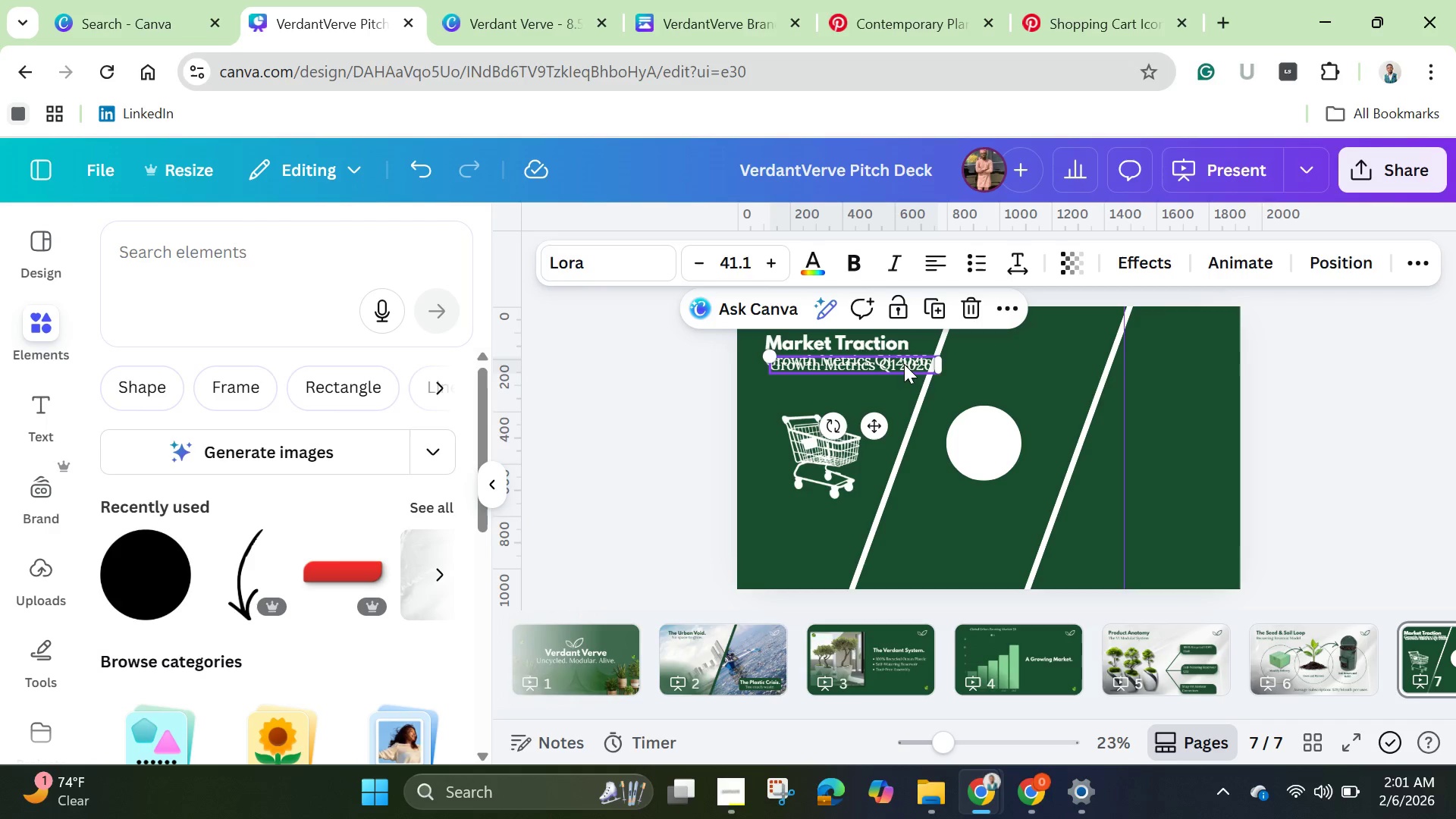 
left_click_drag(start_coordinate=[904, 364], to_coordinate=[1090, 444])
 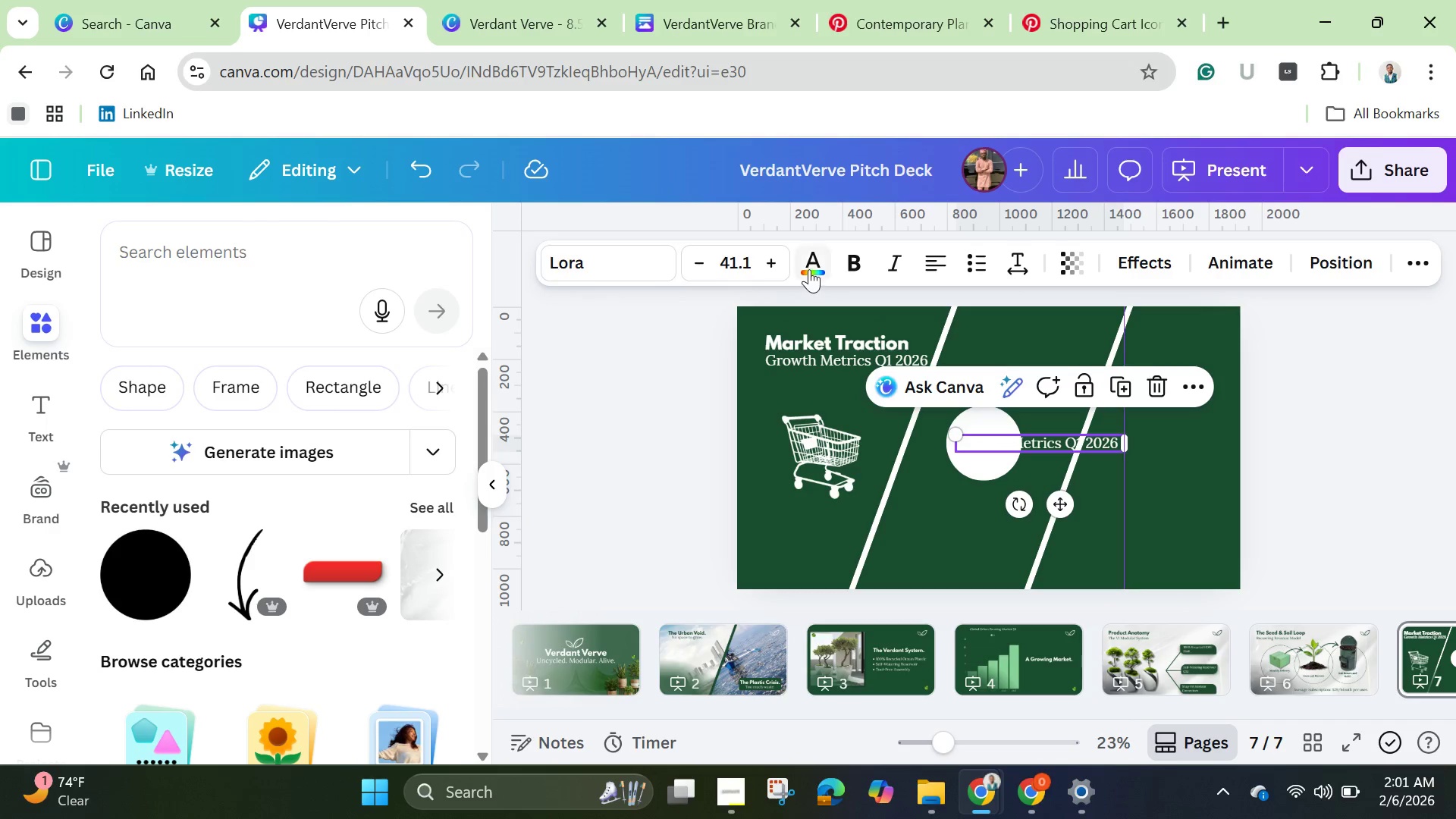 
left_click([809, 268])
 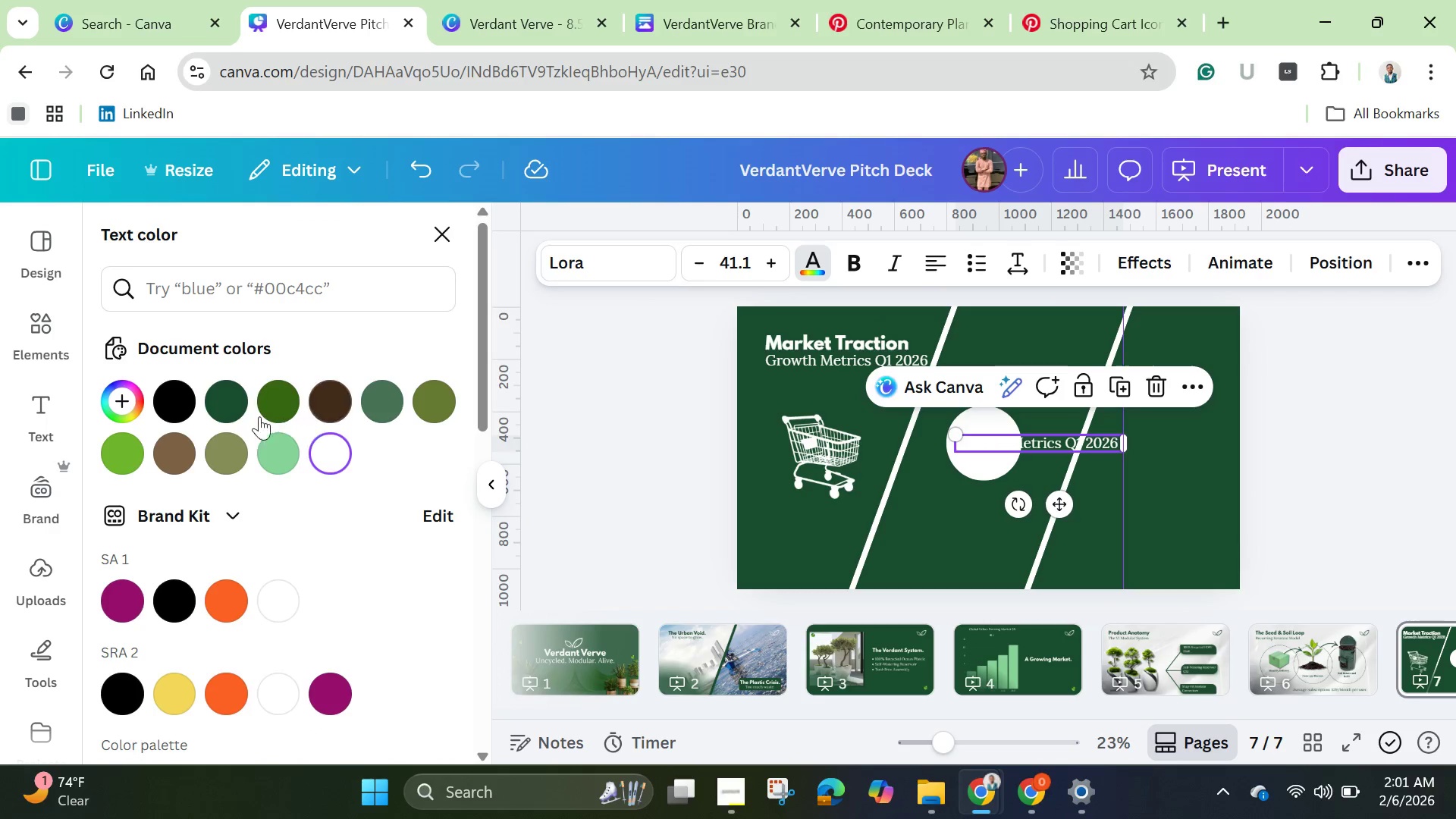 
left_click([240, 410])
 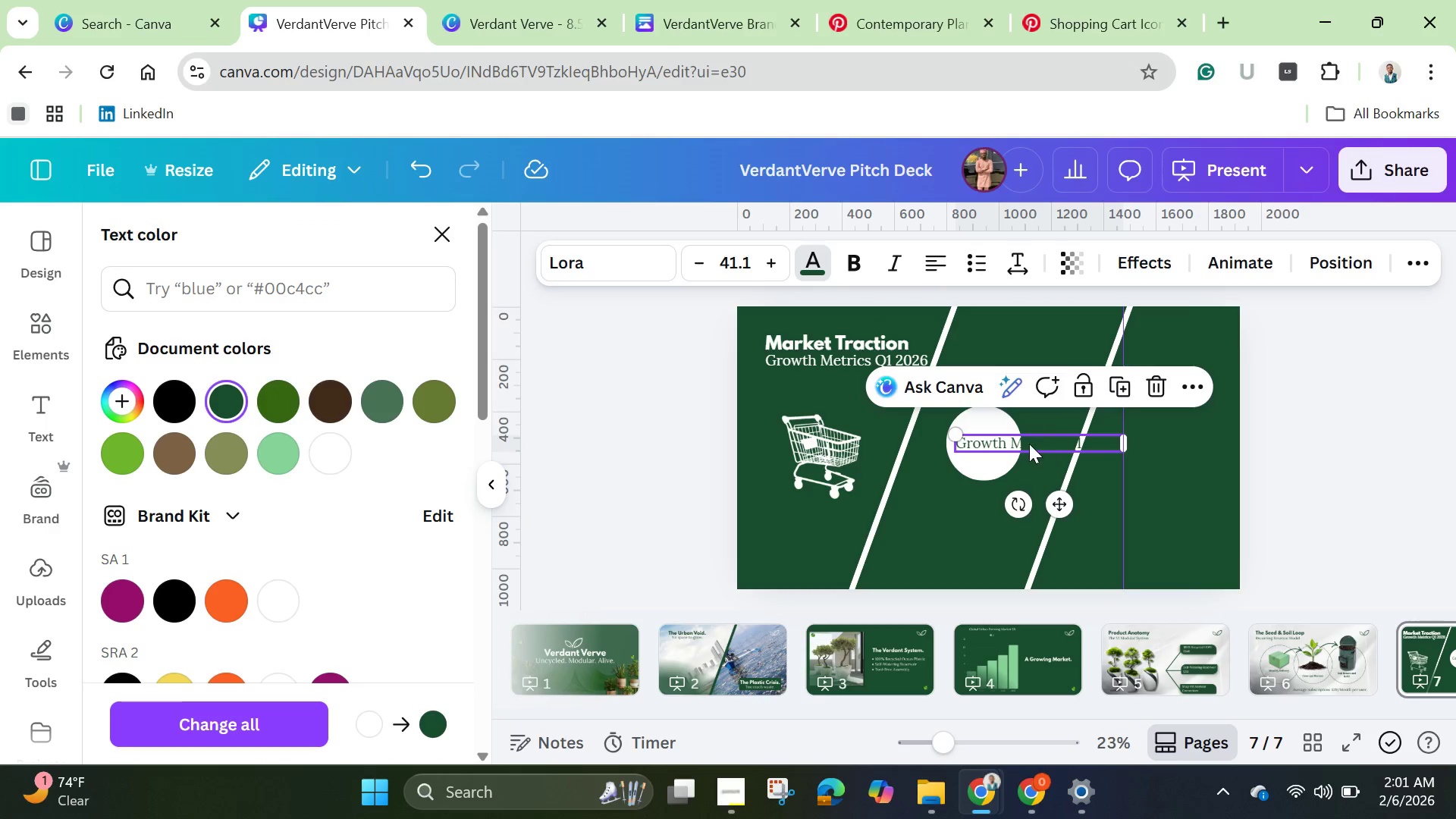 
left_click([1018, 439])
 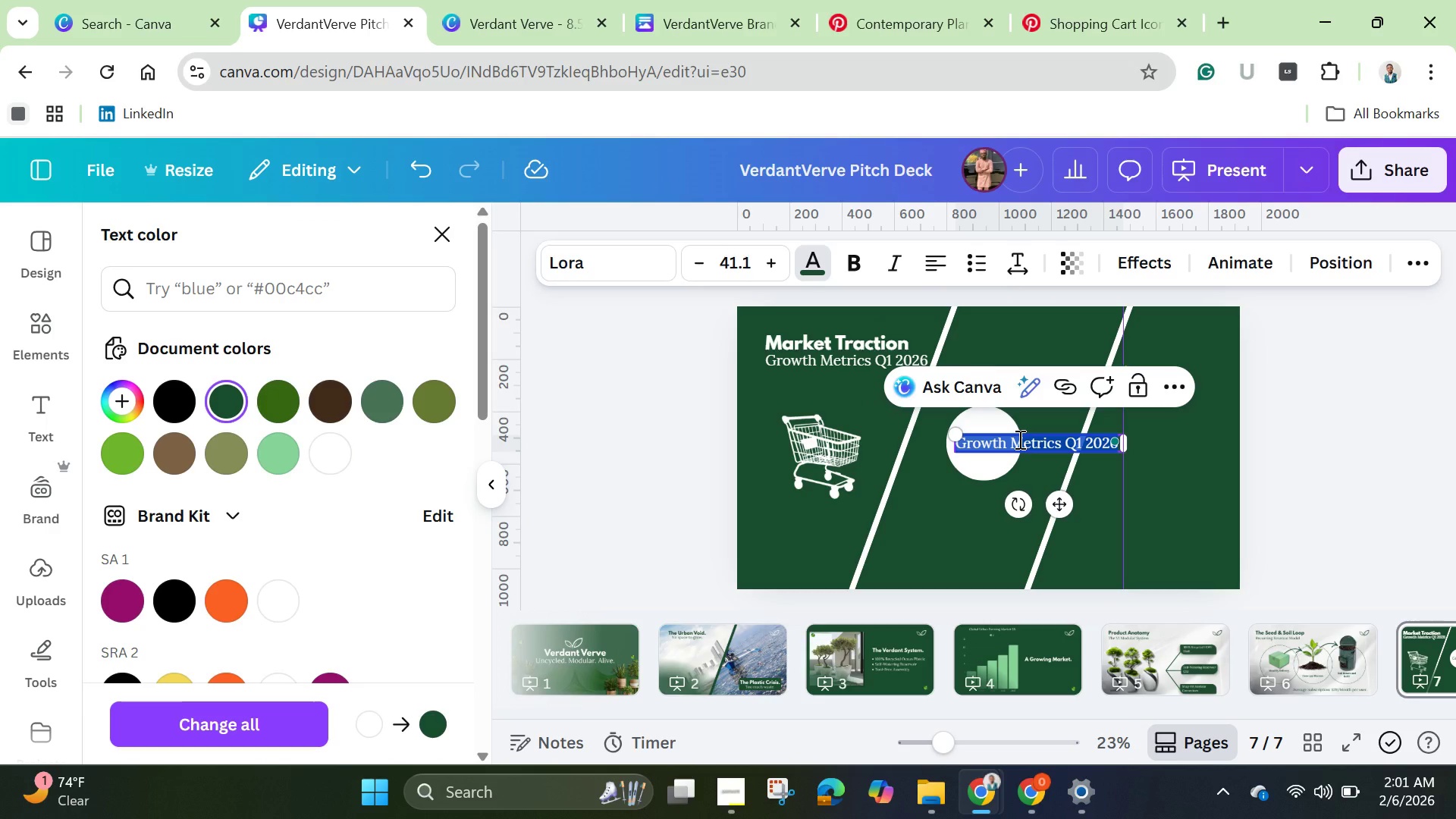 
wait(5.69)
 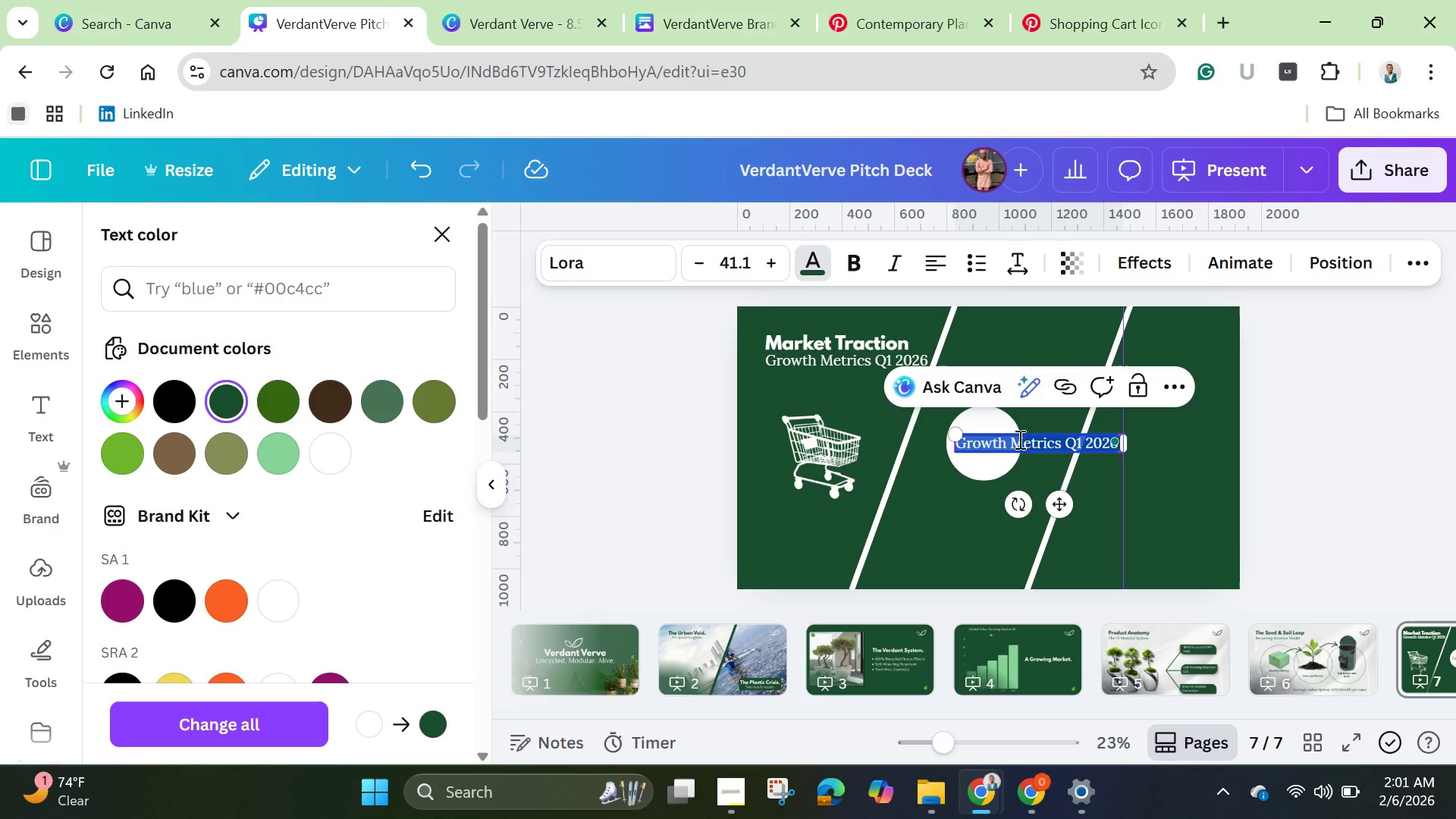 
key(Backspace)
type(1500+)
 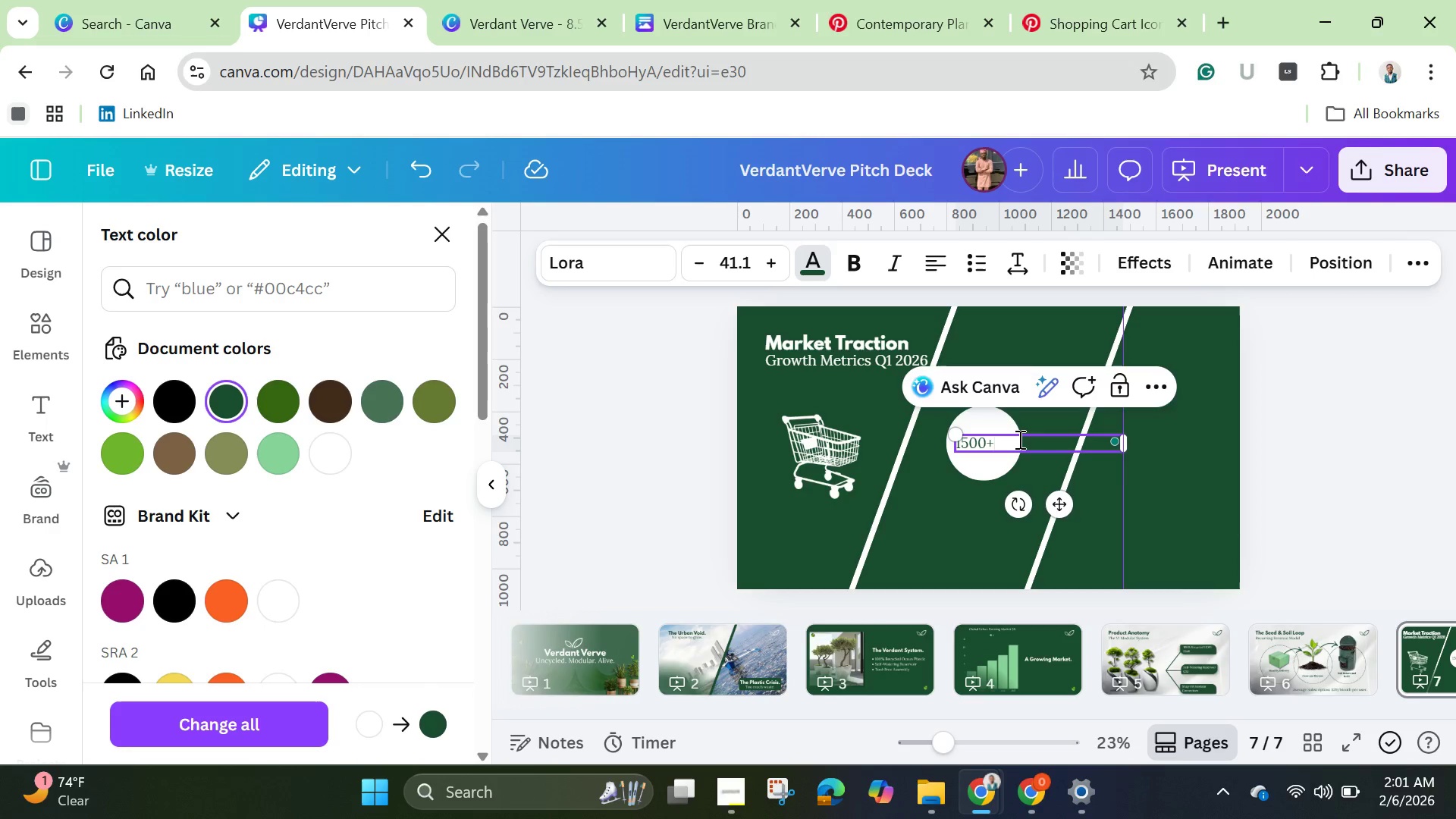 
left_click([864, 257])
 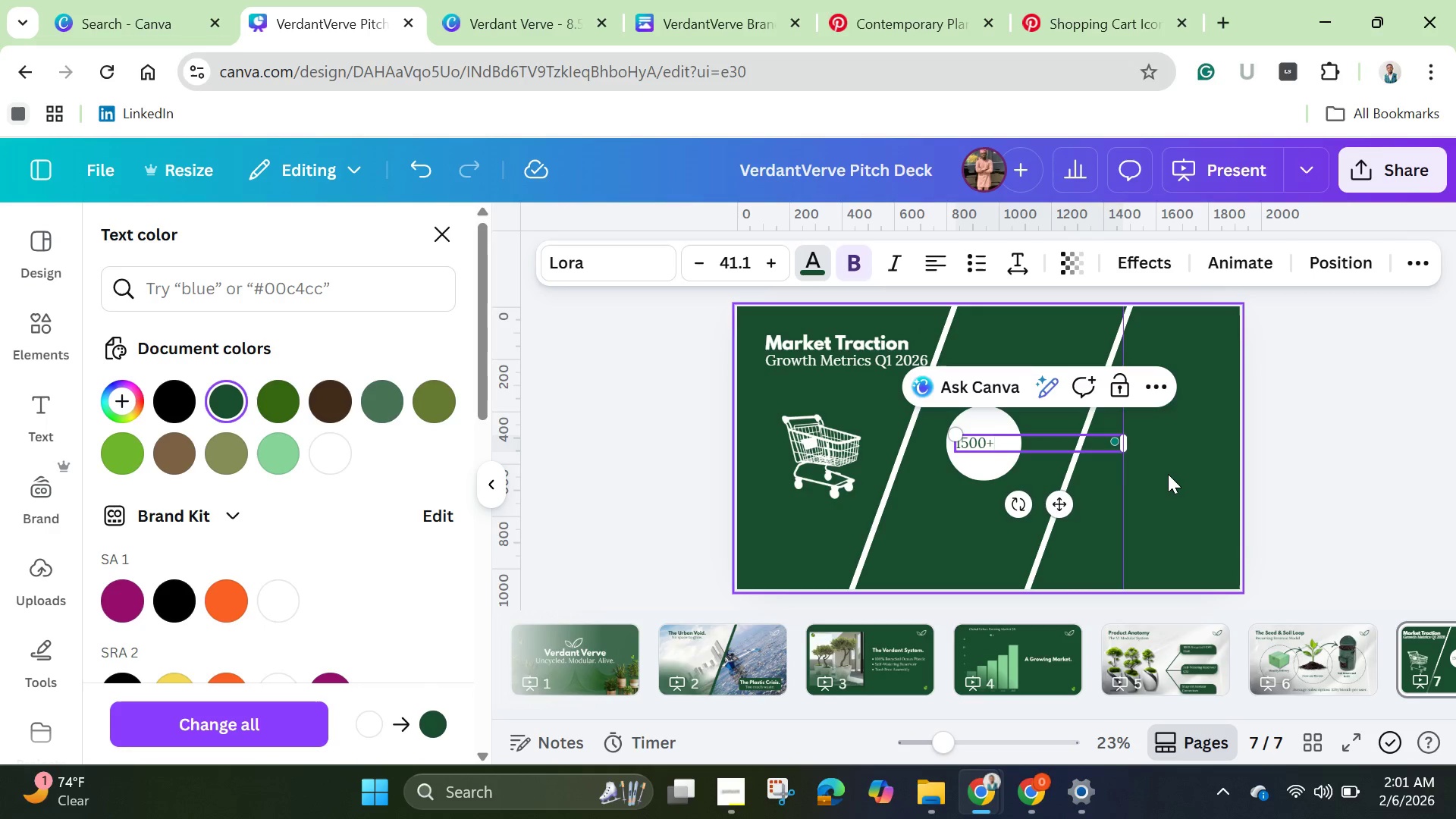 
left_click([1169, 474])
 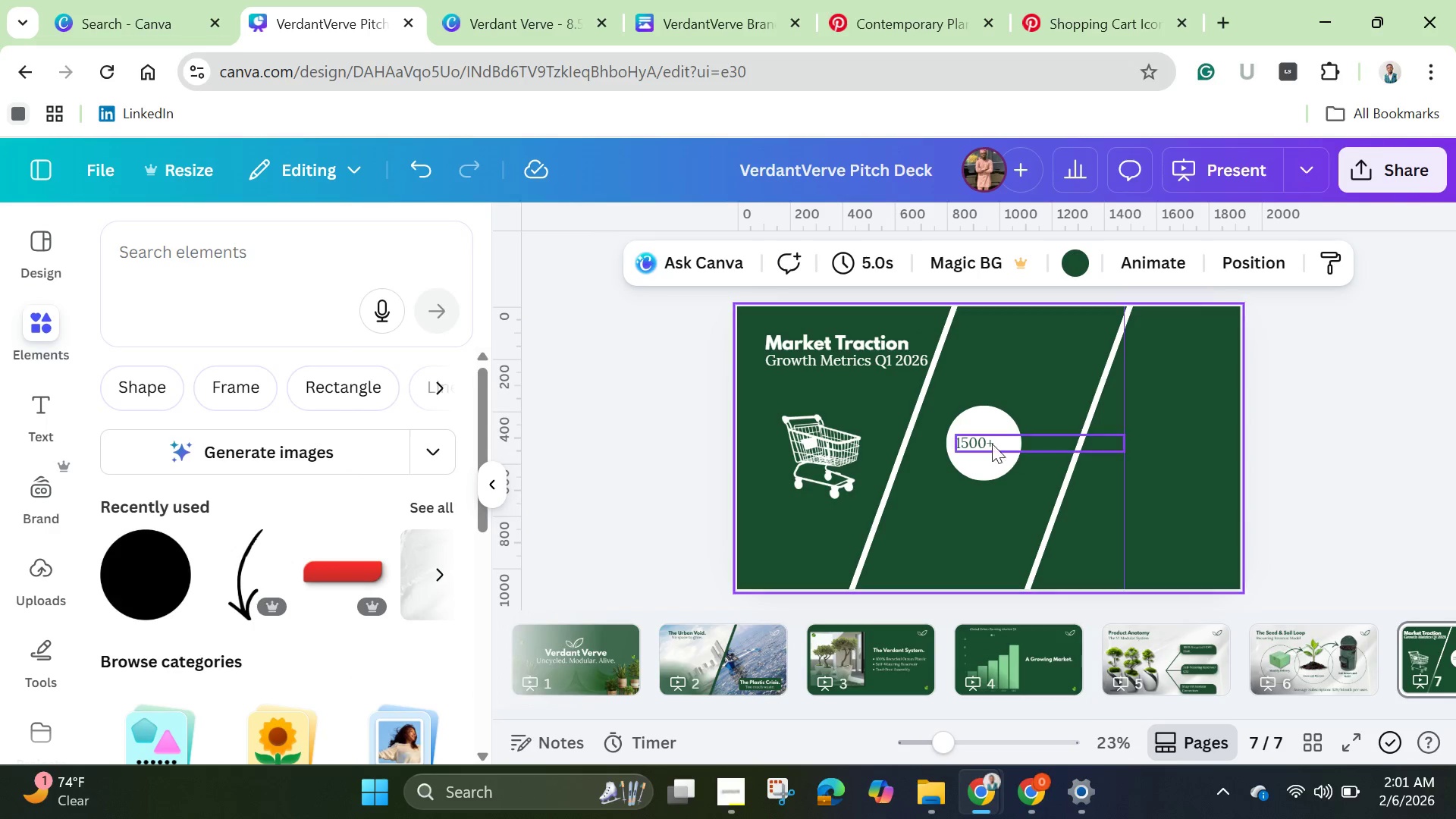 
left_click([990, 444])
 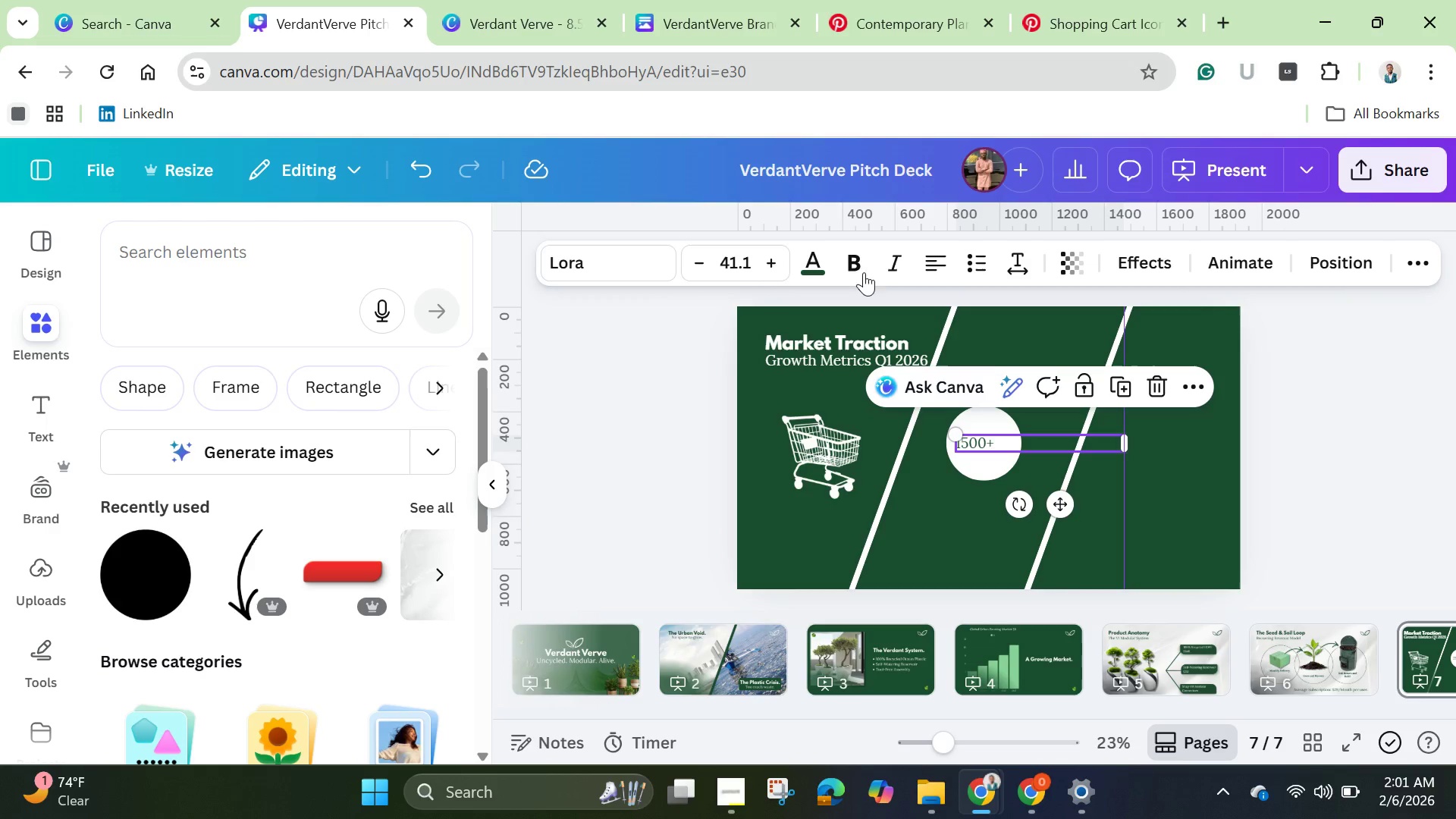 
left_click([857, 262])
 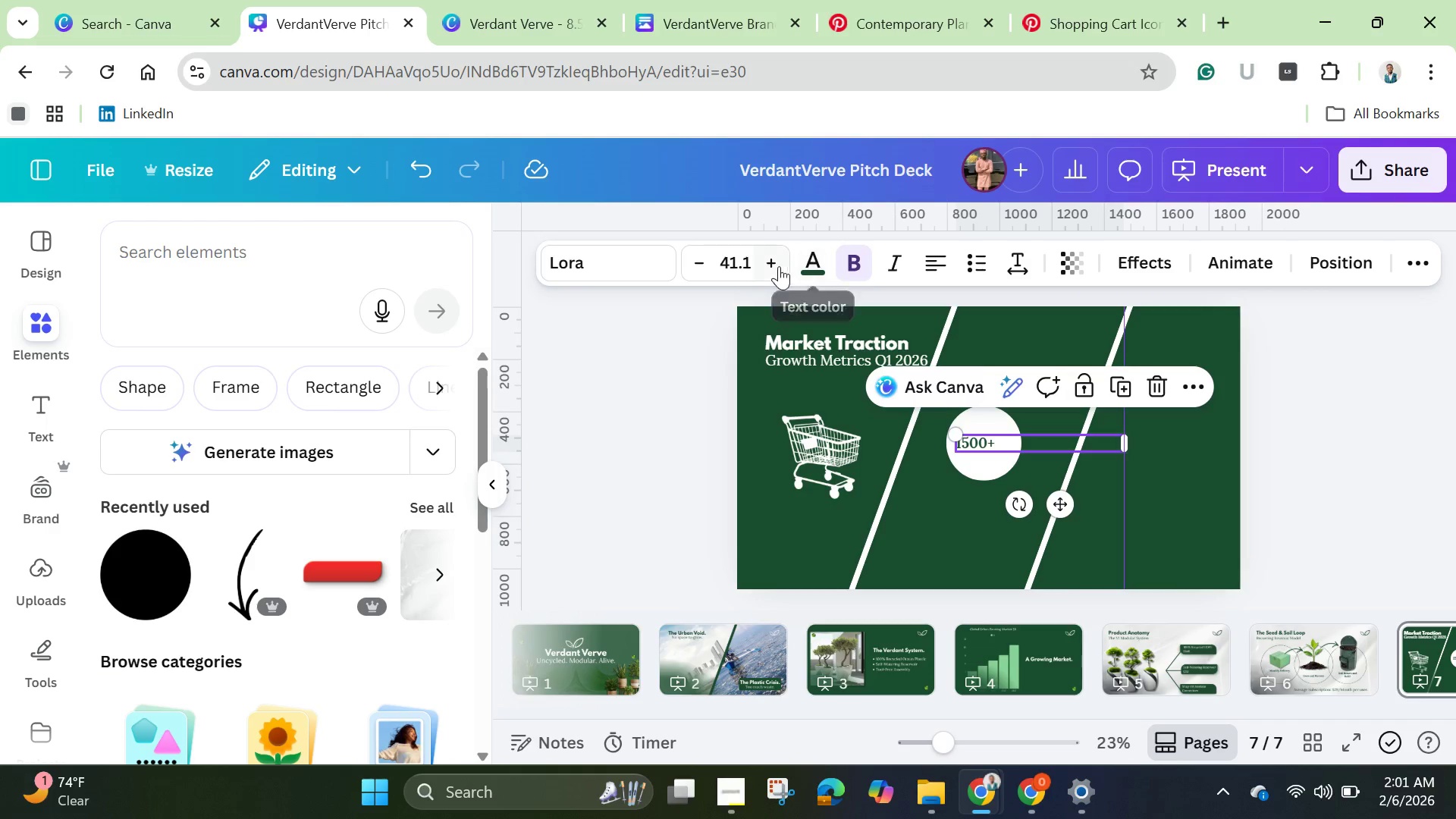 
double_click([777, 264])
 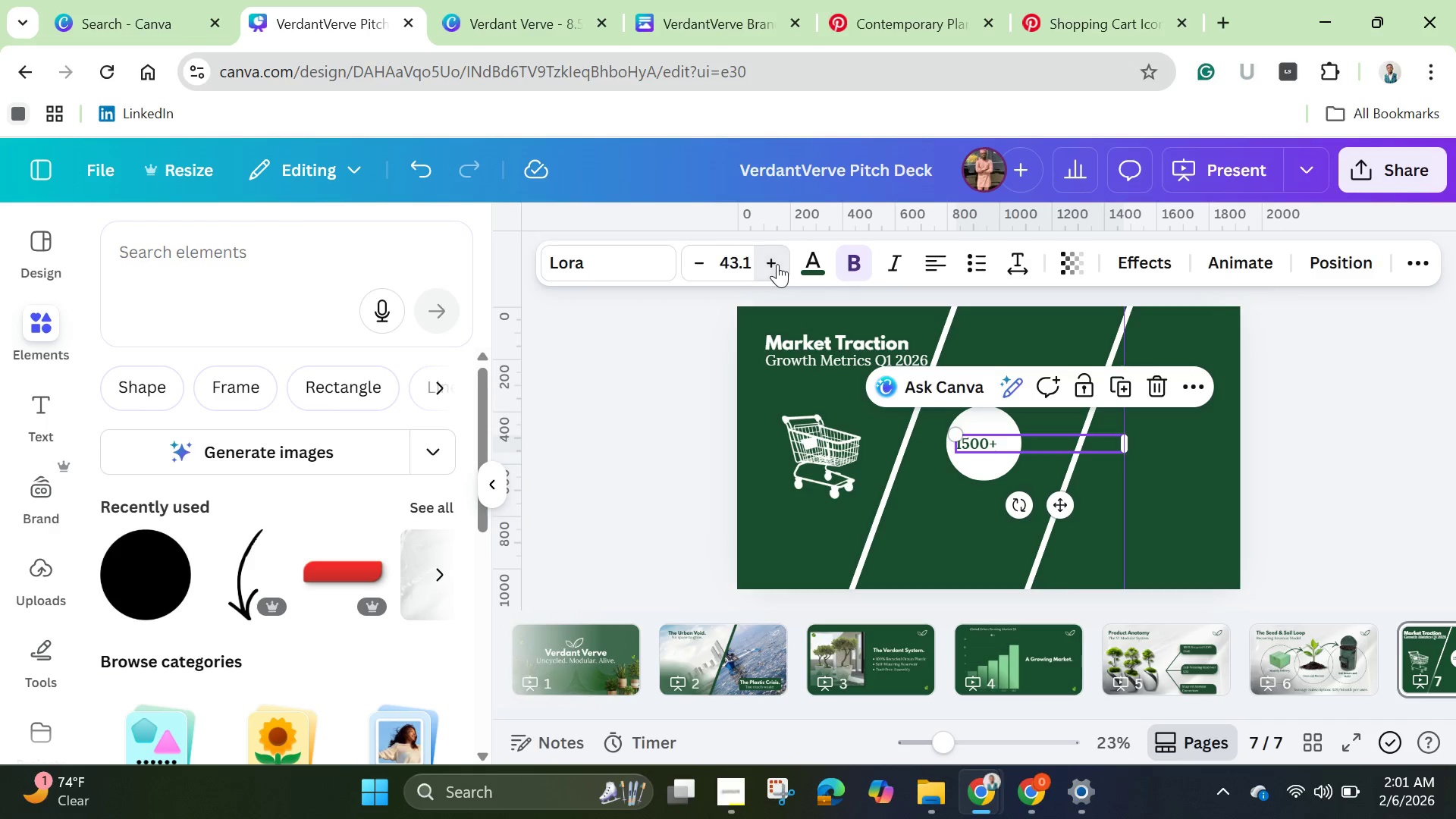 
triple_click([777, 264])
 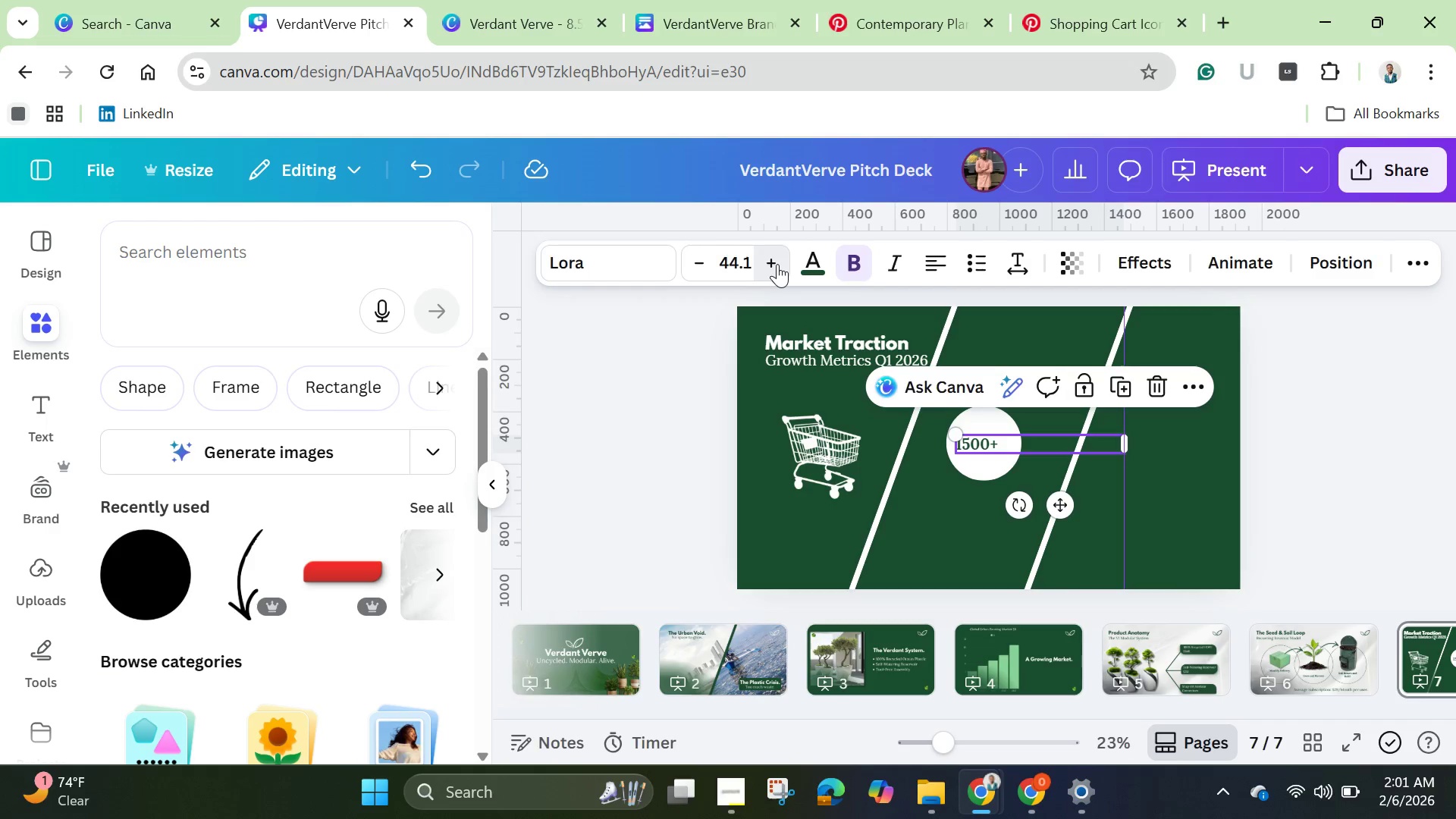 
triple_click([777, 264])
 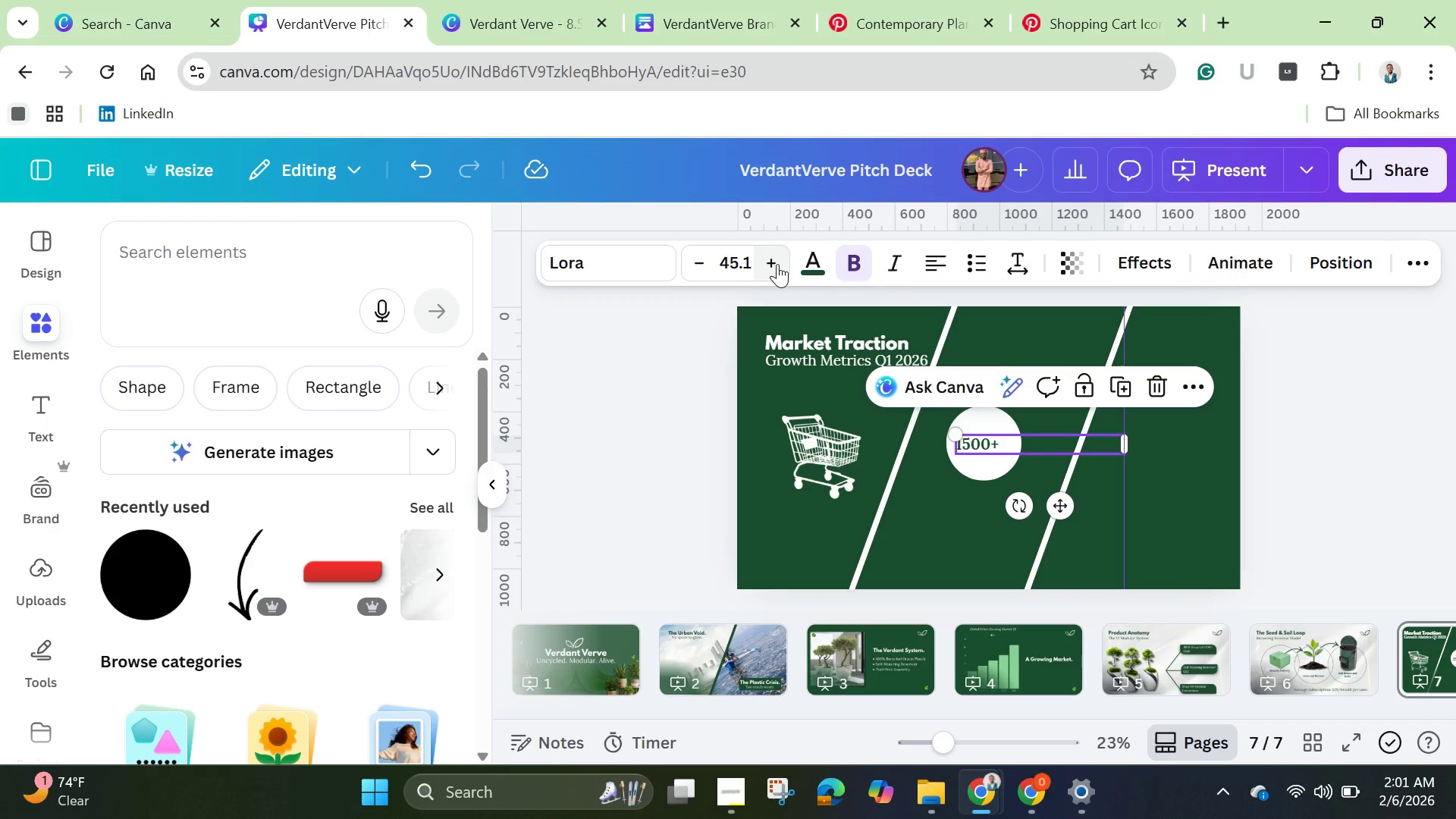 
triple_click([777, 264])
 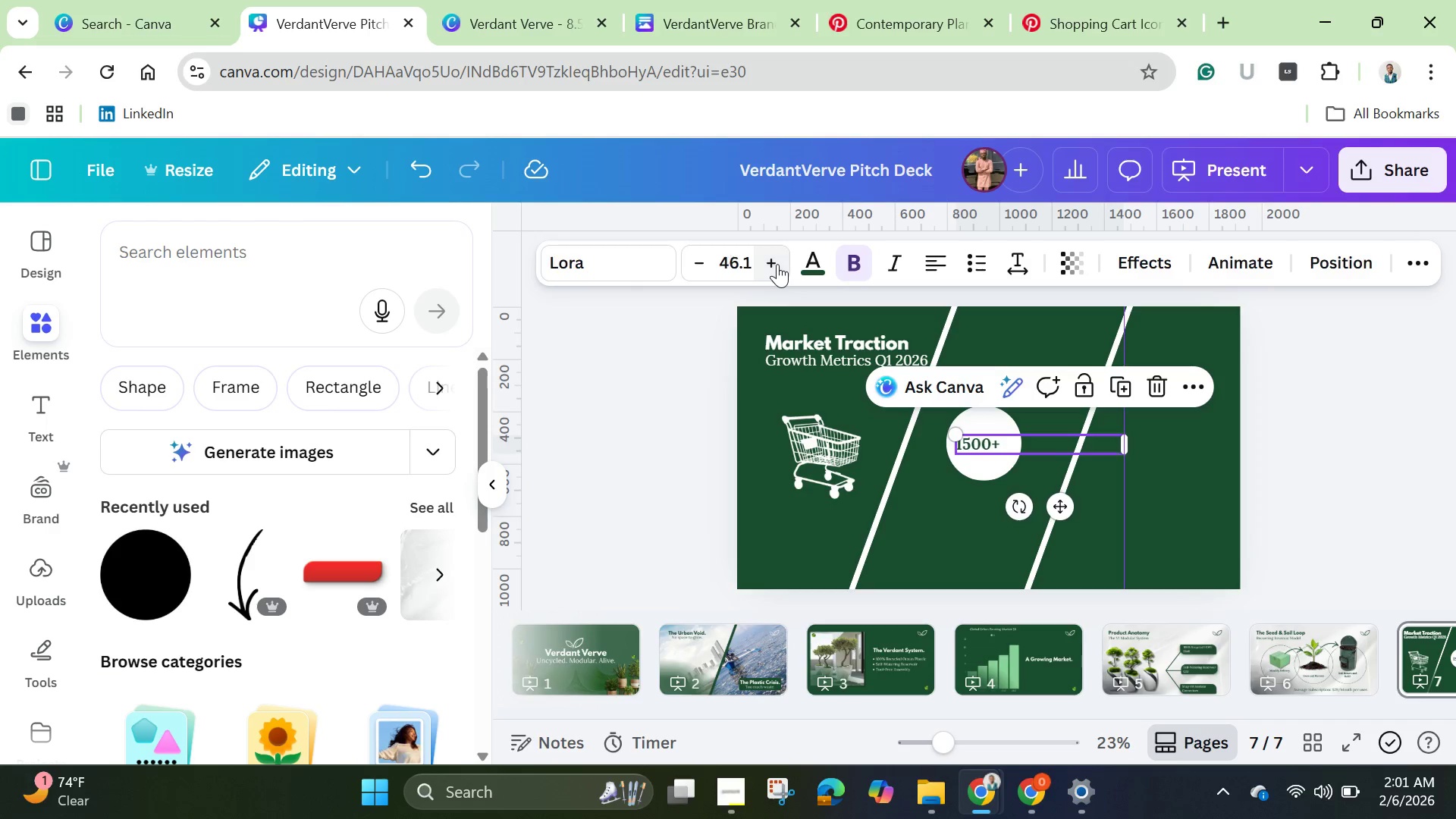 
triple_click([777, 264])
 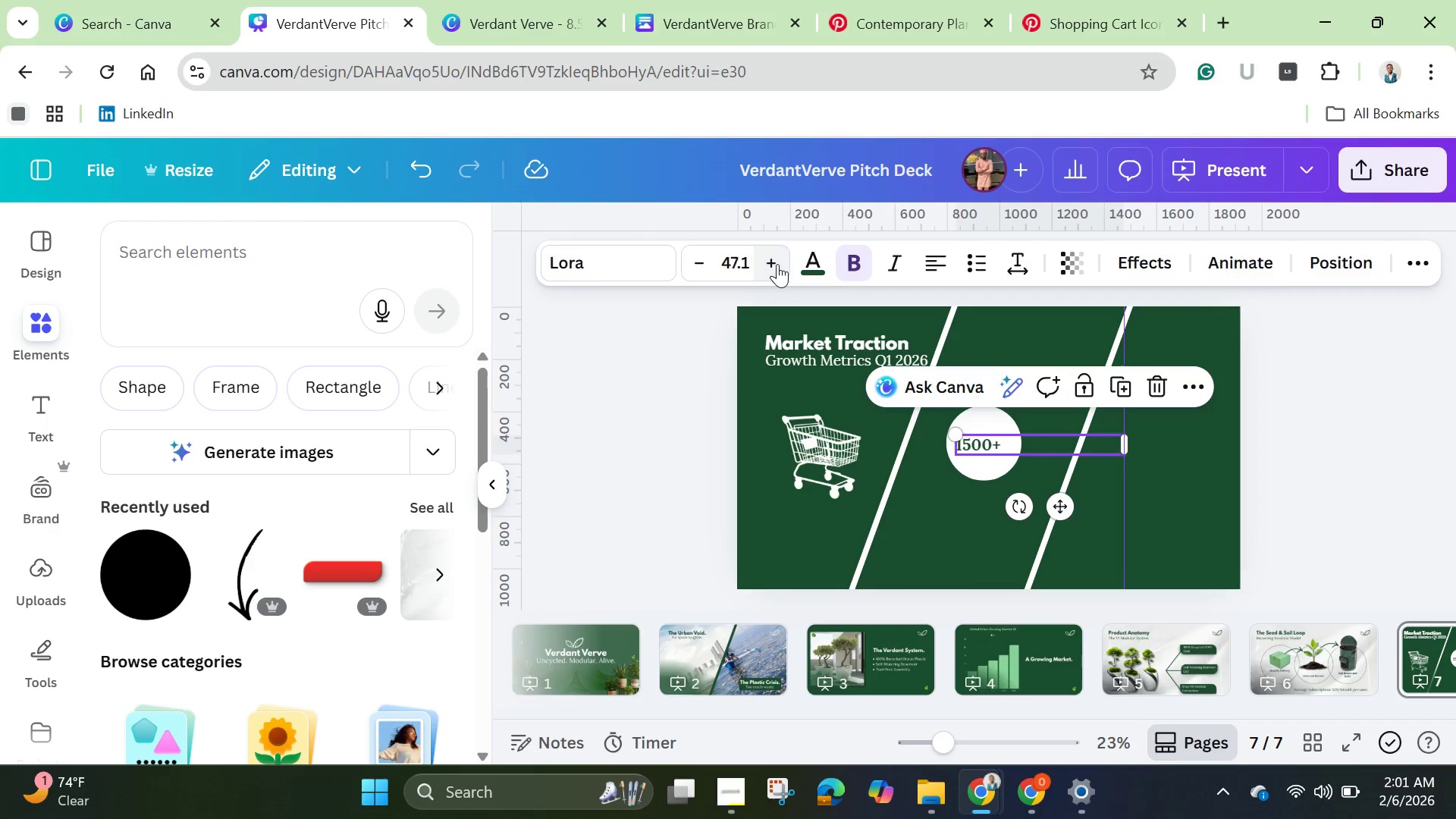 
triple_click([777, 264])
 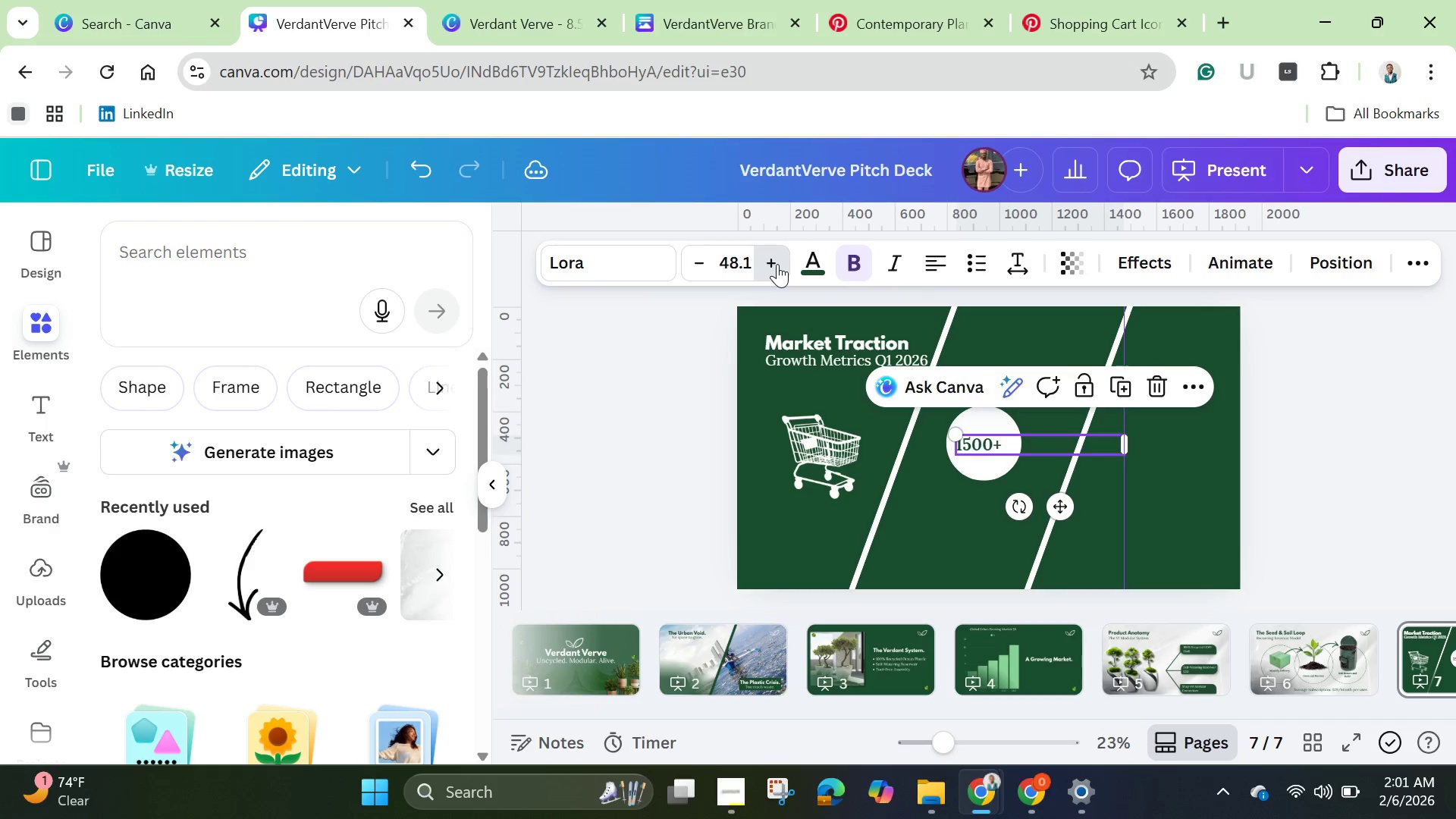 
triple_click([777, 264])
 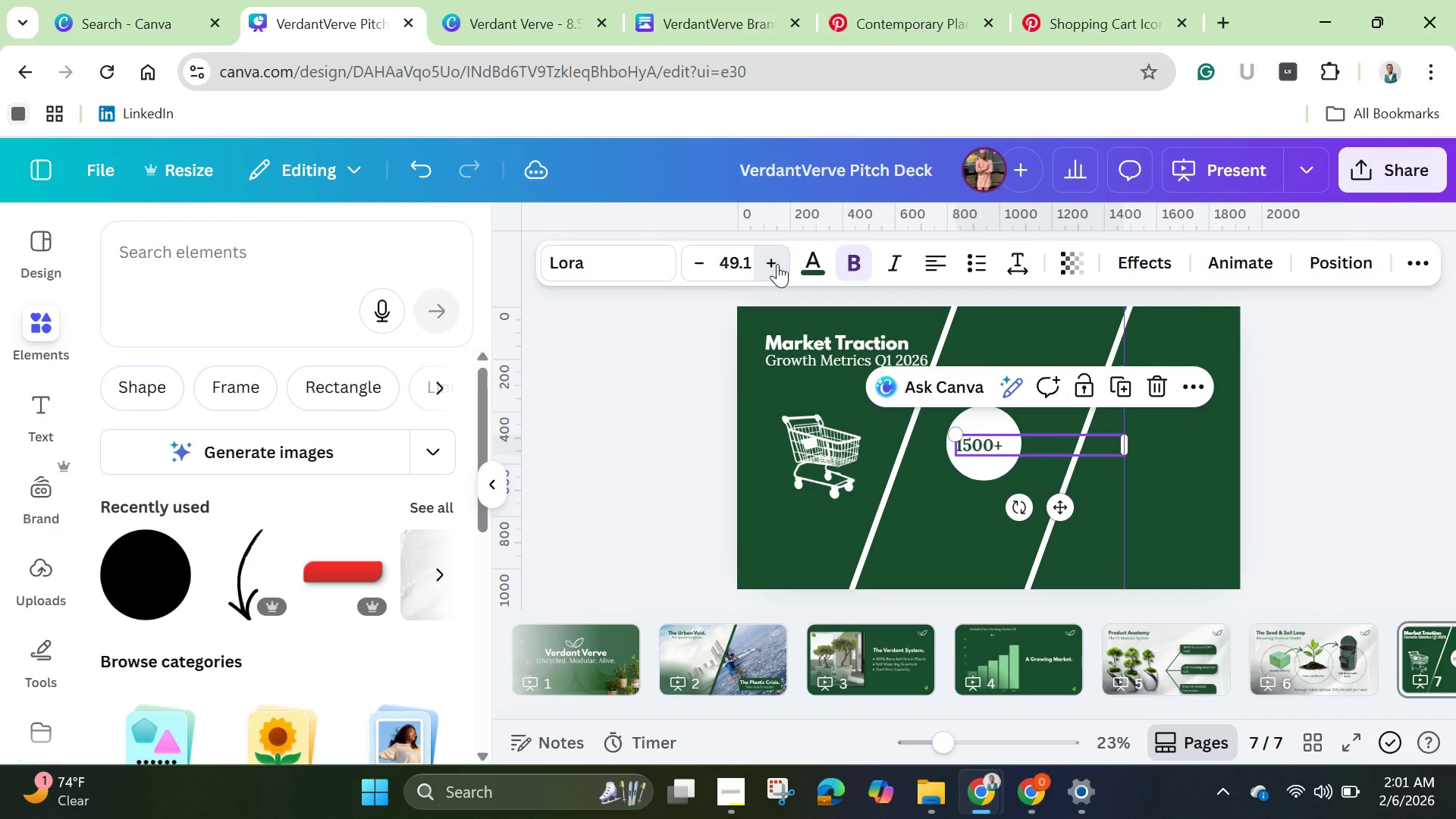 
triple_click([777, 264])
 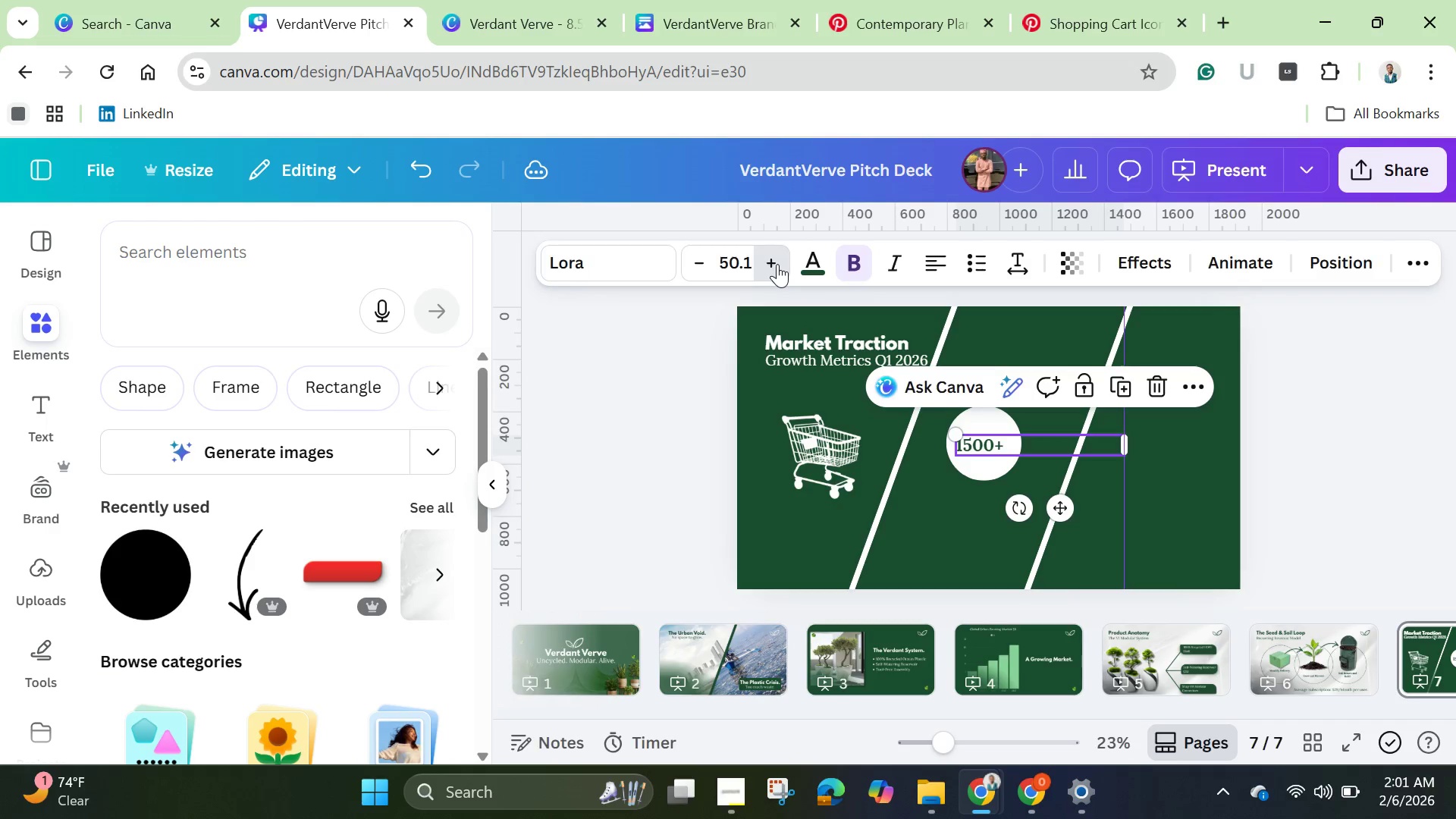 
triple_click([777, 264])
 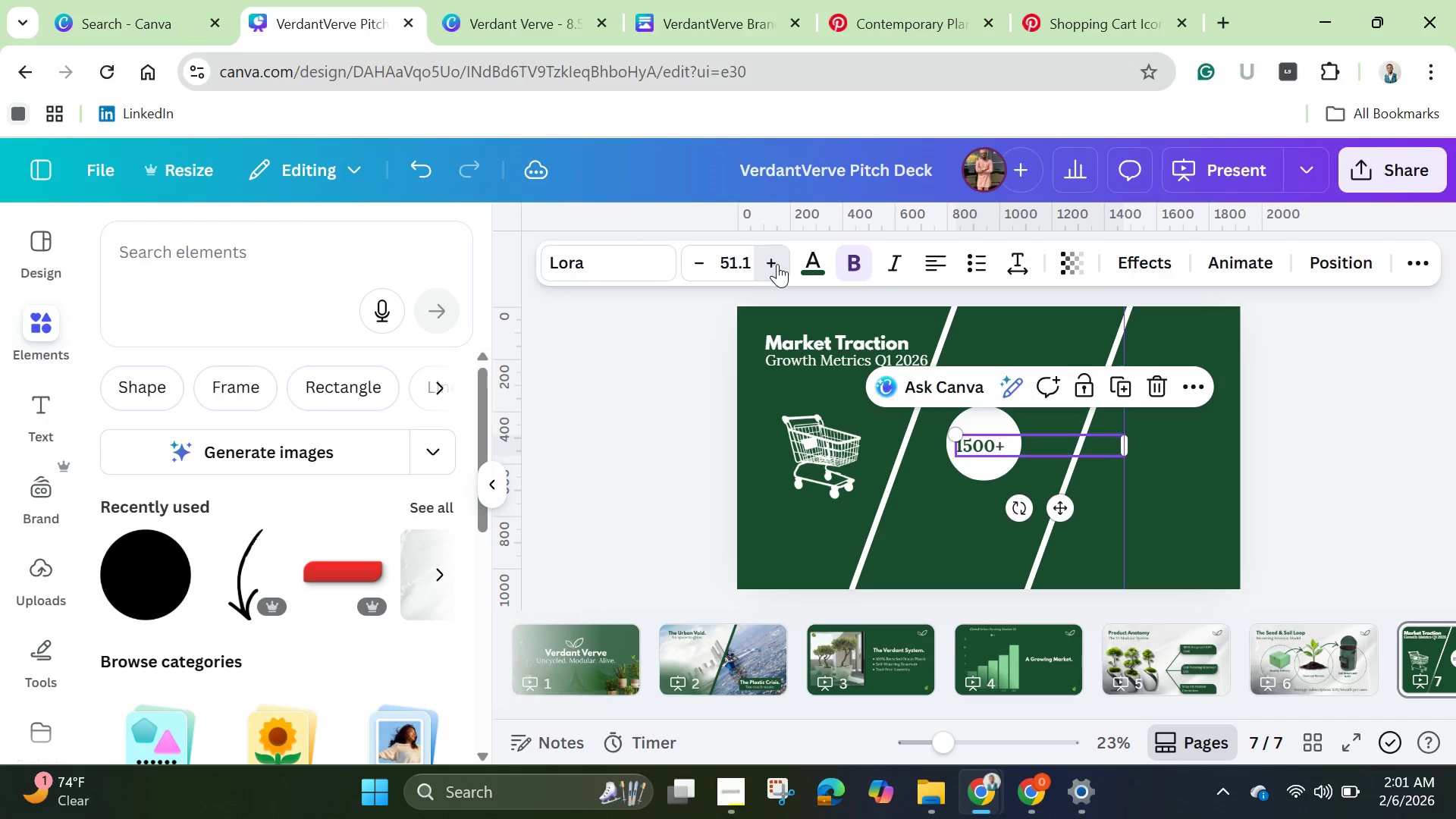 
triple_click([777, 264])
 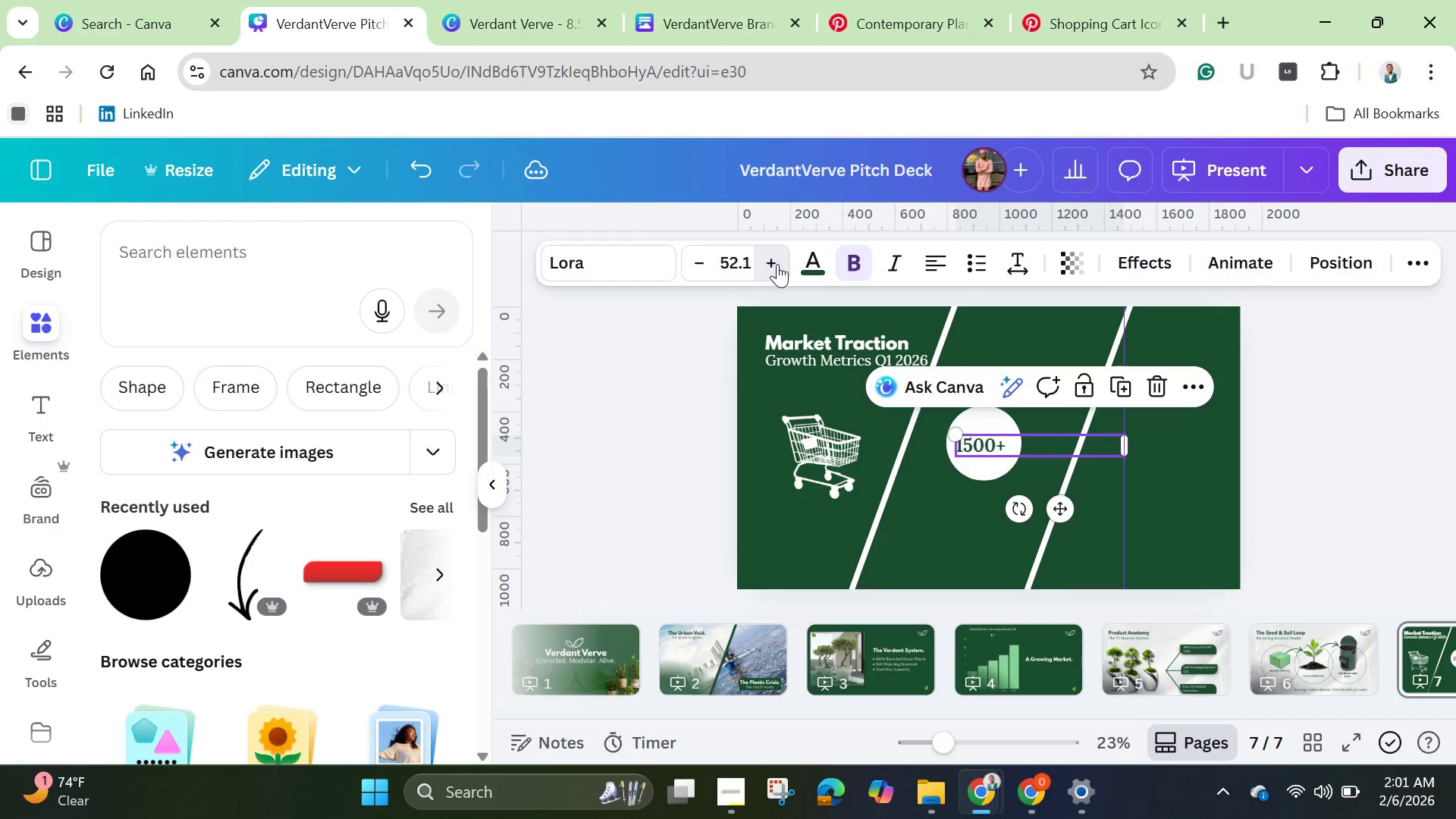 
triple_click([777, 264])
 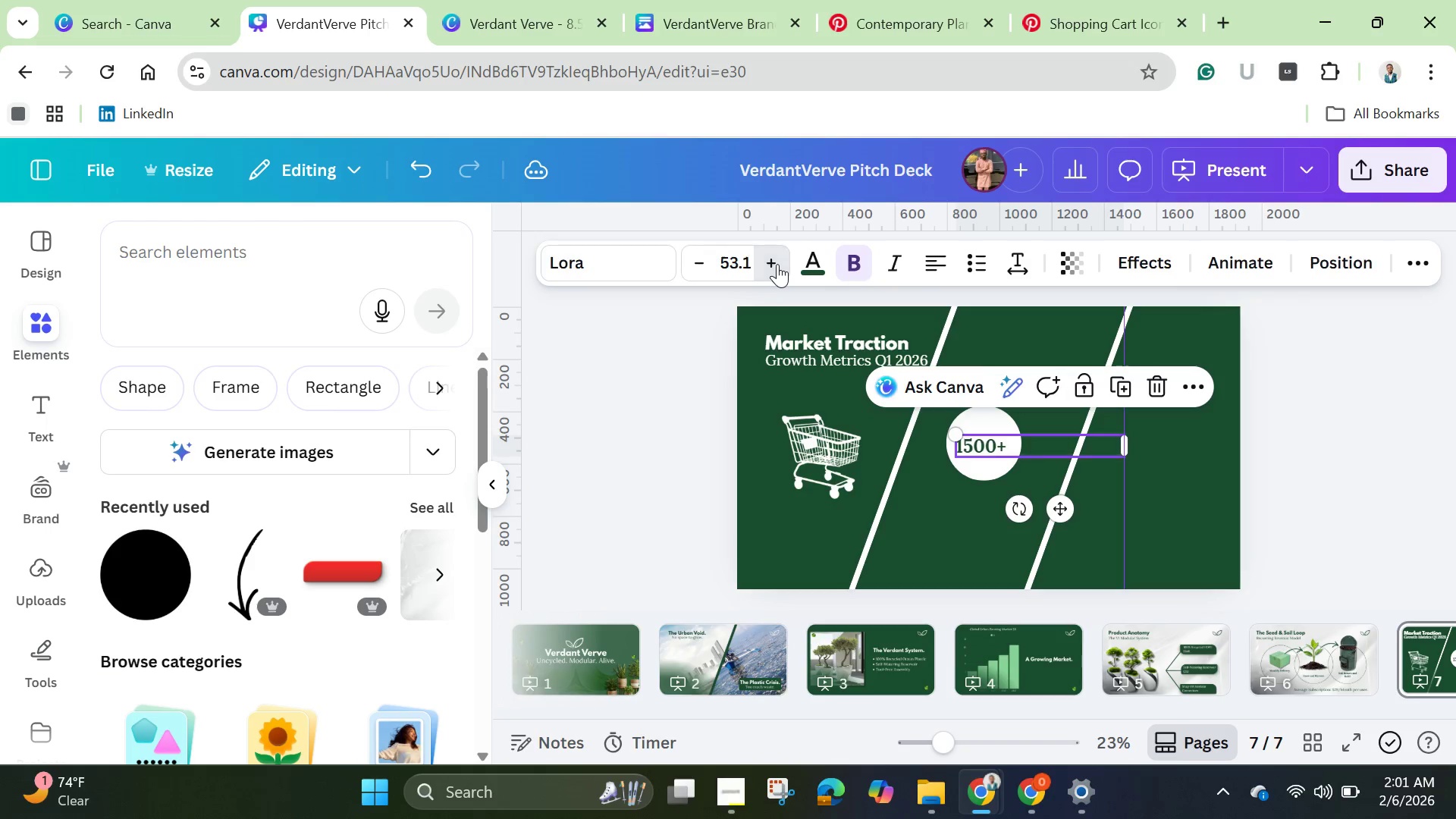 
triple_click([777, 264])
 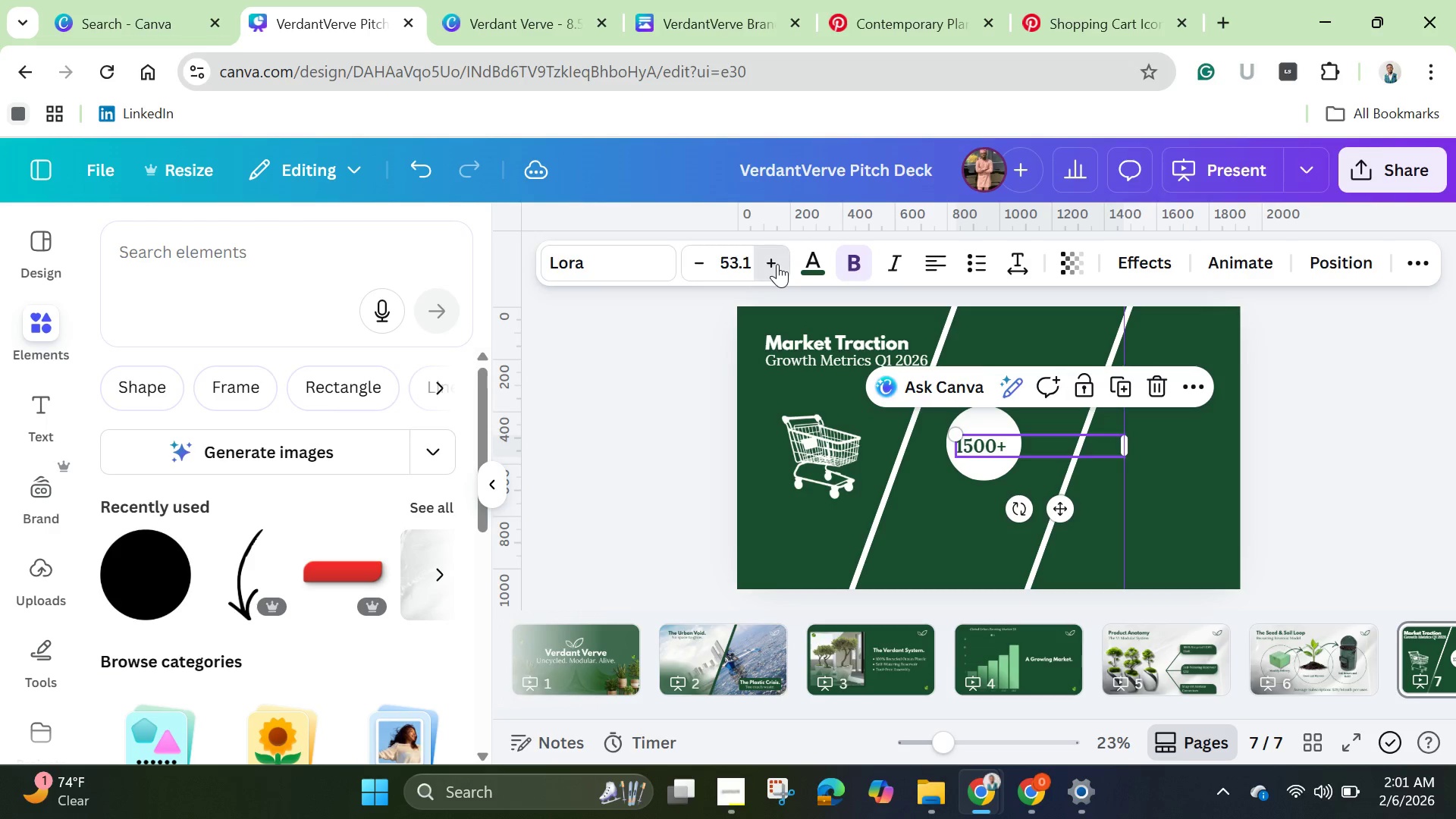 
triple_click([777, 264])
 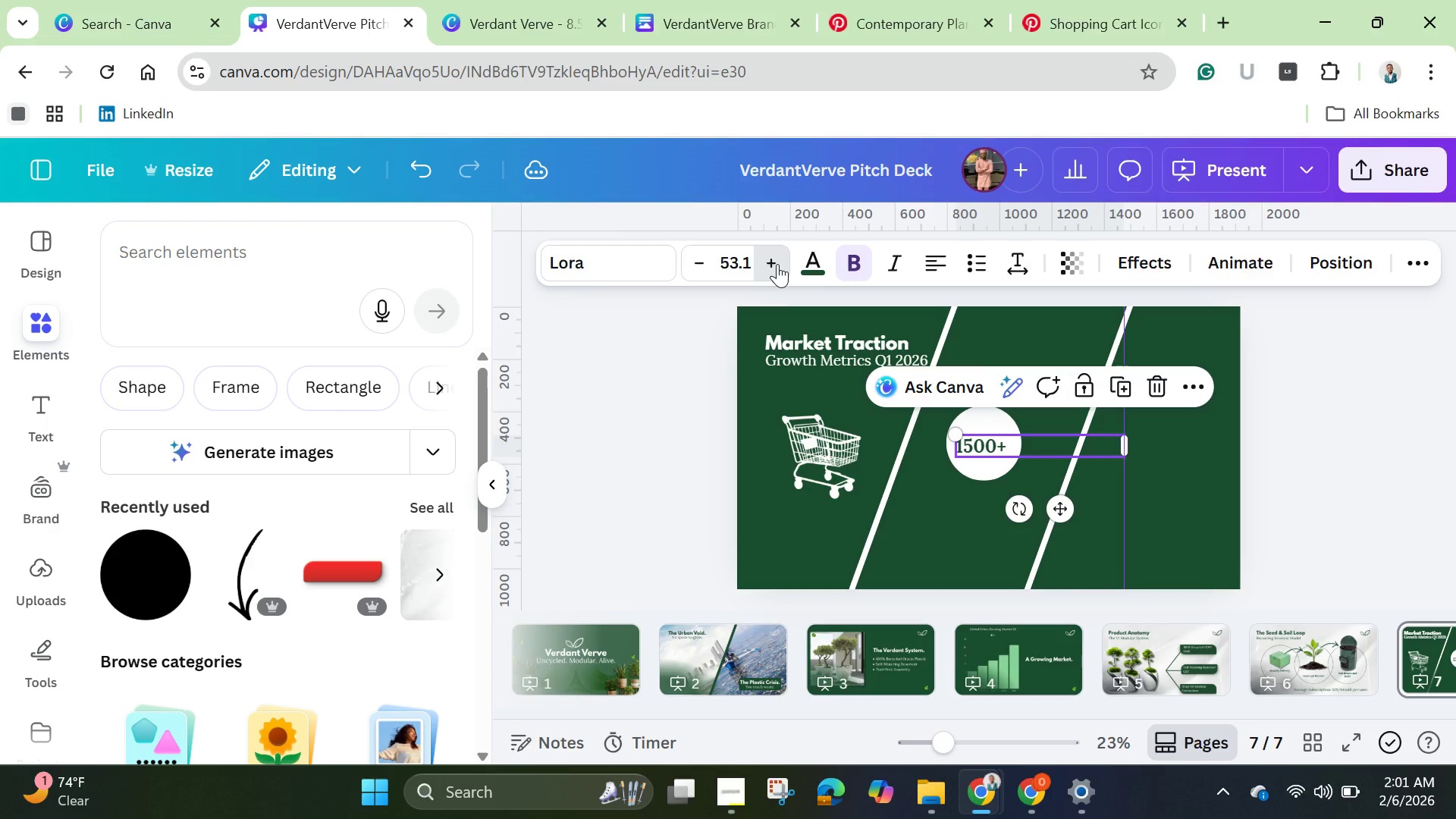 
triple_click([777, 264])
 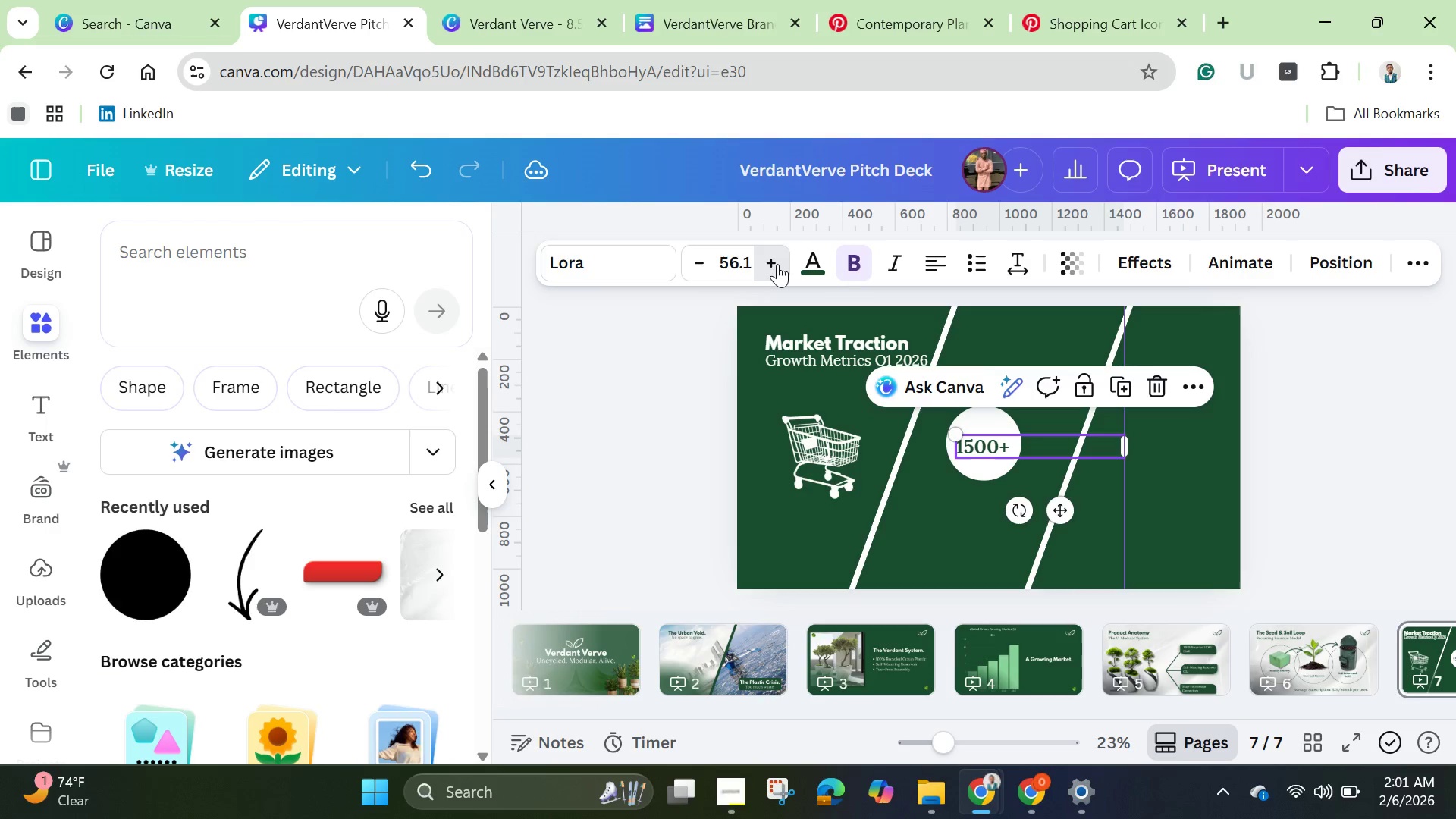 
triple_click([777, 264])
 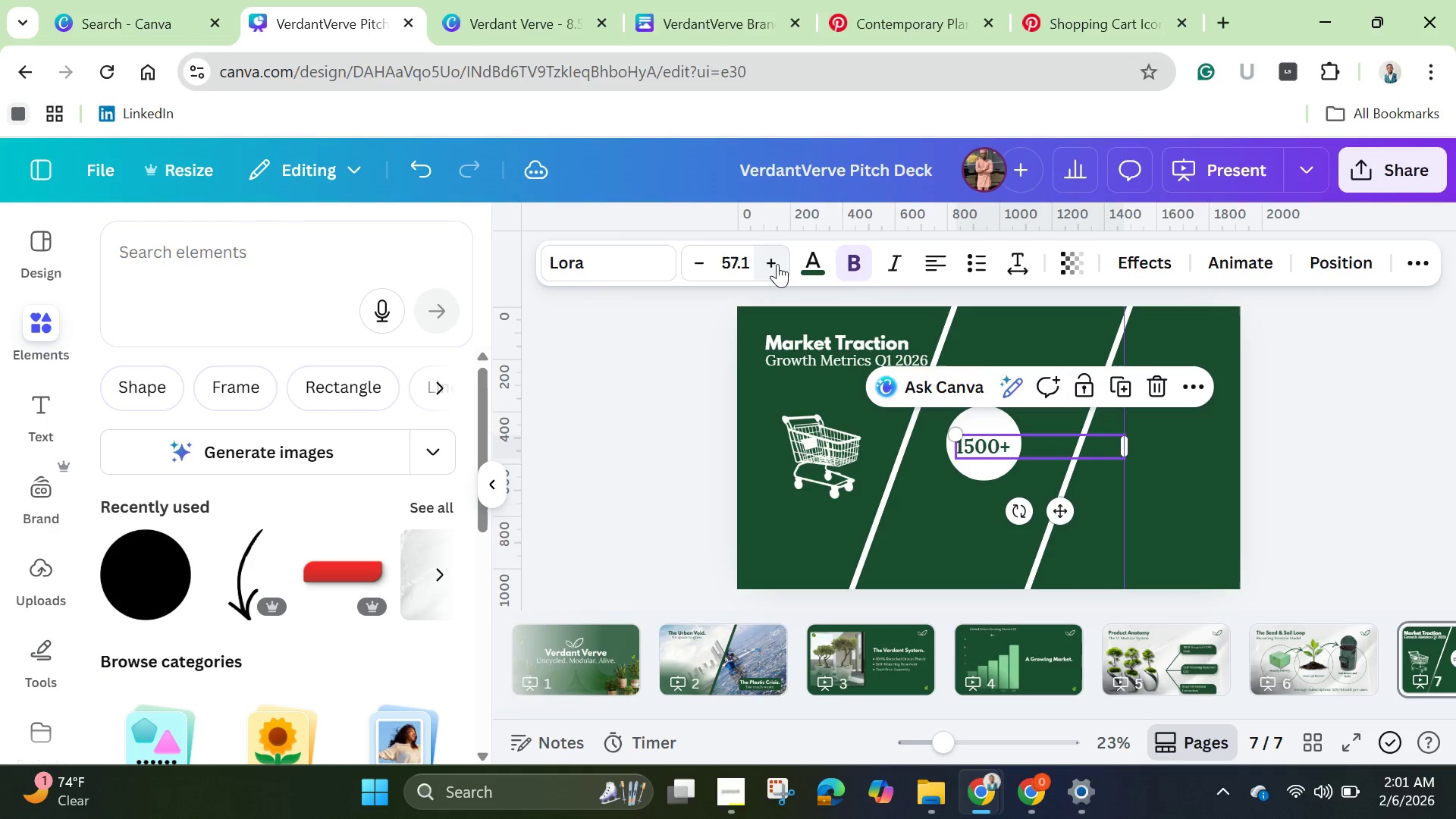 
triple_click([777, 264])
 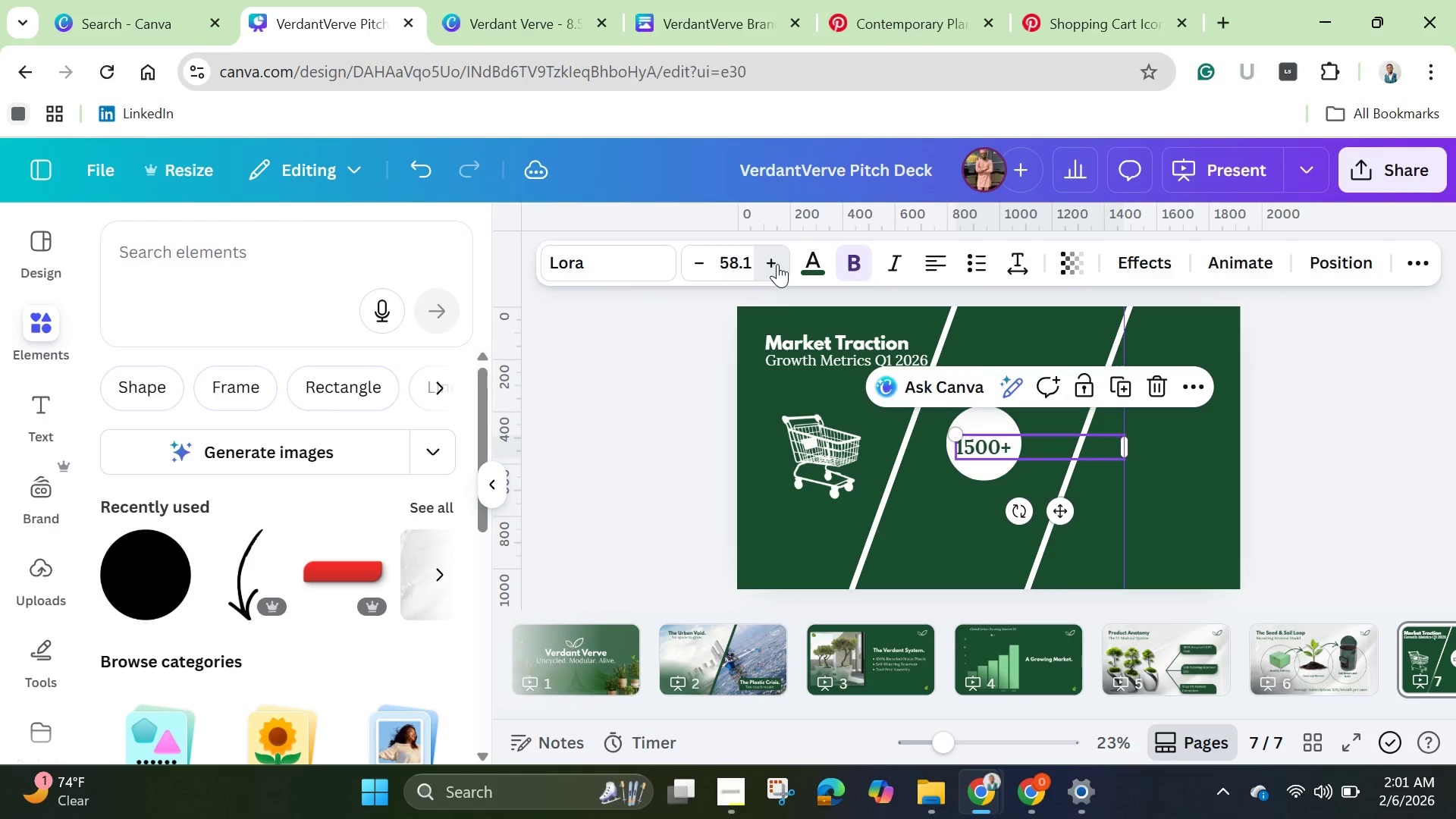 
triple_click([777, 264])
 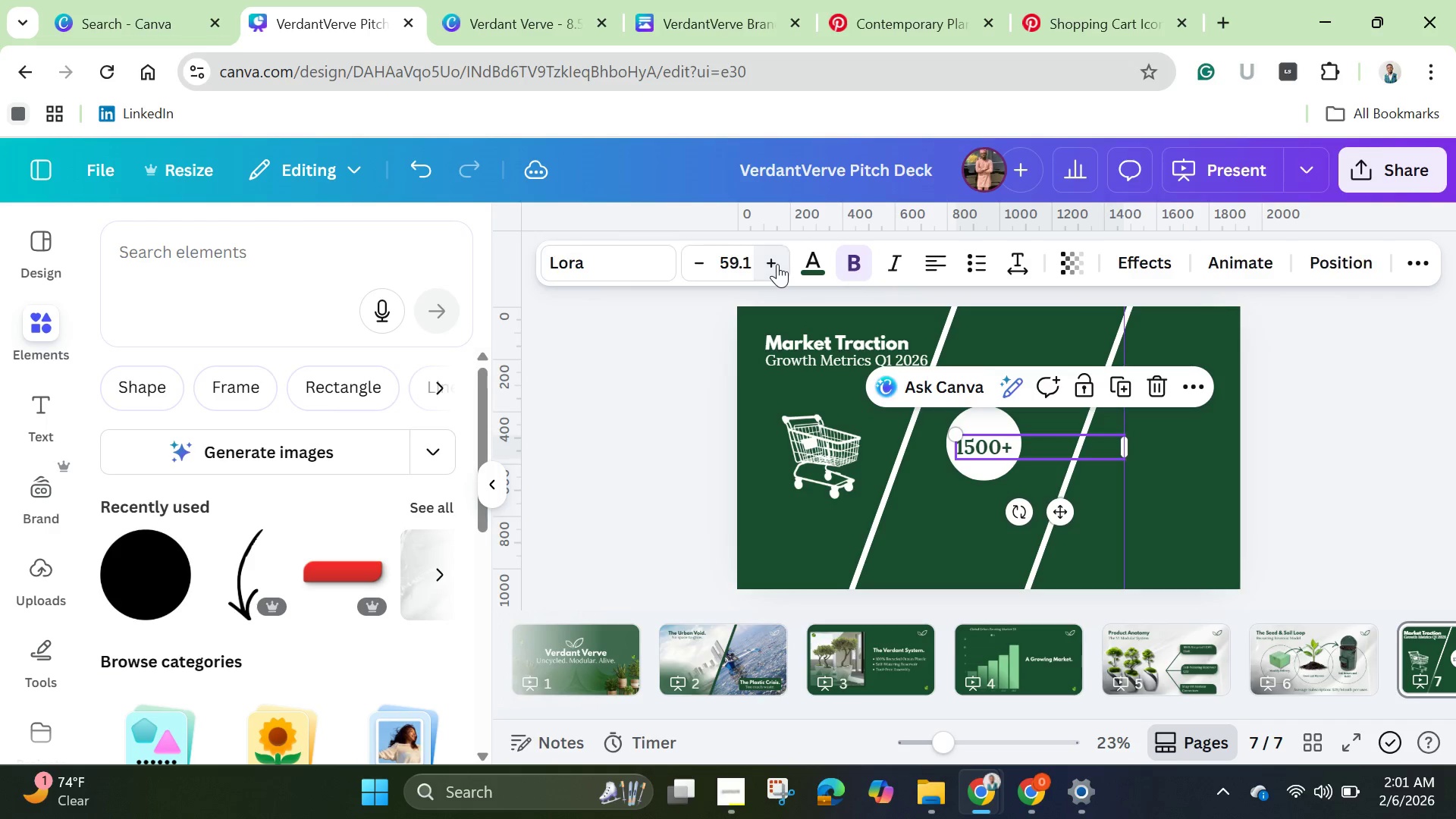 
triple_click([777, 264])
 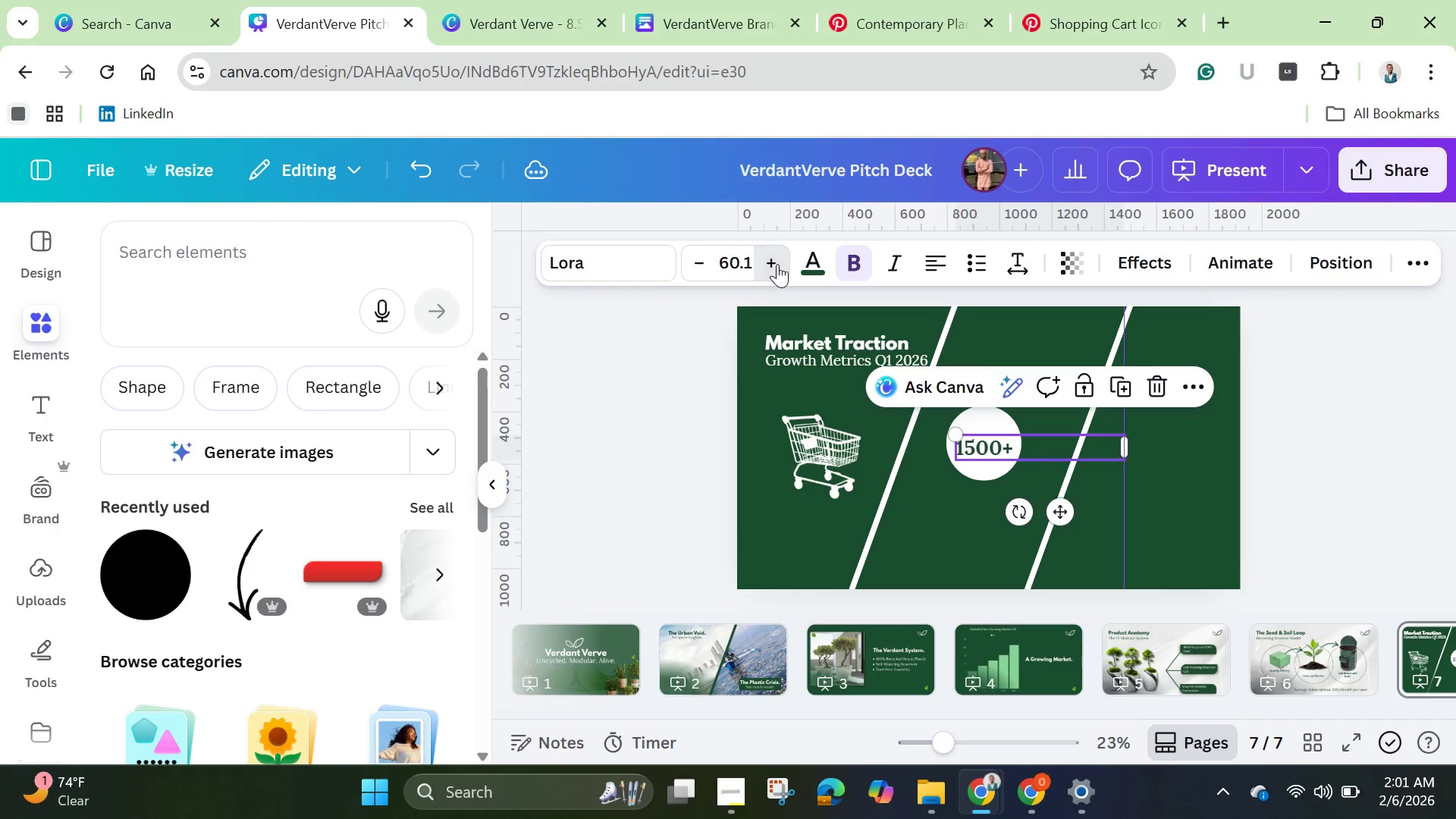 
triple_click([777, 264])
 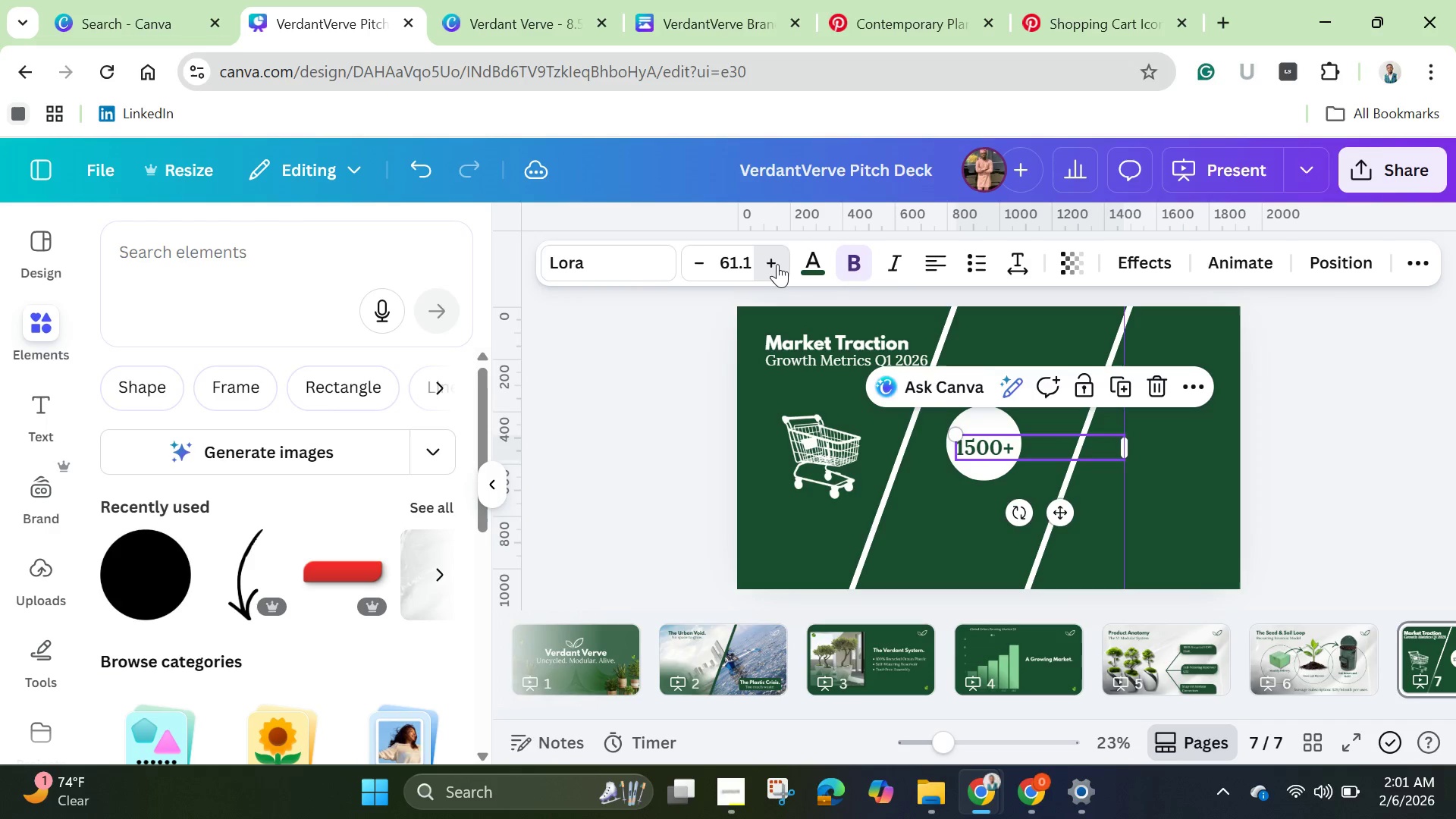 
triple_click([777, 264])
 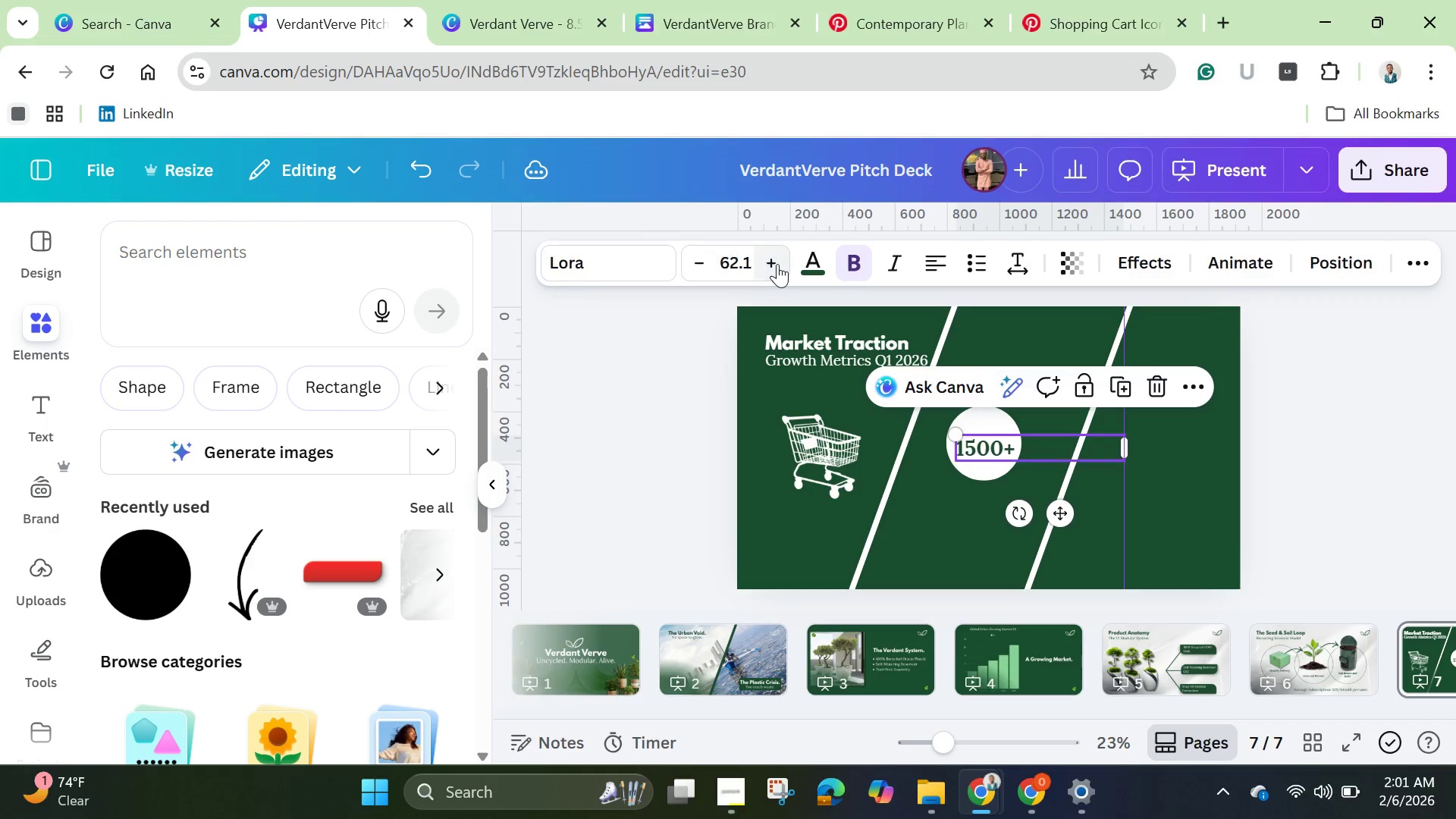 
triple_click([777, 264])
 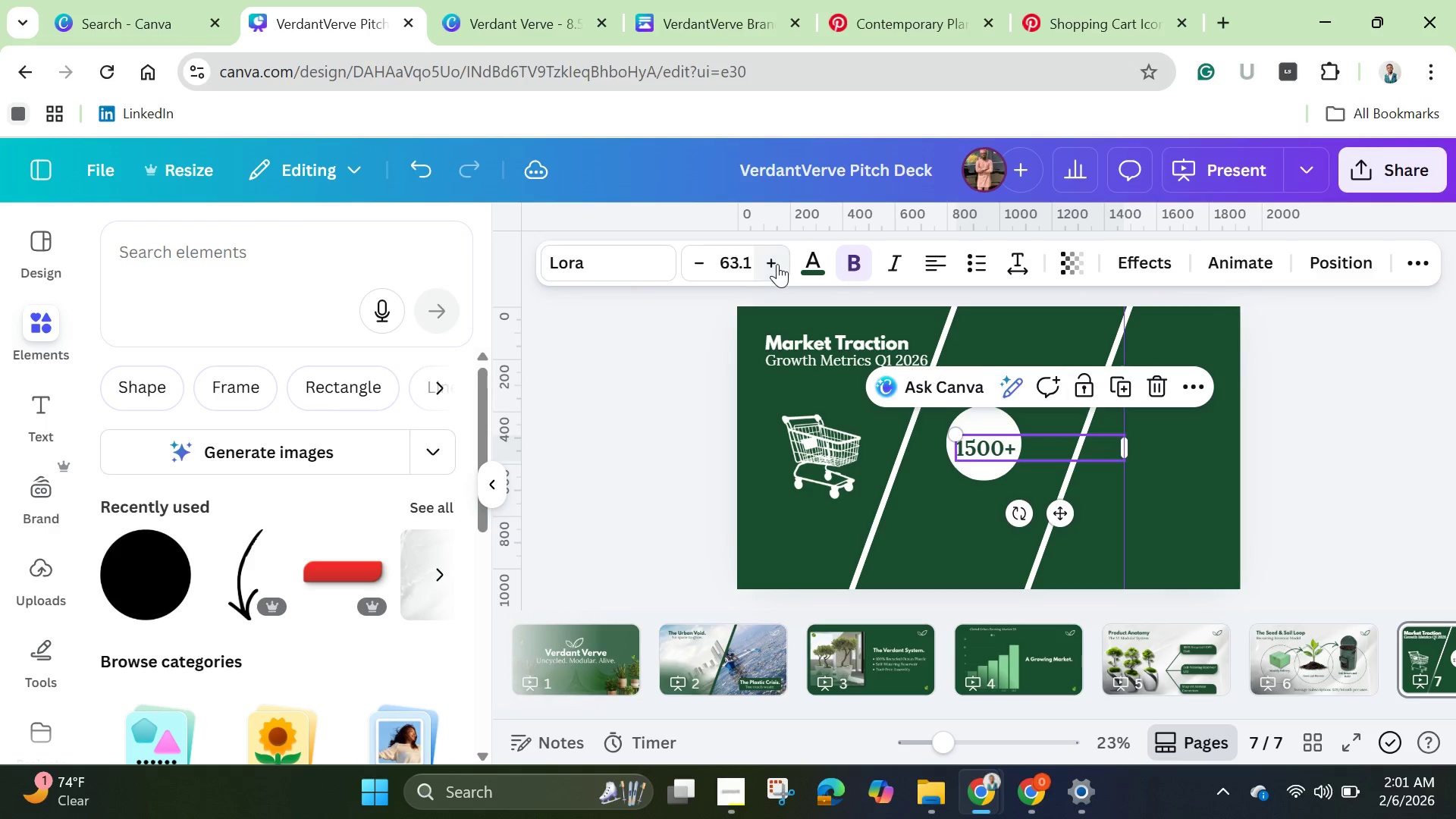 
triple_click([777, 264])
 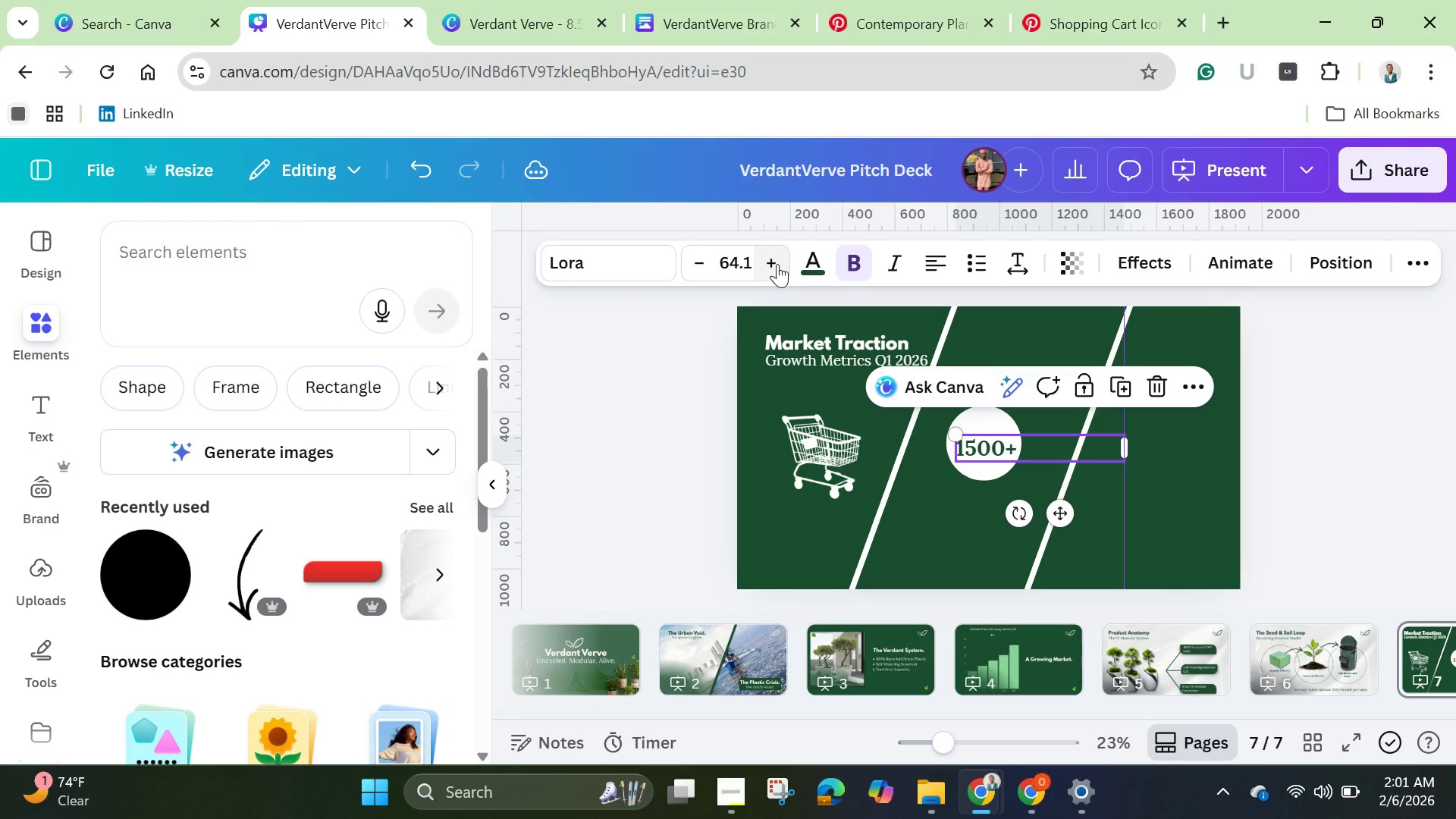 
triple_click([777, 264])
 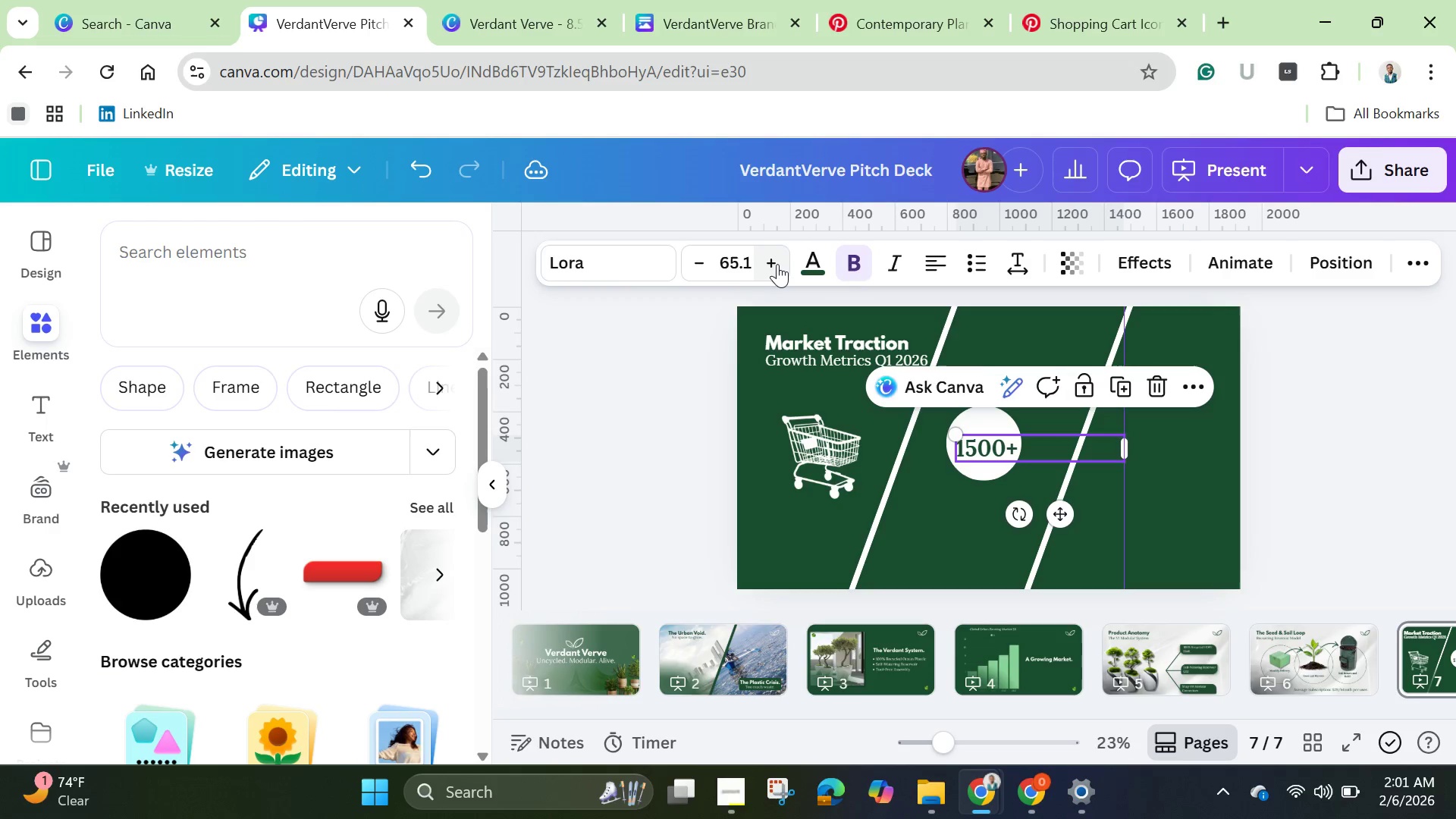 
triple_click([777, 264])
 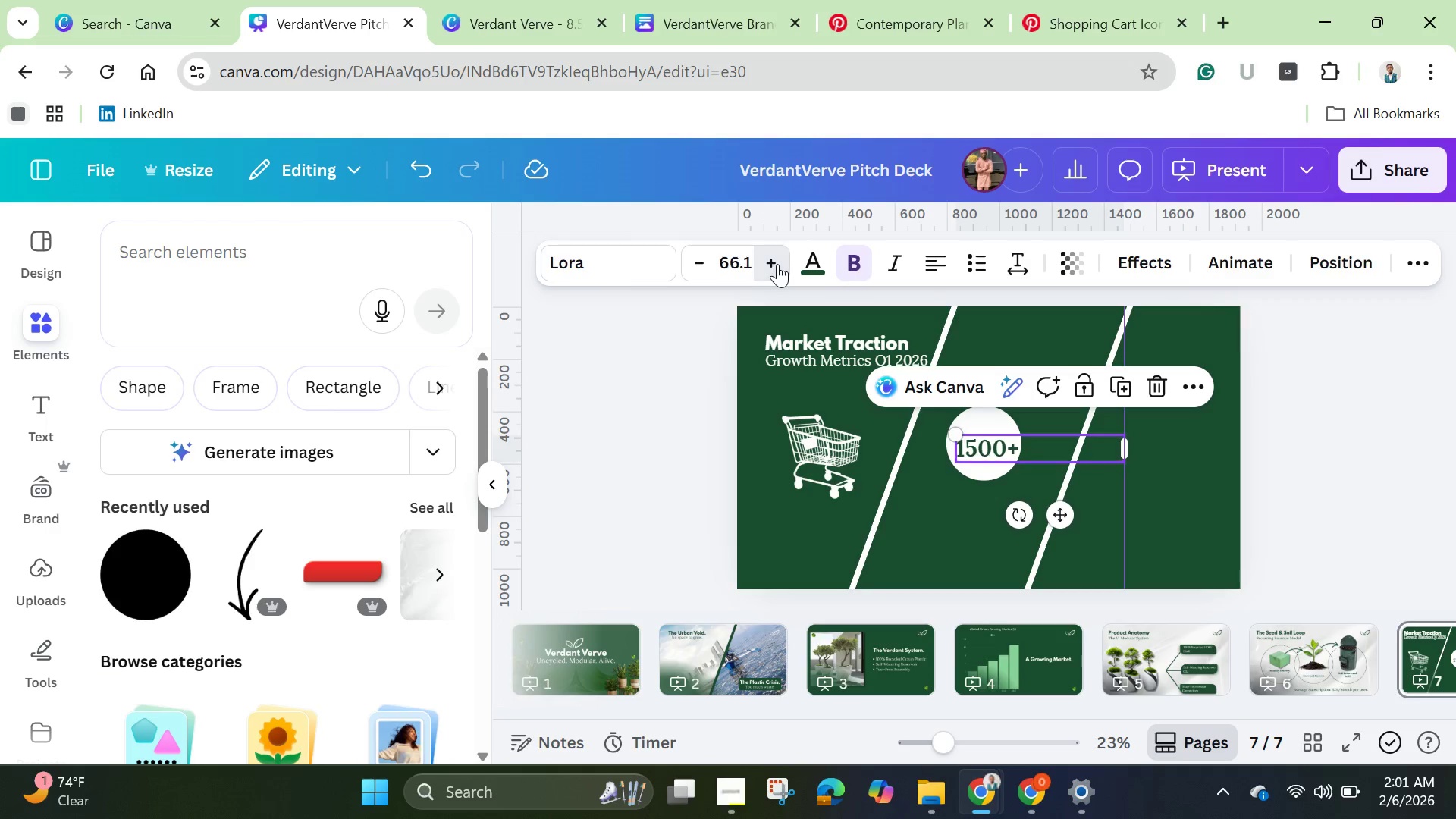 
triple_click([777, 264])
 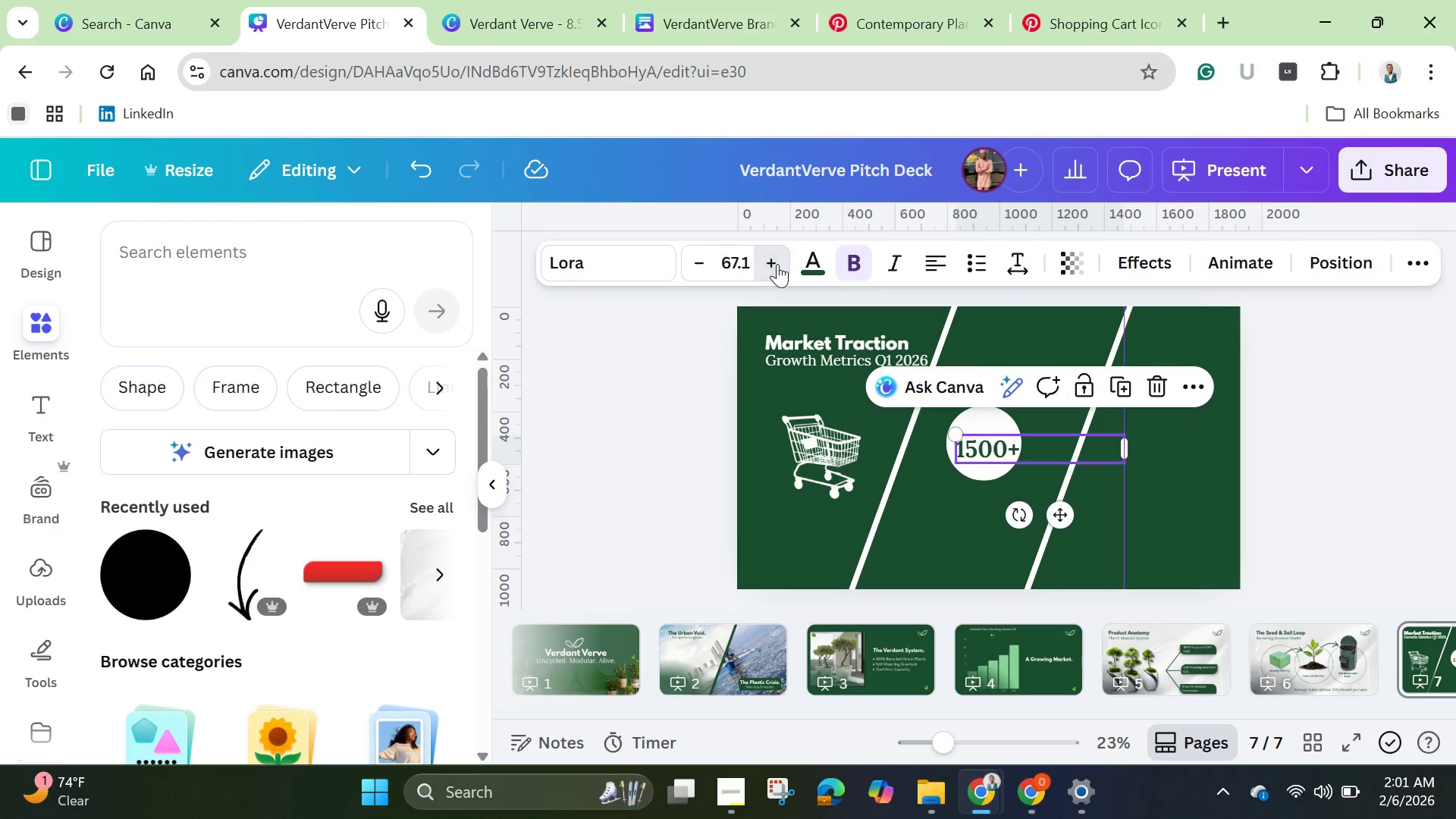 
triple_click([777, 264])
 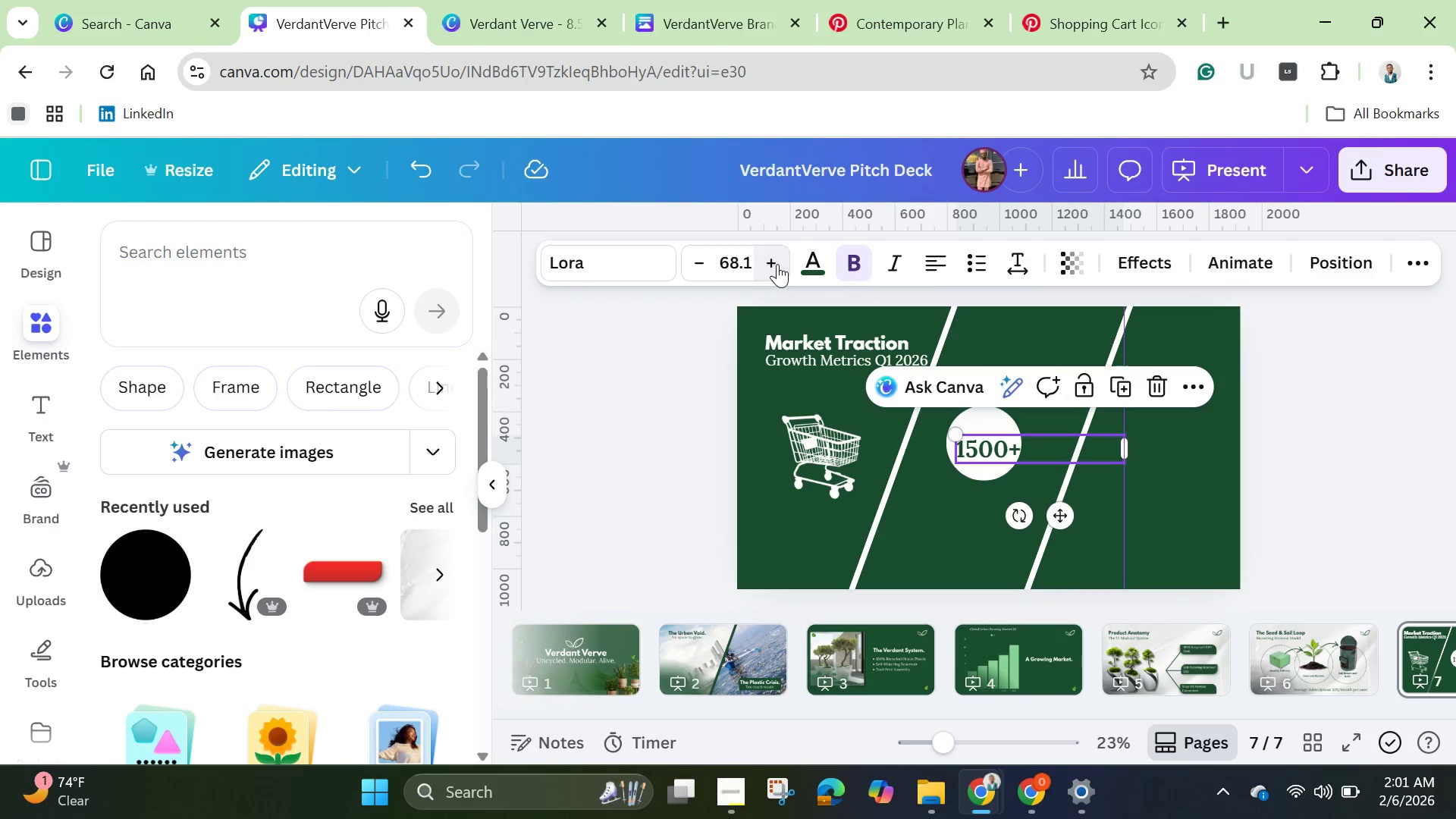 
triple_click([777, 264])
 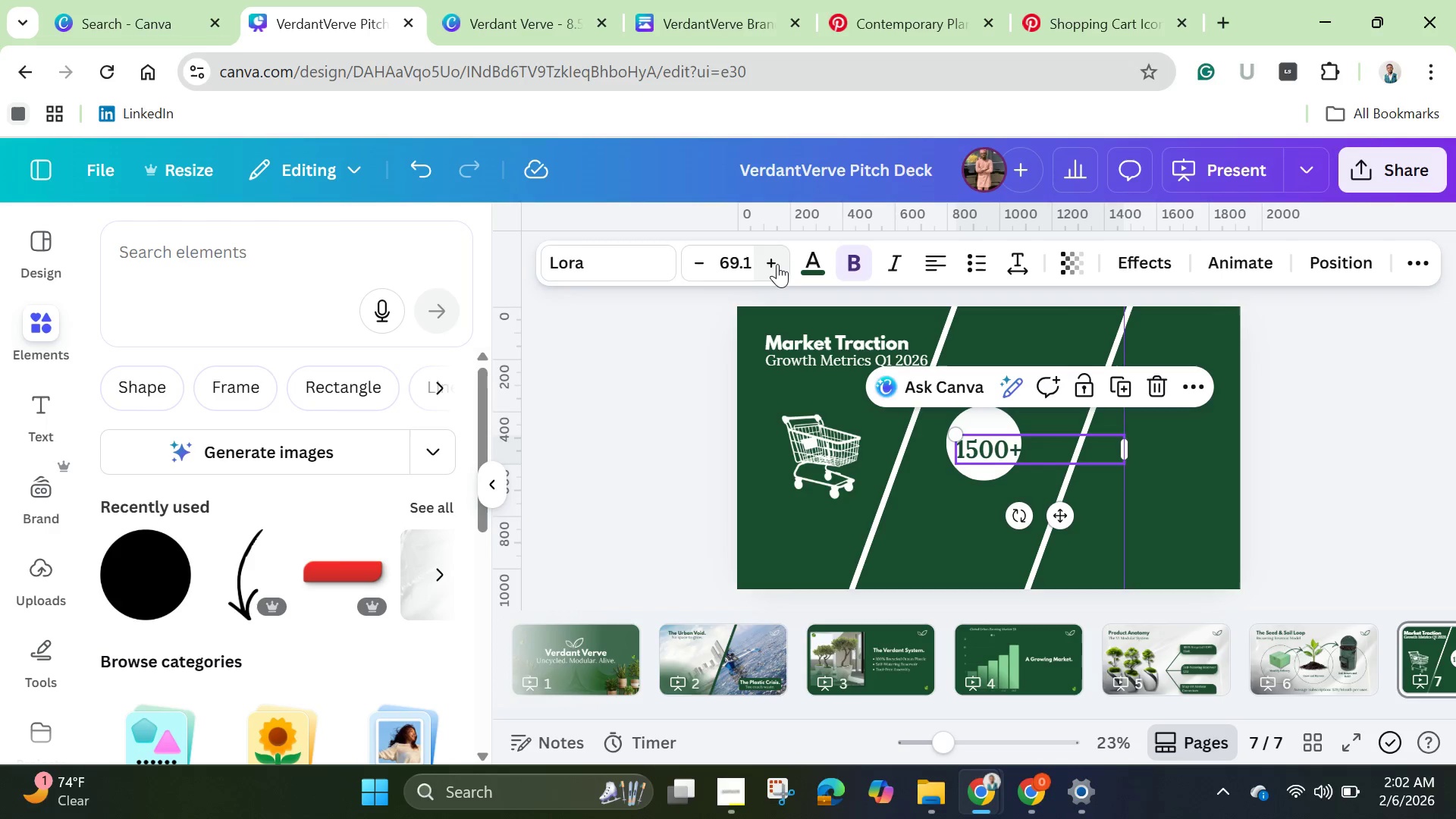 
triple_click([777, 264])
 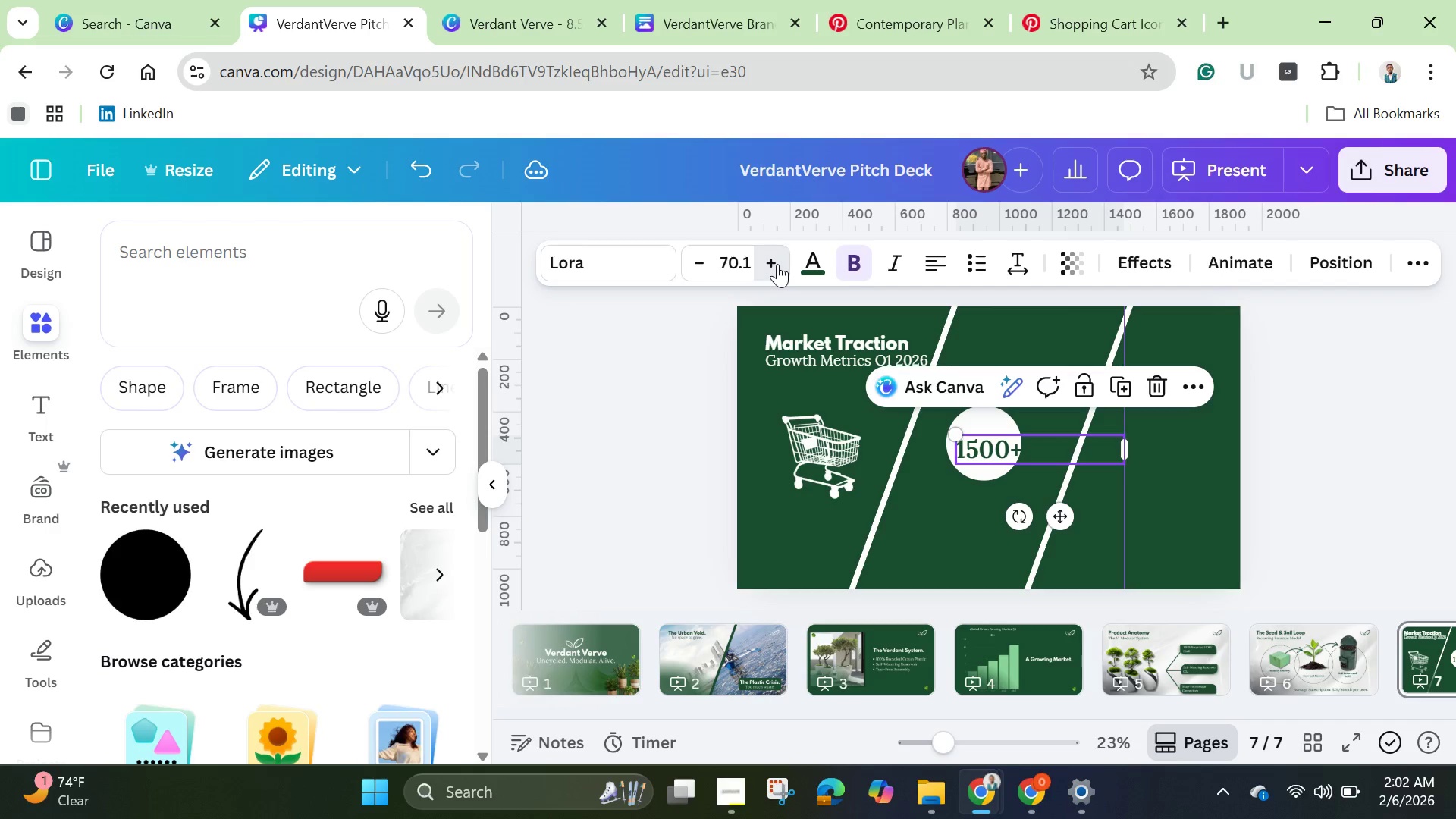 
triple_click([777, 264])
 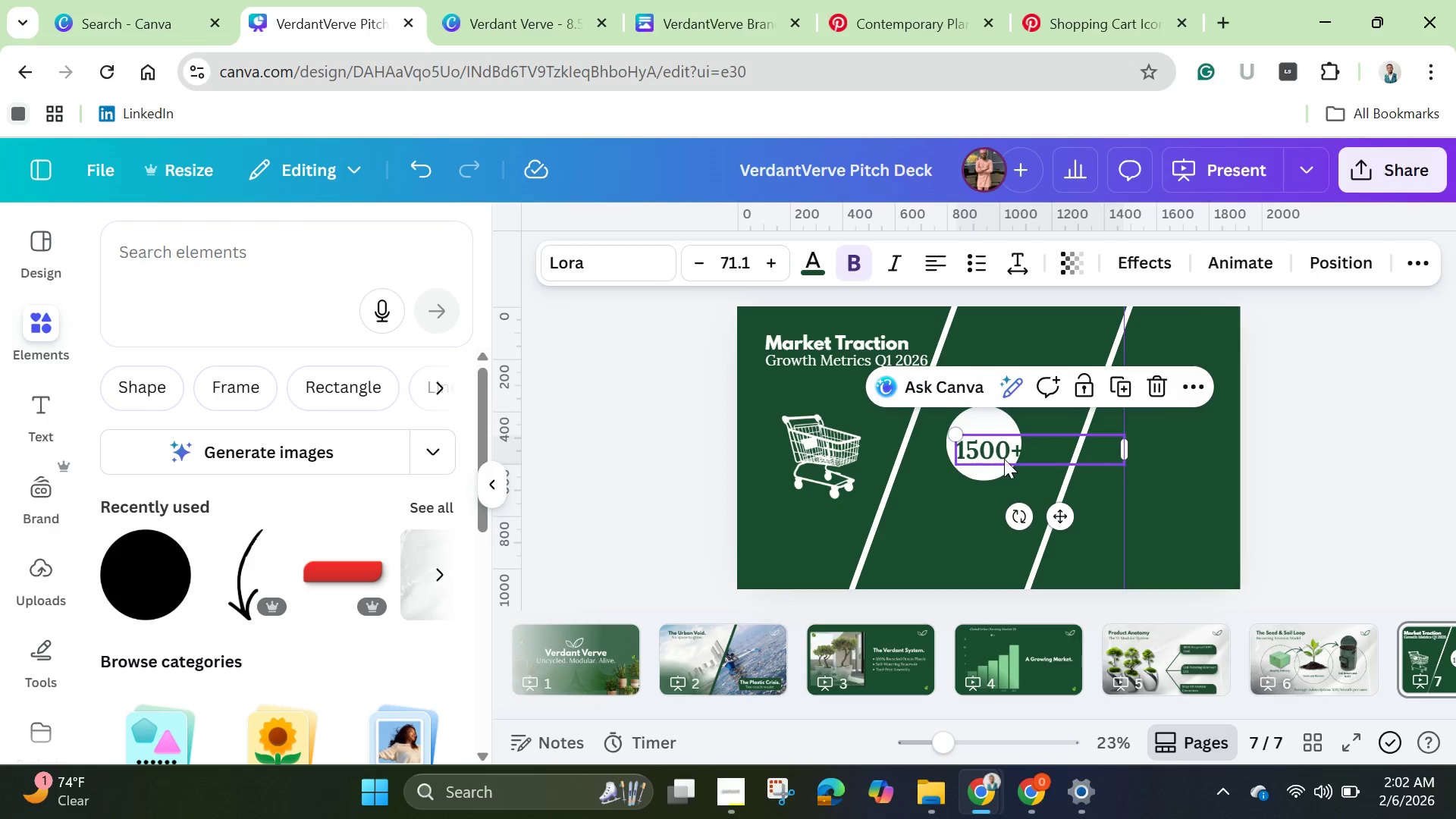 
left_click_drag(start_coordinate=[1010, 450], to_coordinate=[1005, 442])
 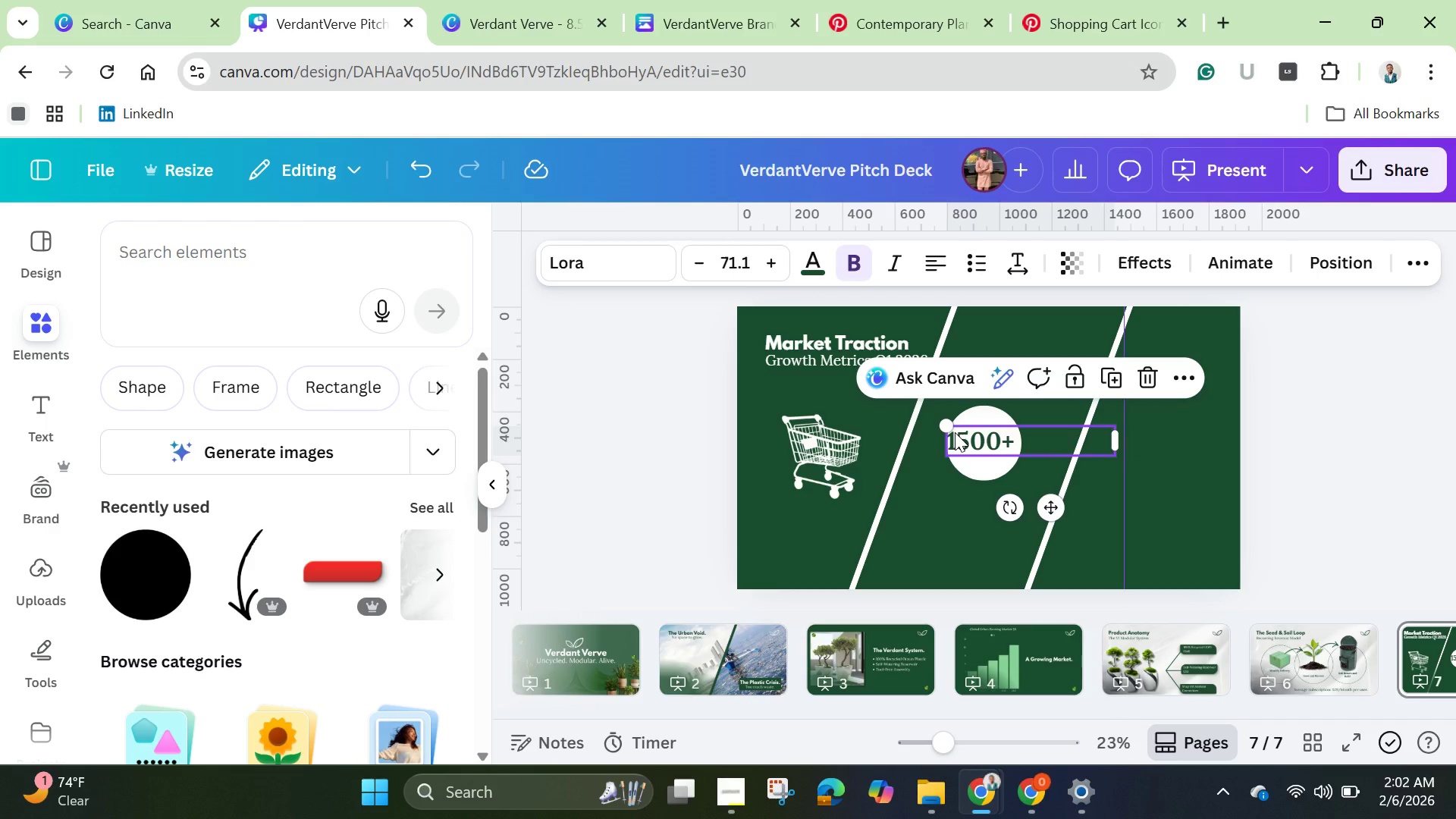 
left_click([955, 432])
 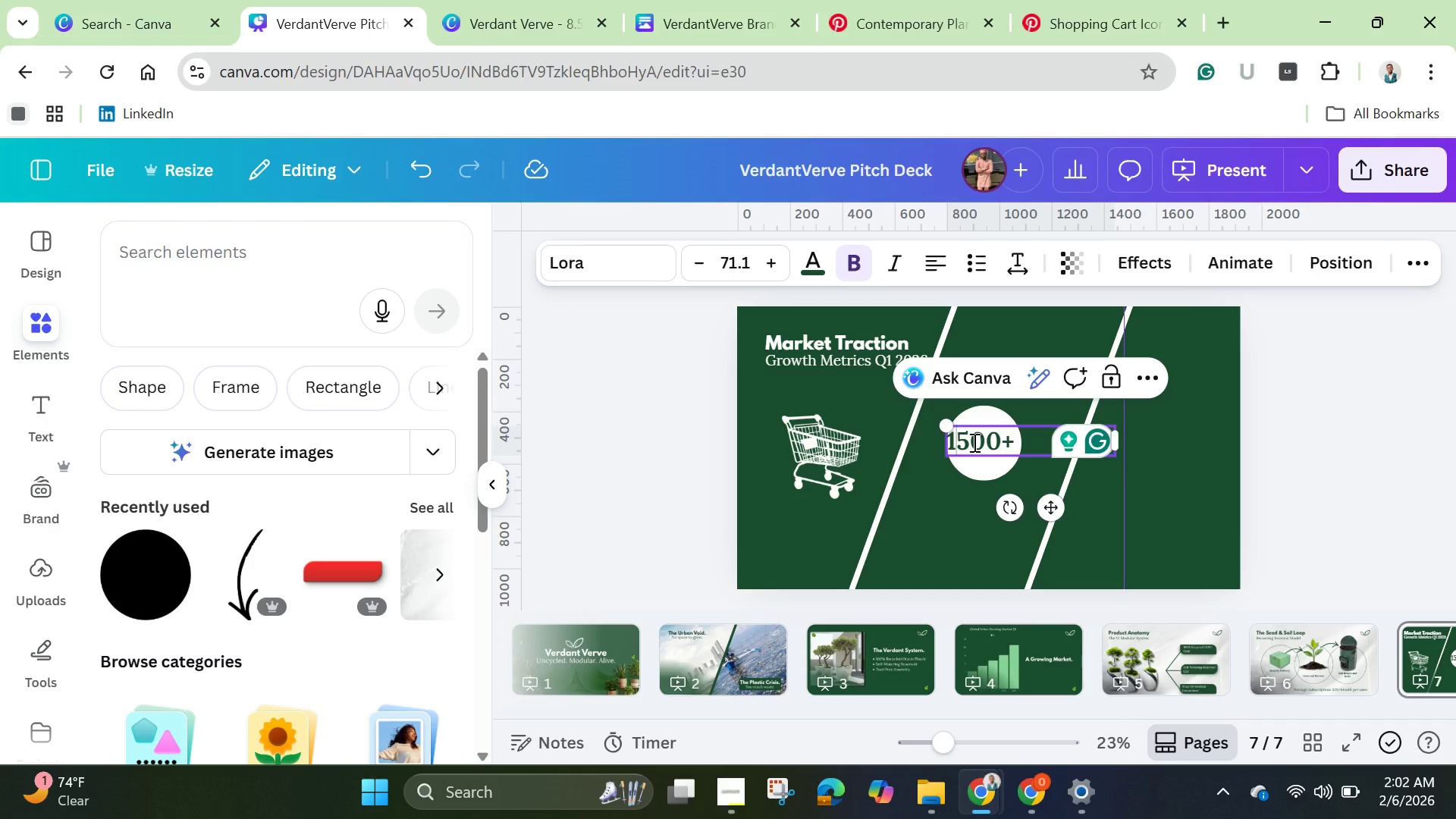 
key(Comma)
 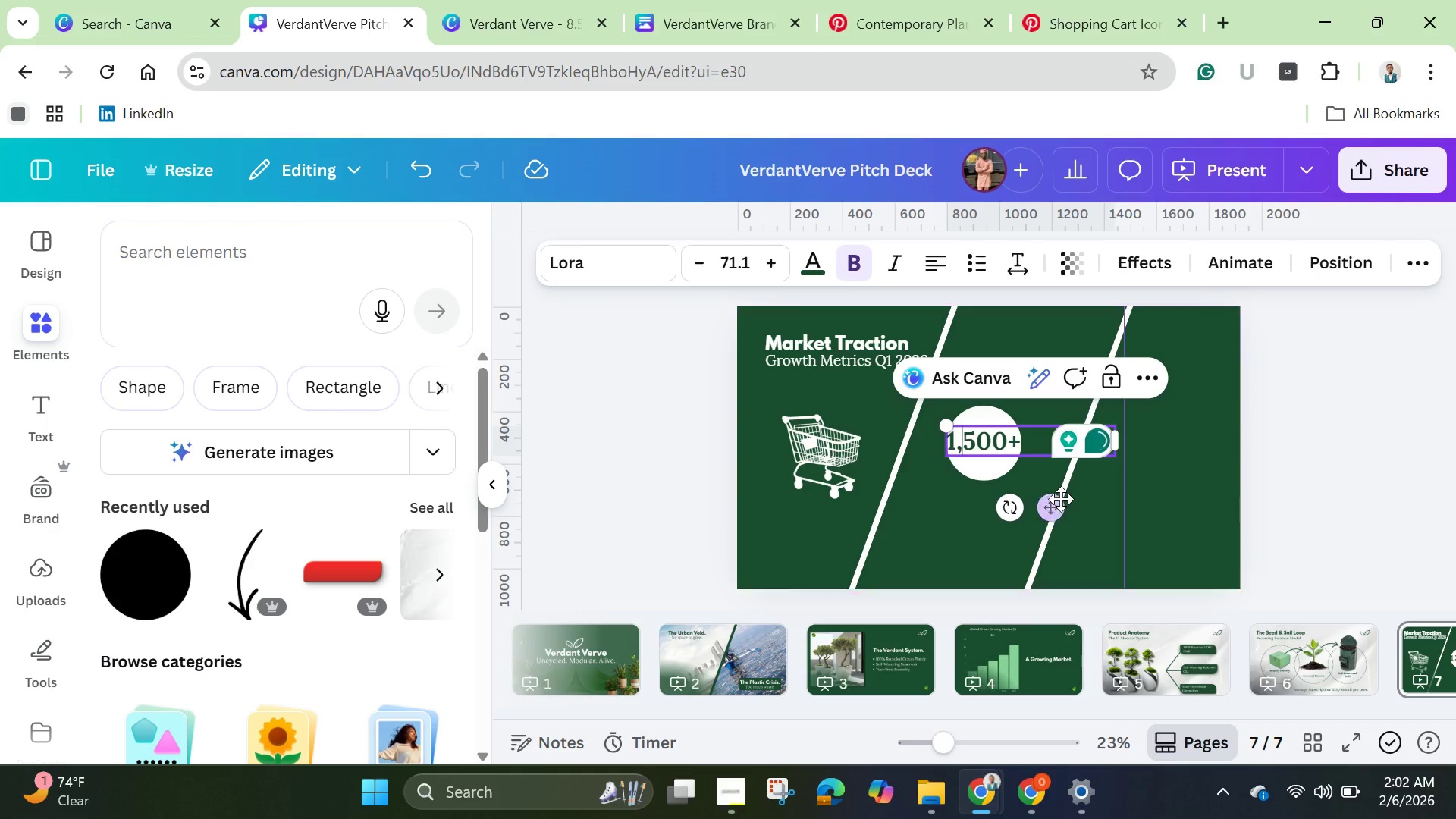 
left_click([1061, 500])
 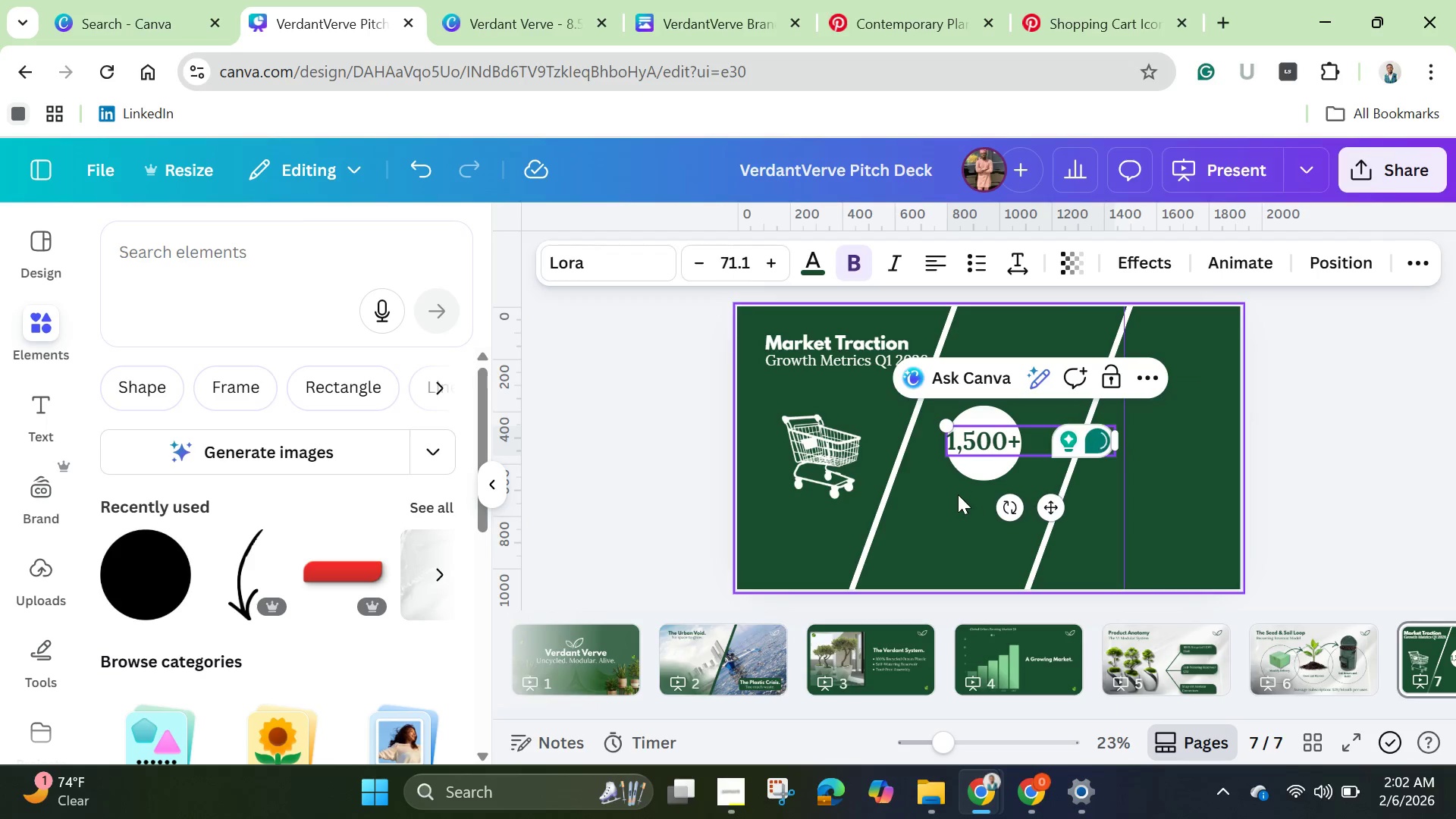 
left_click([958, 494])
 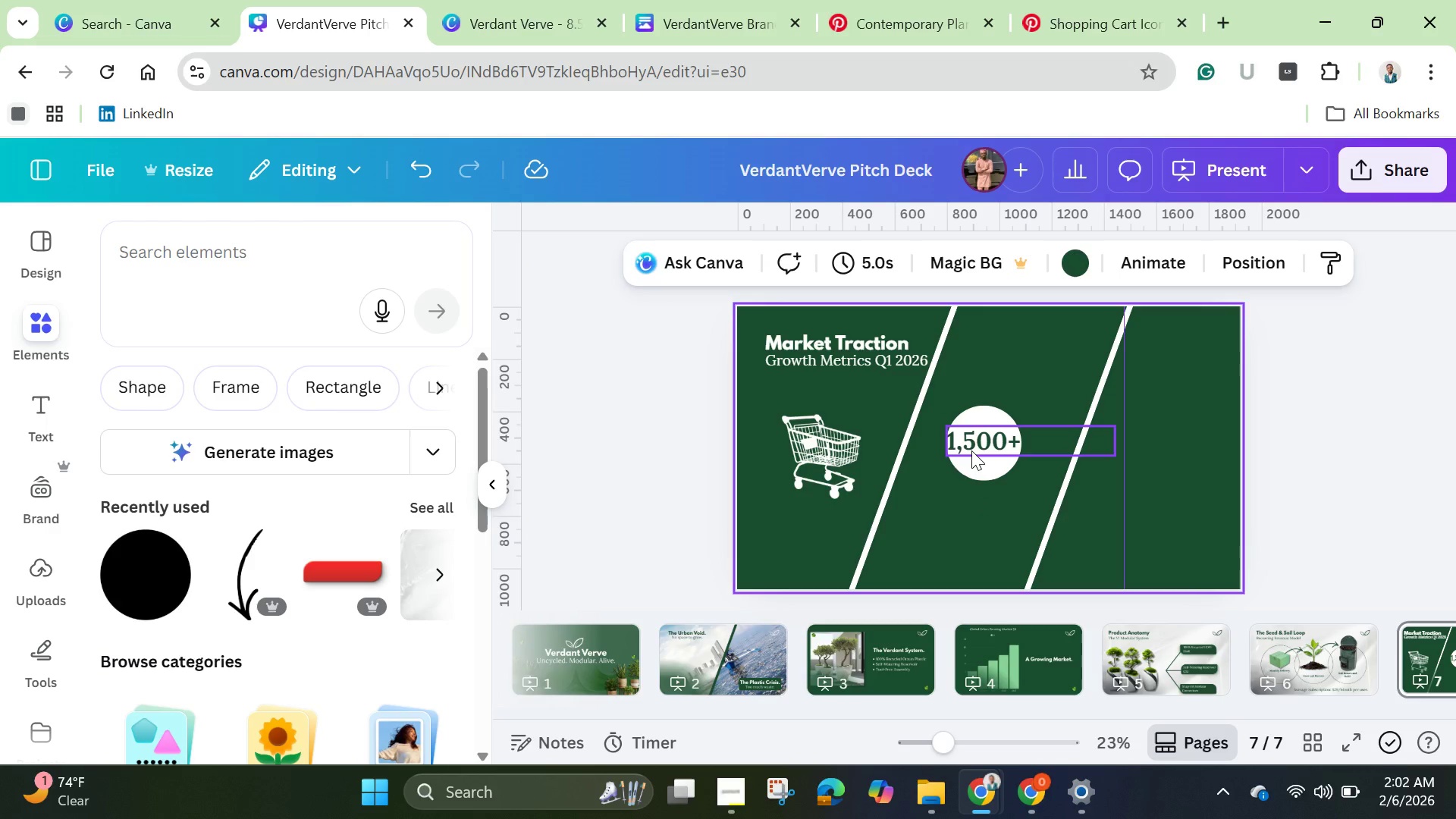 
left_click([971, 450])
 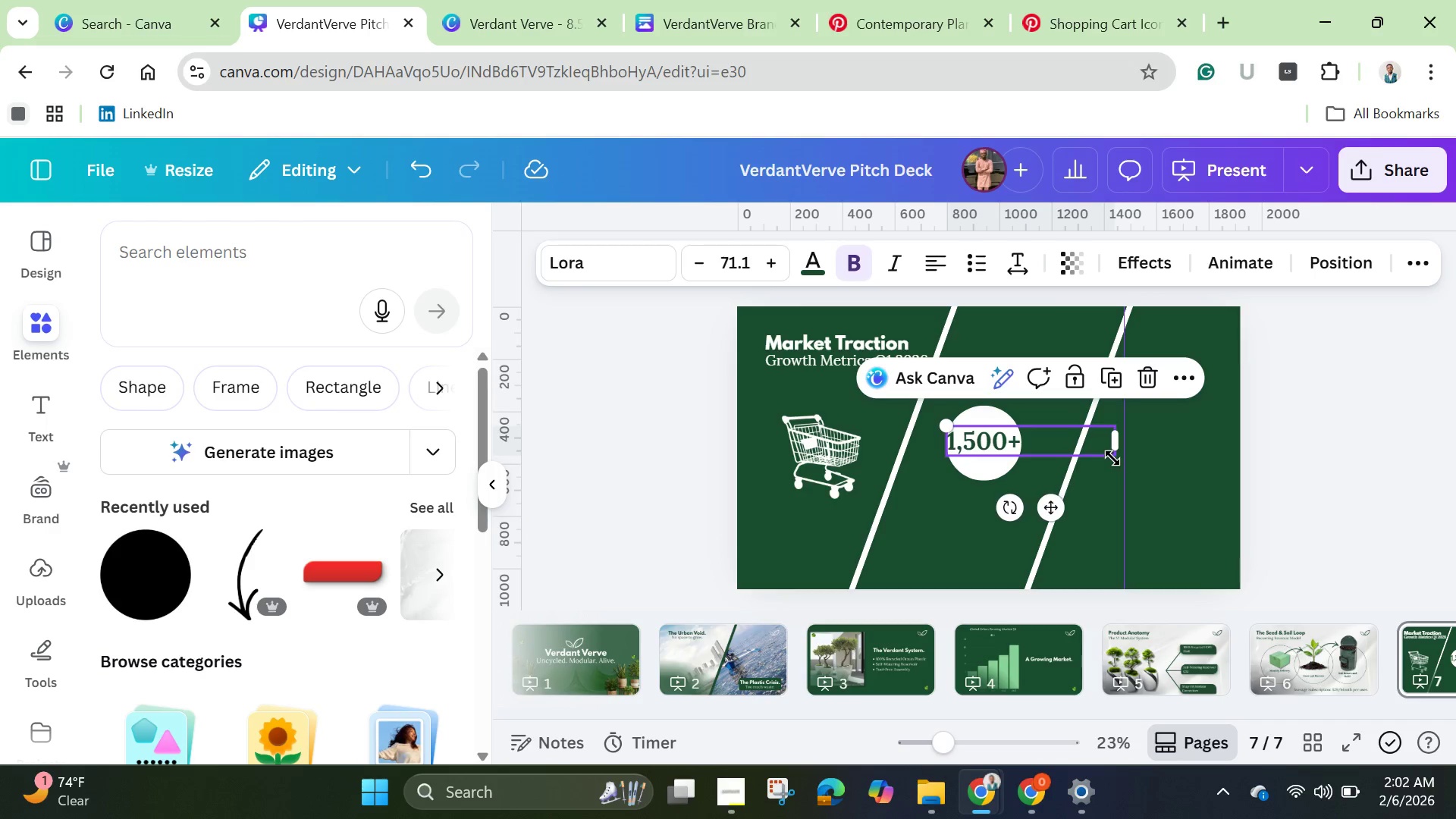 
left_click_drag(start_coordinate=[1112, 457], to_coordinate=[1090, 450])
 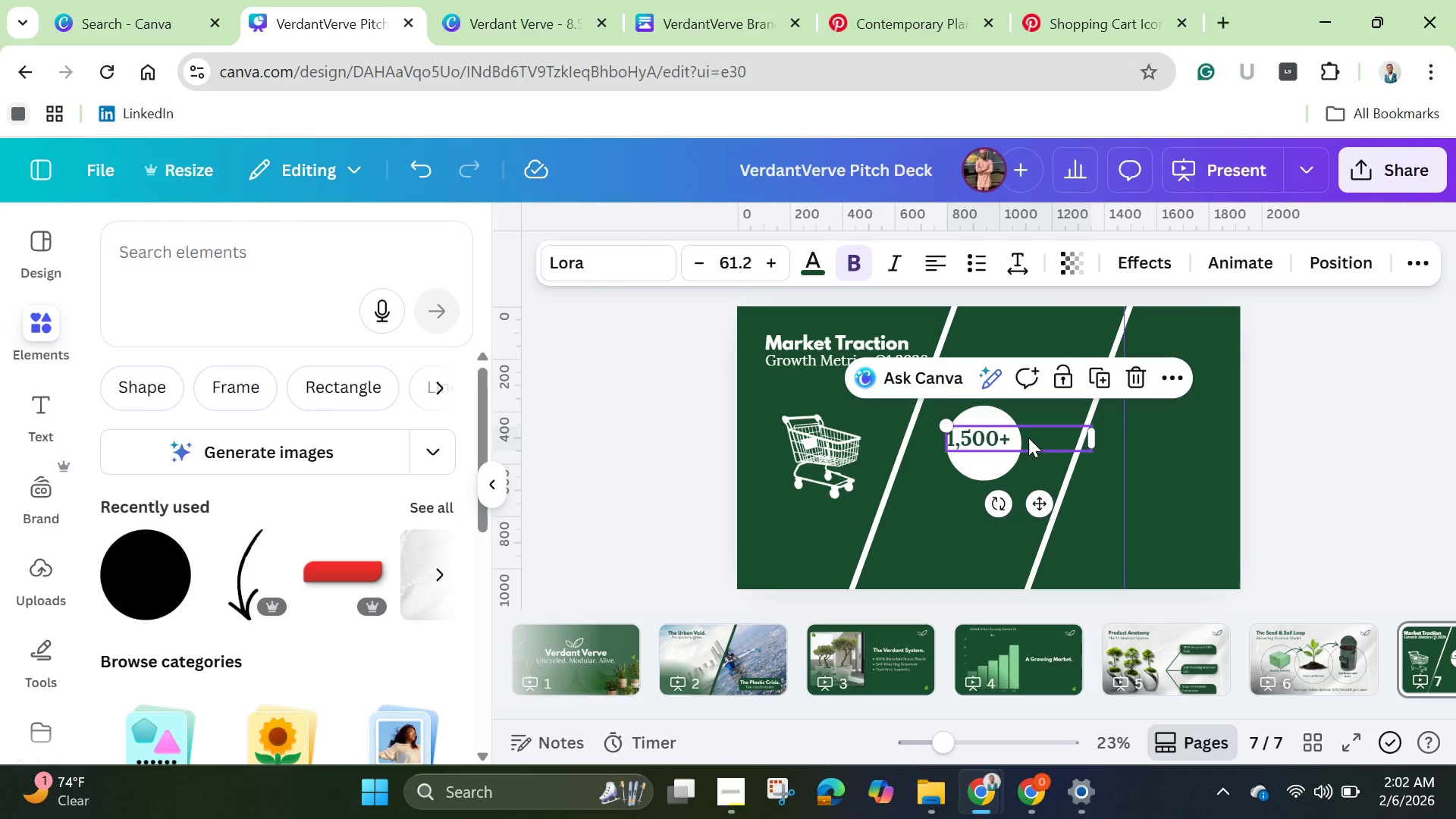 
left_click_drag(start_coordinate=[1026, 438], to_coordinate=[1033, 441])
 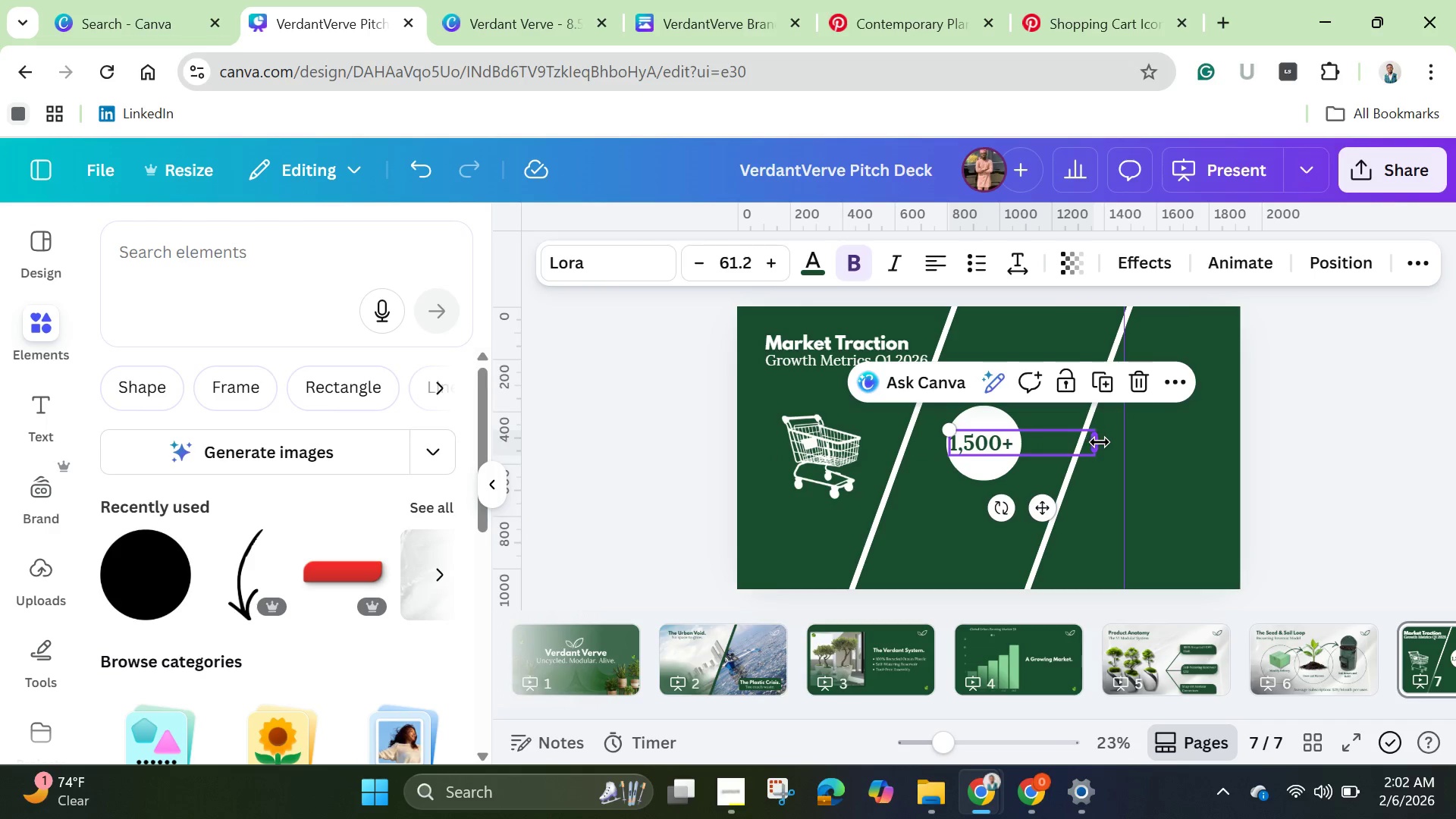 
left_click_drag(start_coordinate=[1100, 442], to_coordinate=[1024, 438])
 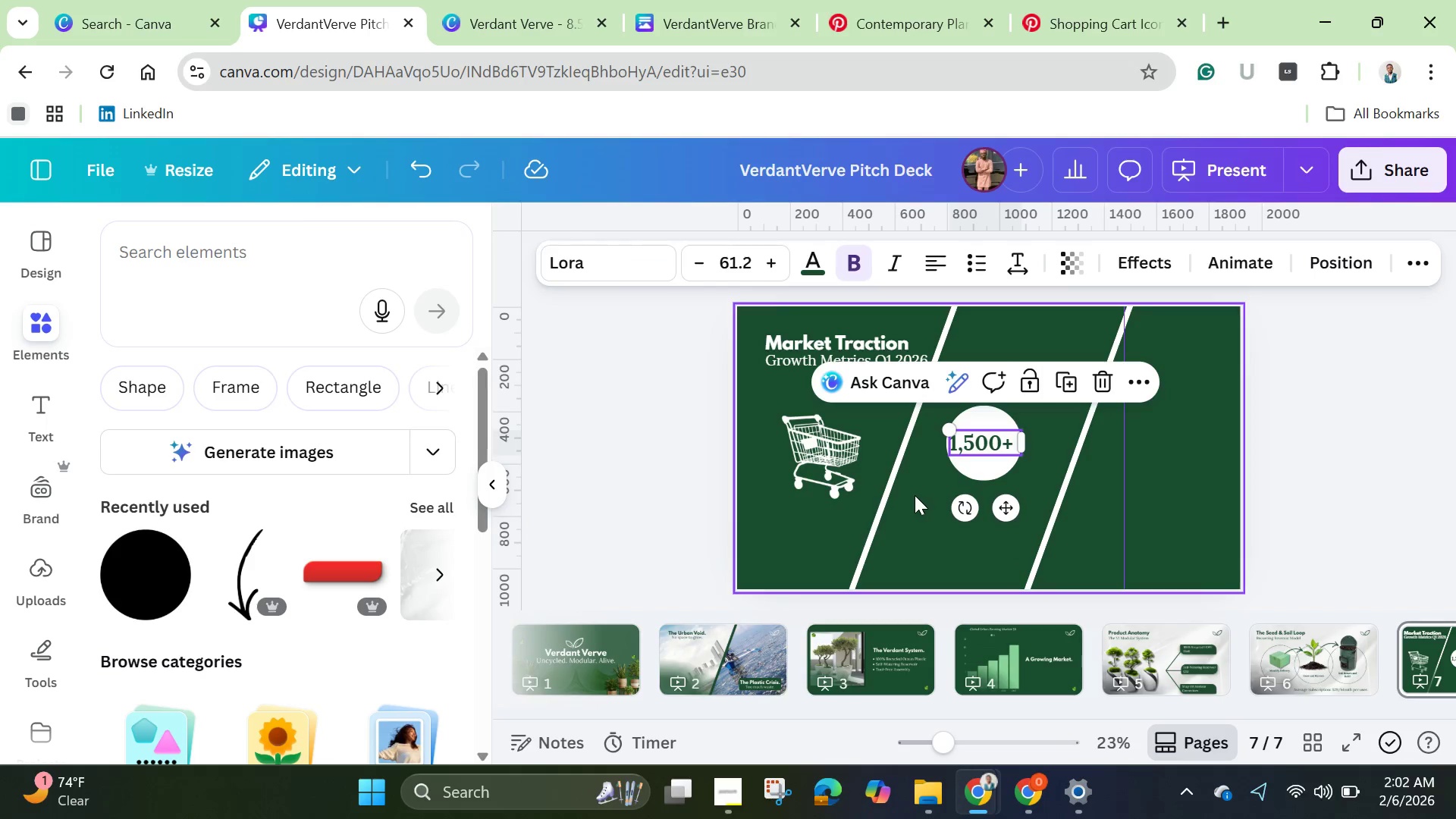 
left_click([915, 495])
 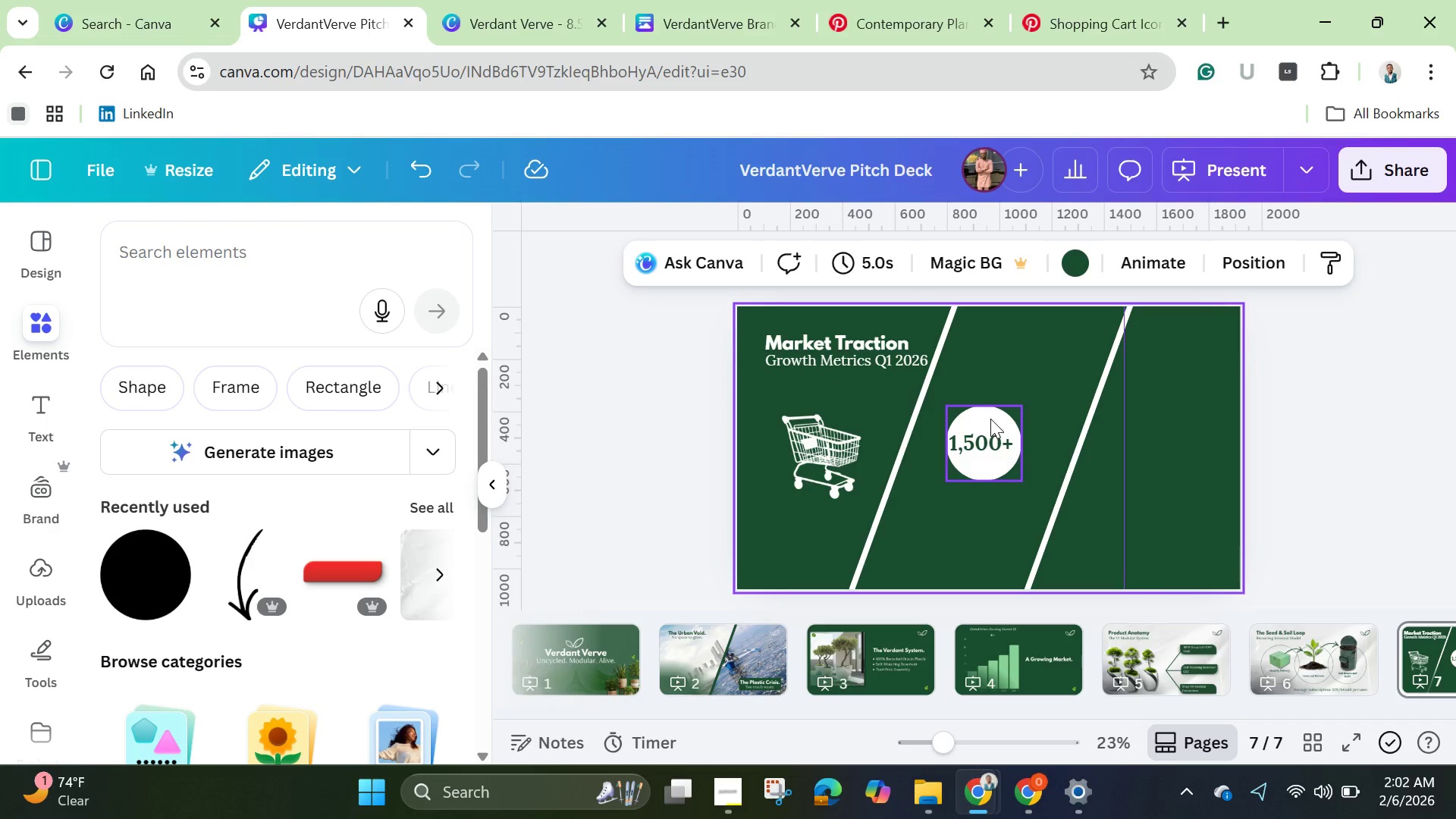 
left_click([990, 419])
 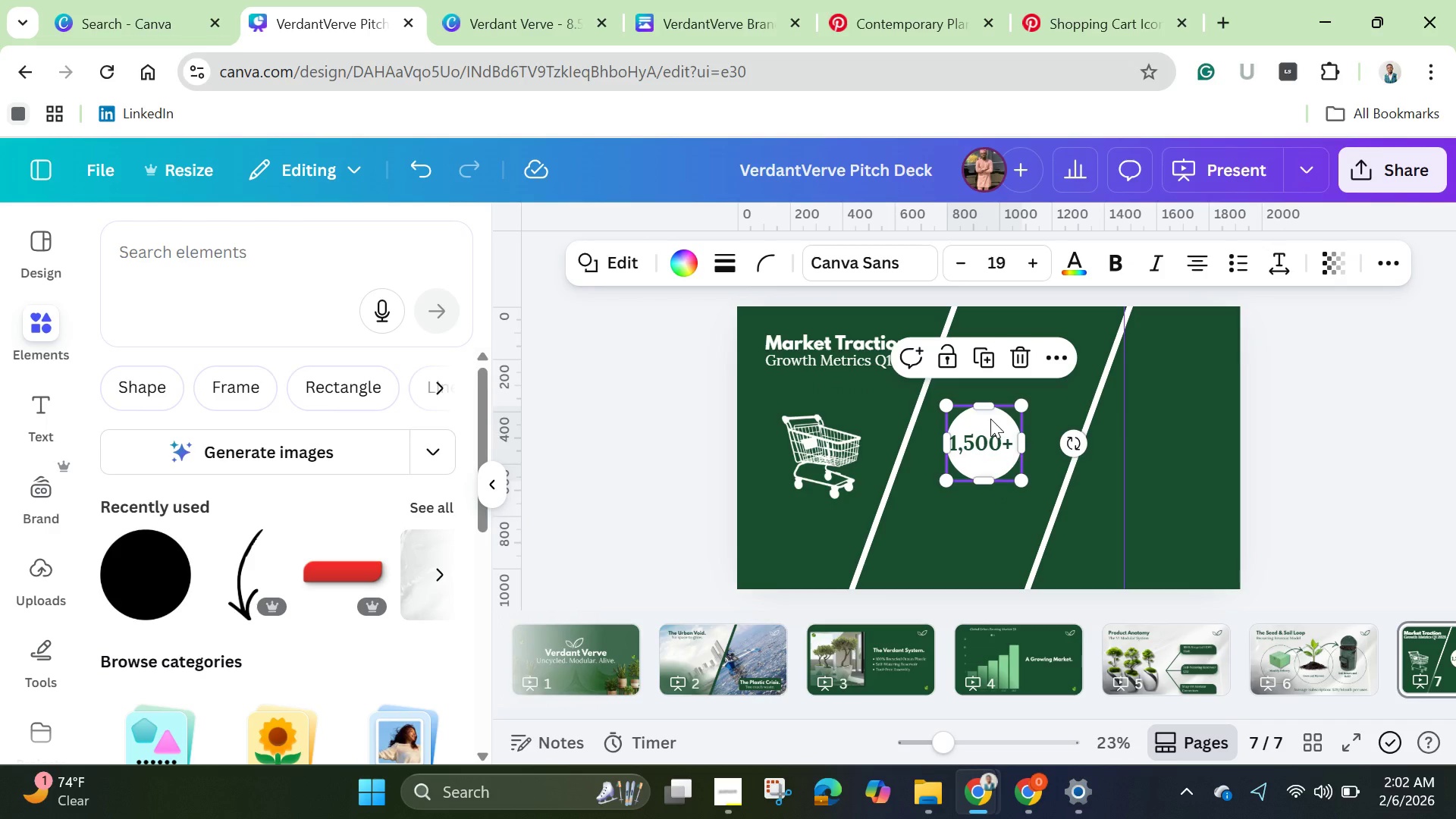 
hold_key(key=ShiftLeft, duration=1.06)
left_click([993, 441])
 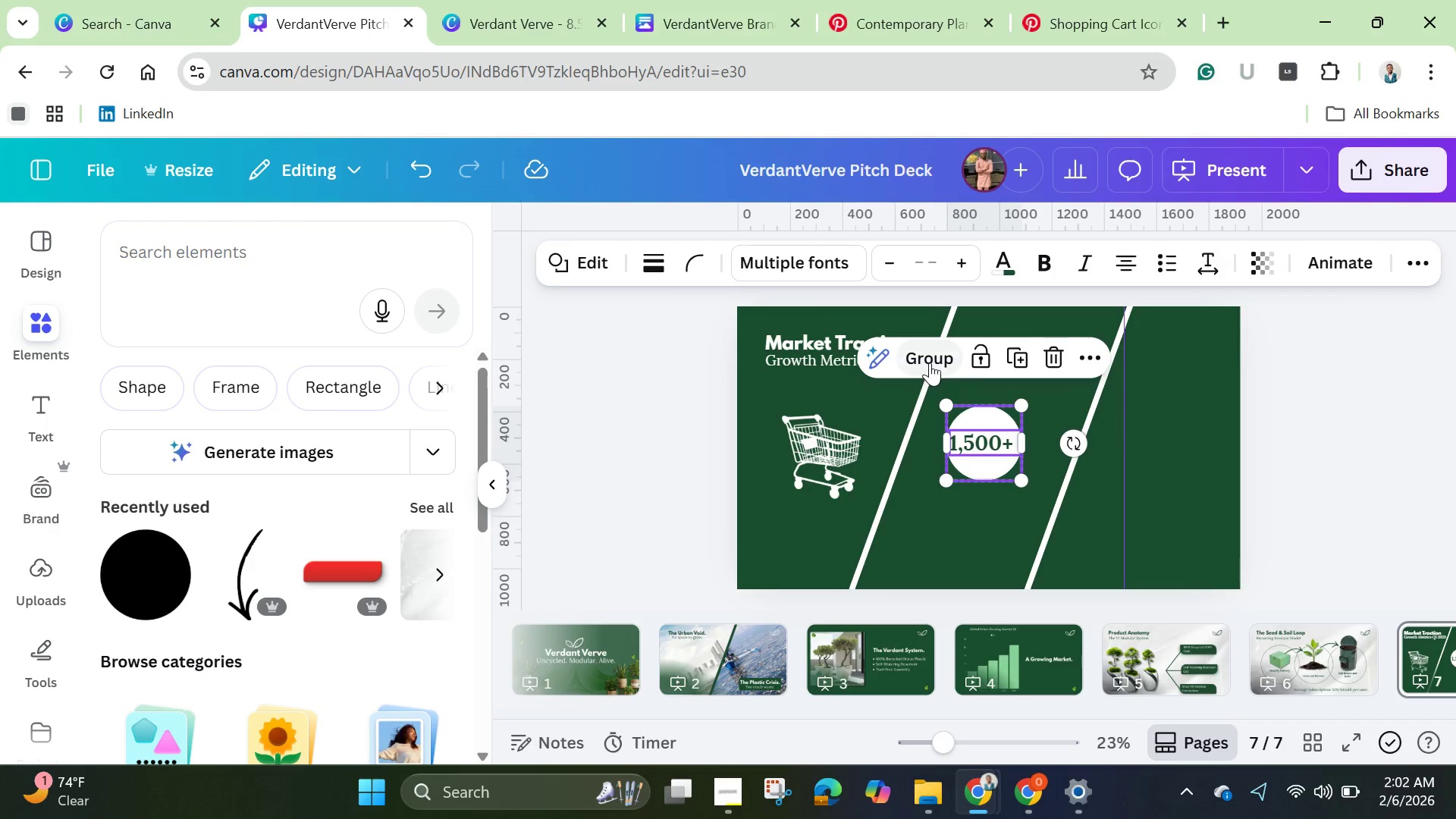 
left_click([930, 361])
 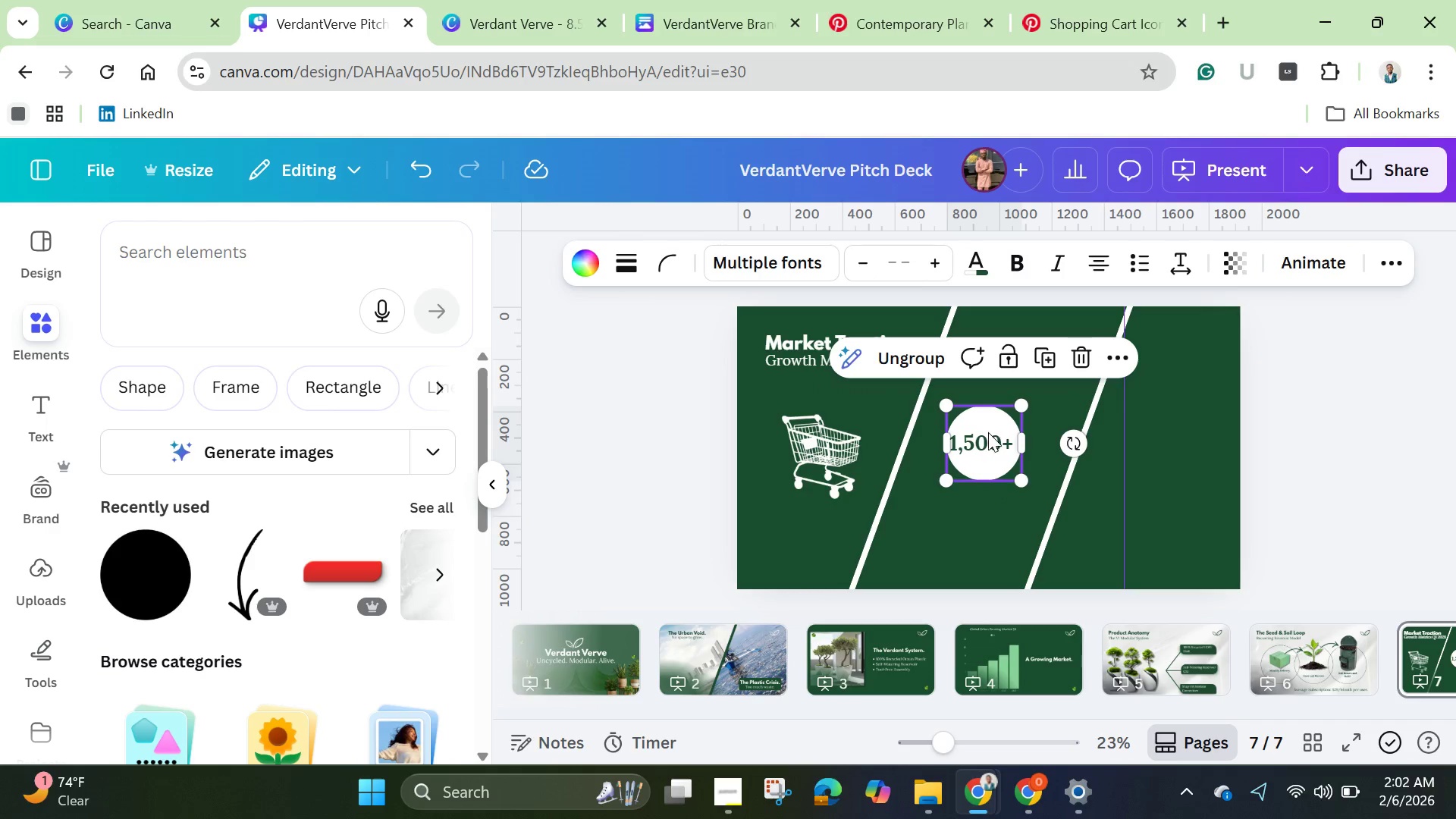 
left_click_drag(start_coordinate=[989, 435], to_coordinate=[805, 529])
 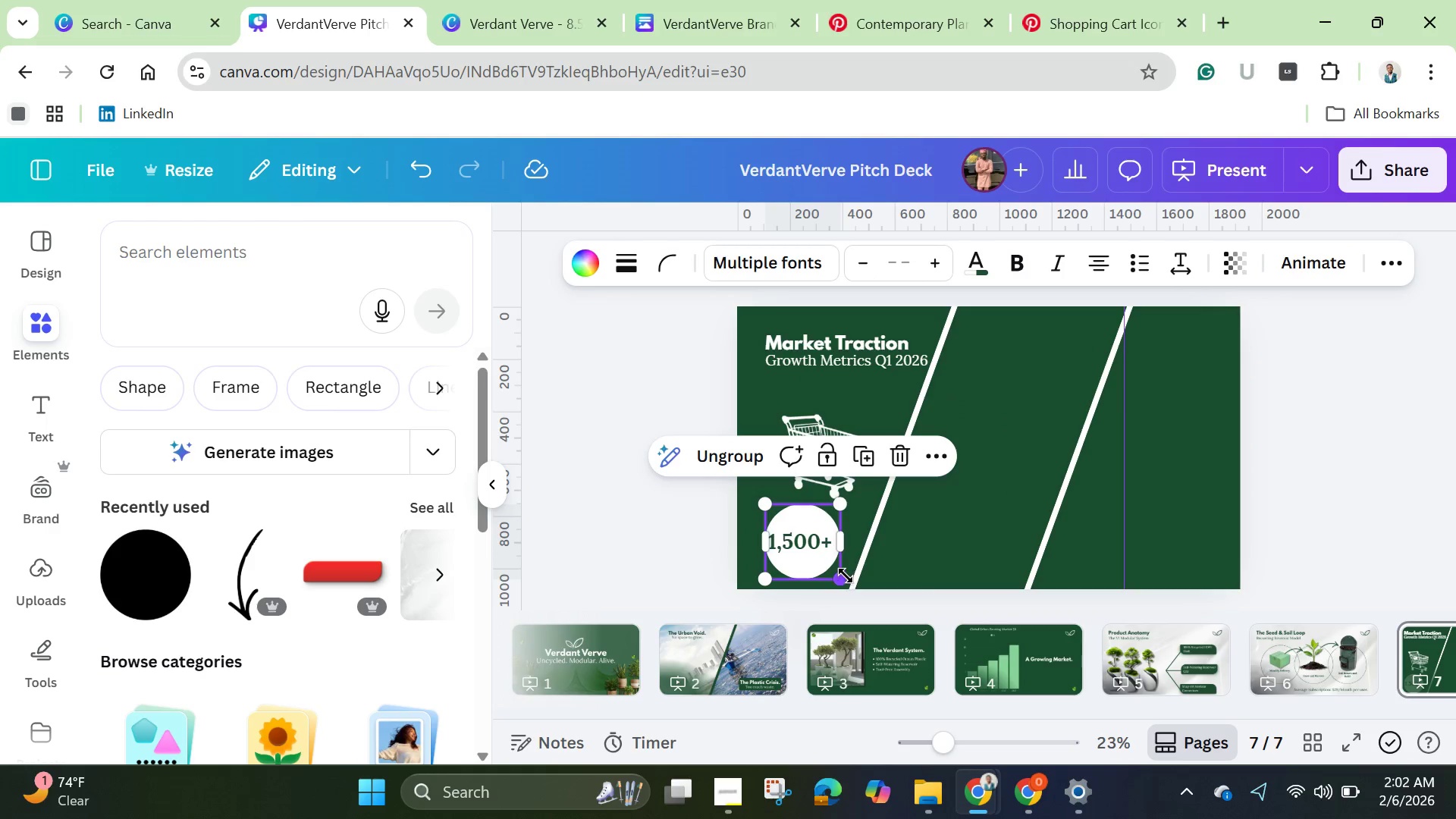 
left_click_drag(start_coordinate=[846, 575], to_coordinate=[823, 560])
 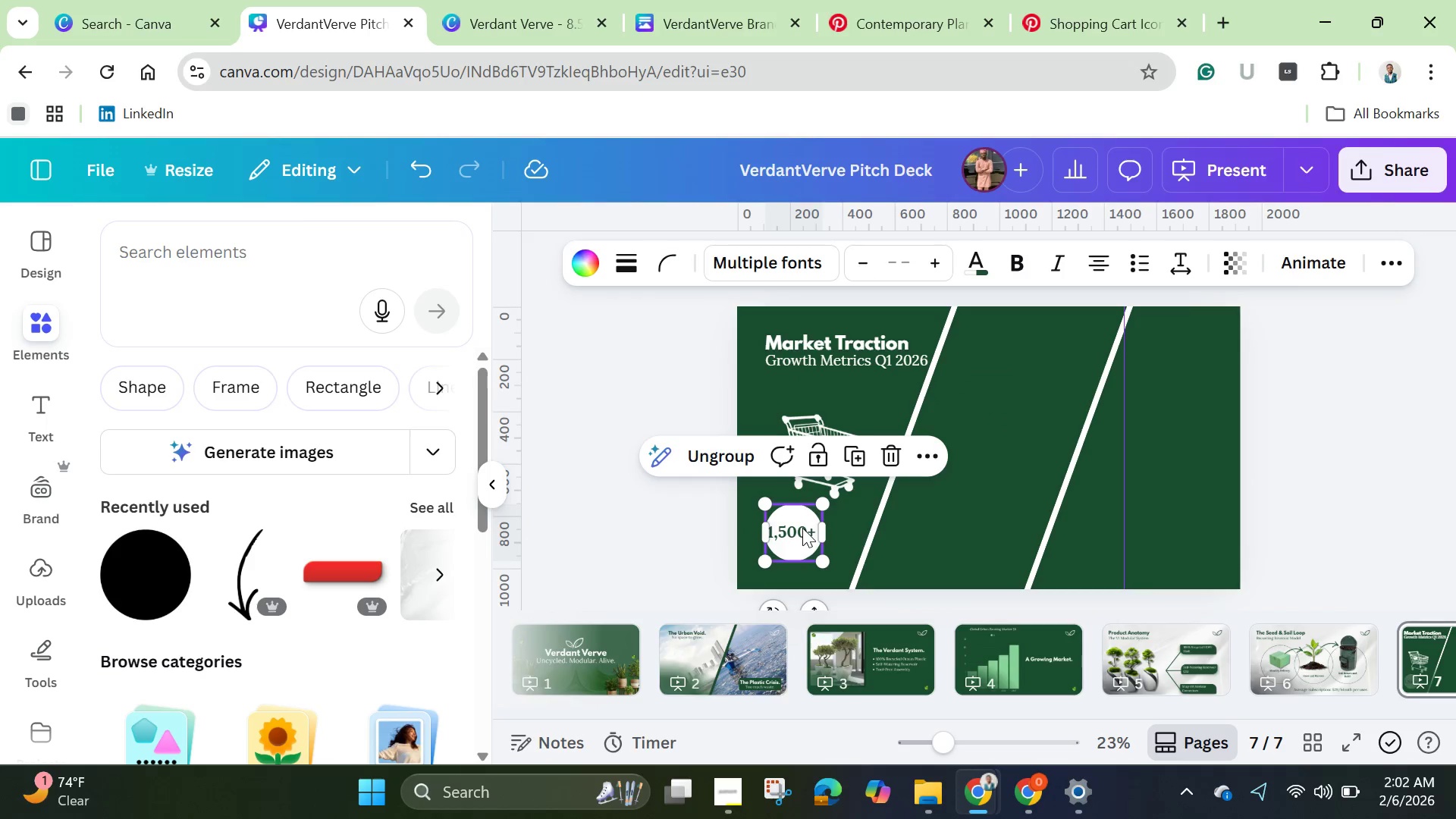 
left_click_drag(start_coordinate=[802, 528], to_coordinate=[785, 410])
 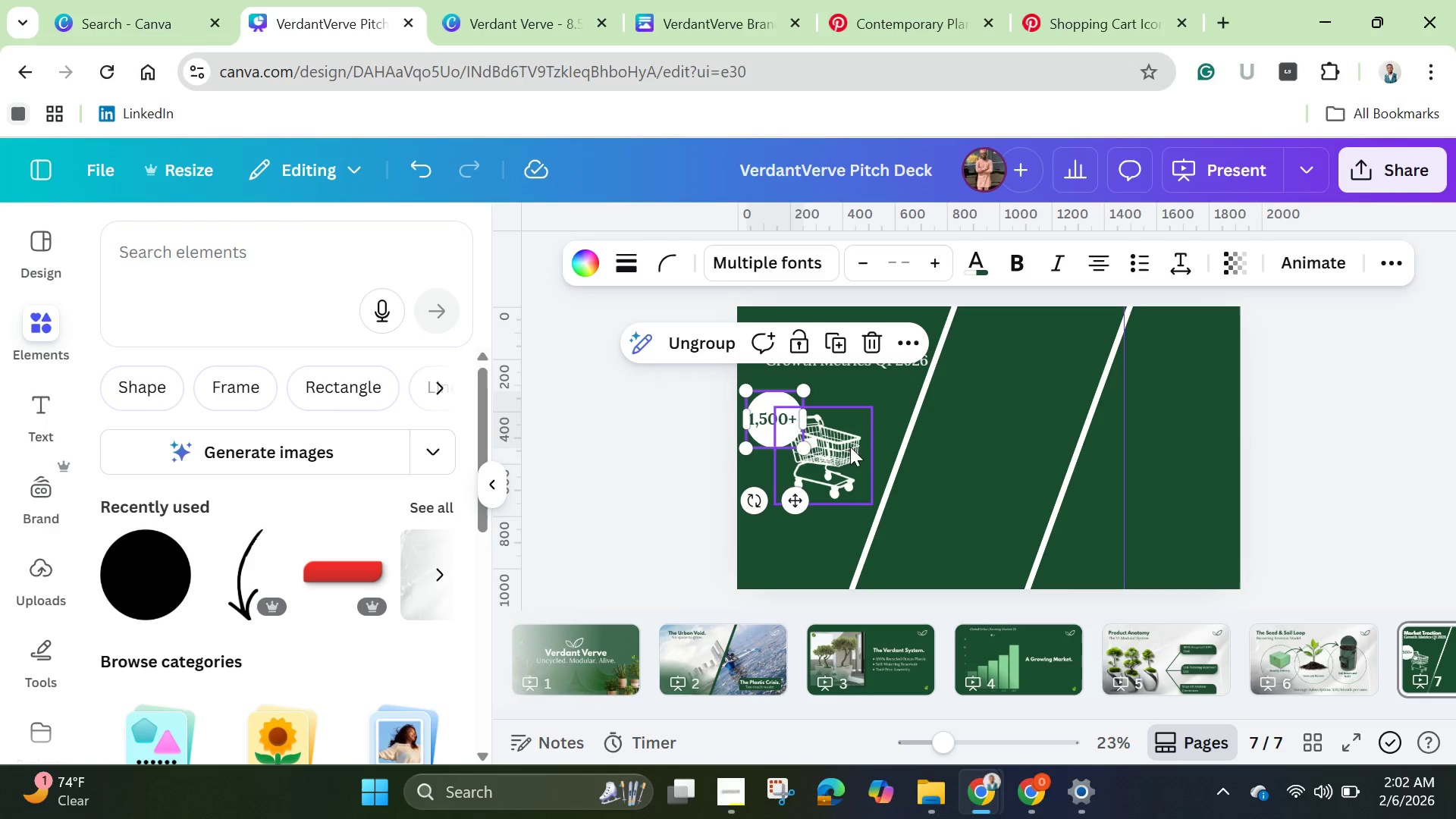 
left_click_drag(start_coordinate=[850, 447], to_coordinate=[858, 453])
 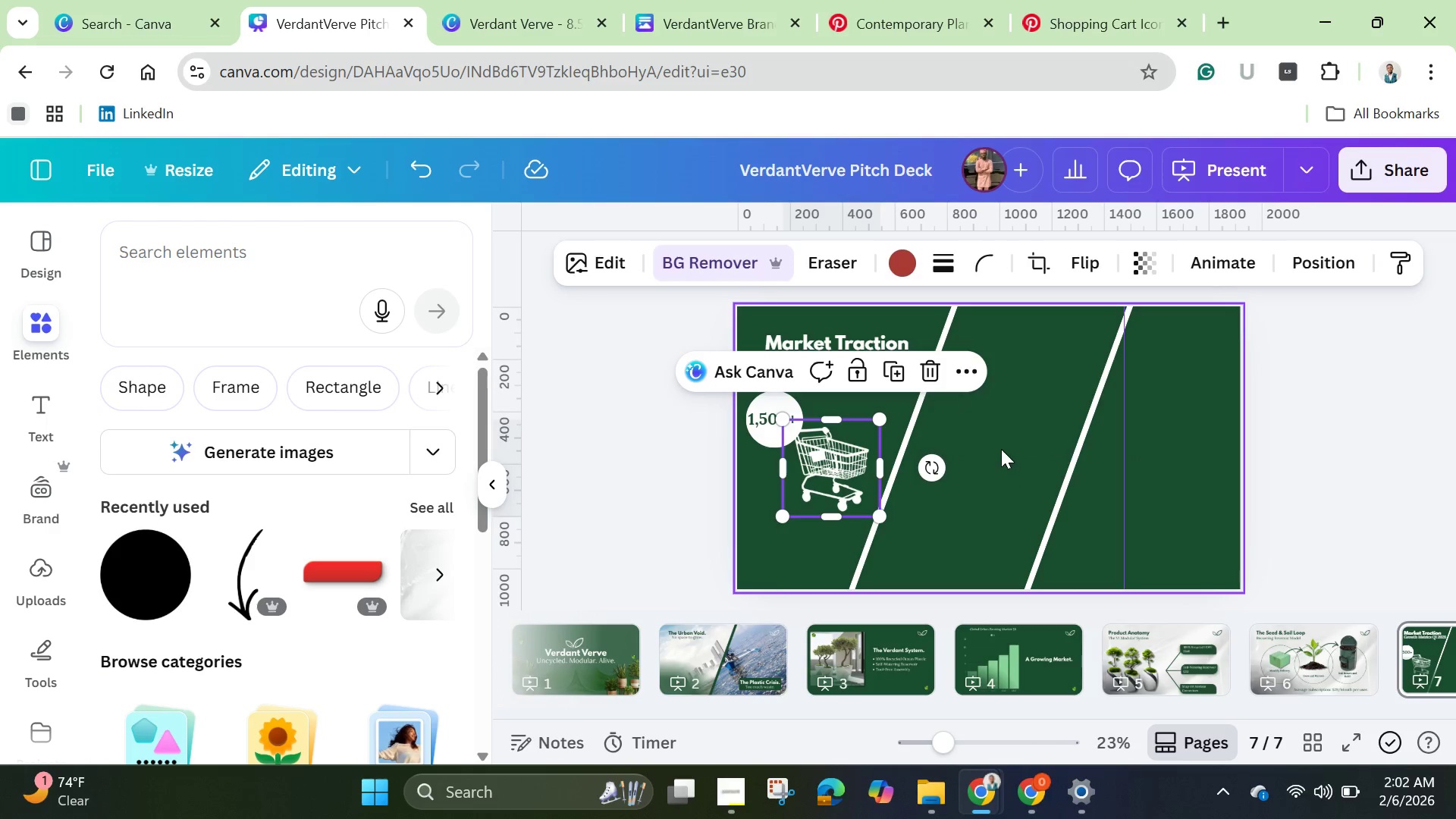 
left_click([1001, 449])
 